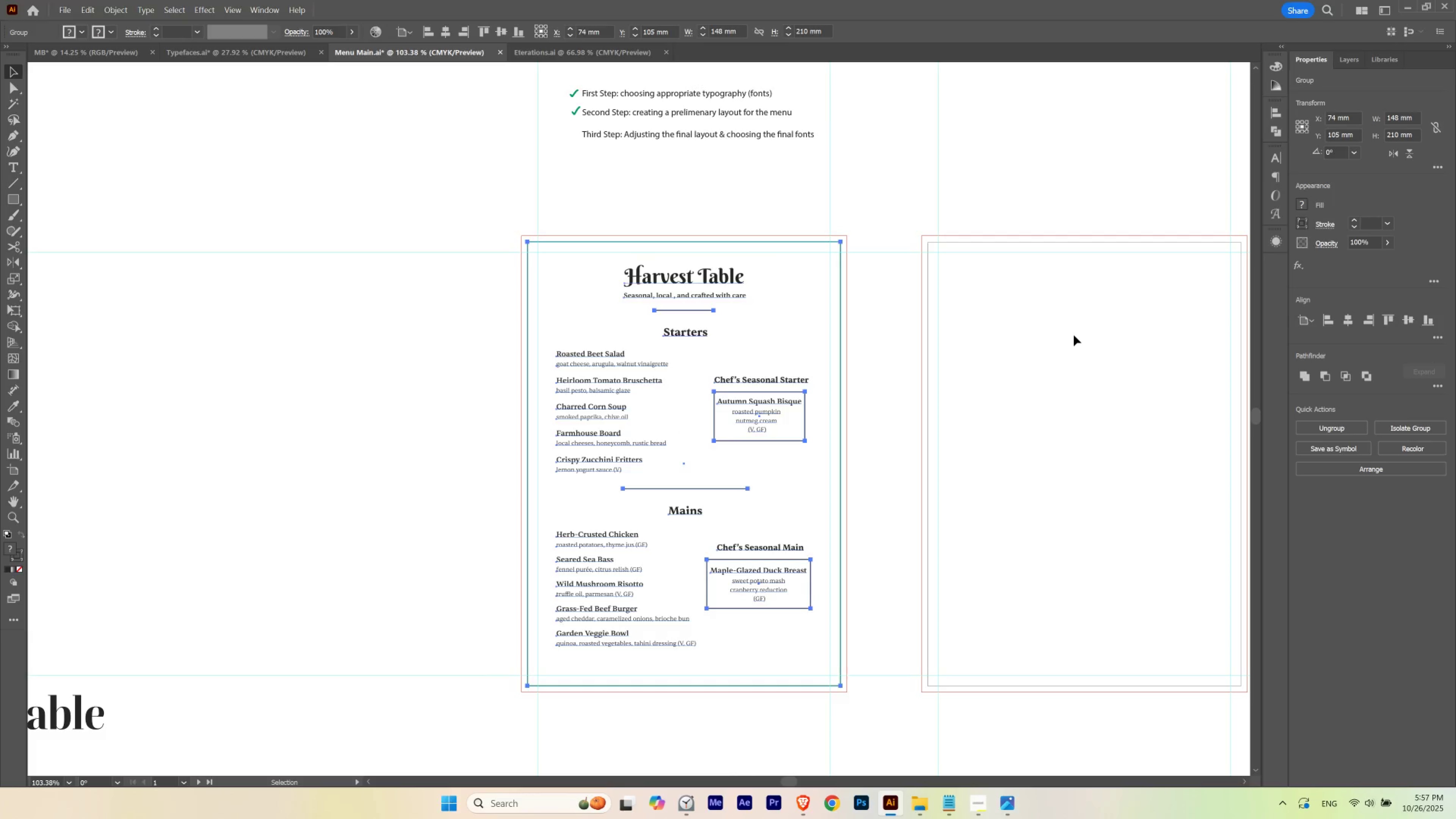 
left_click([1074, 335])
 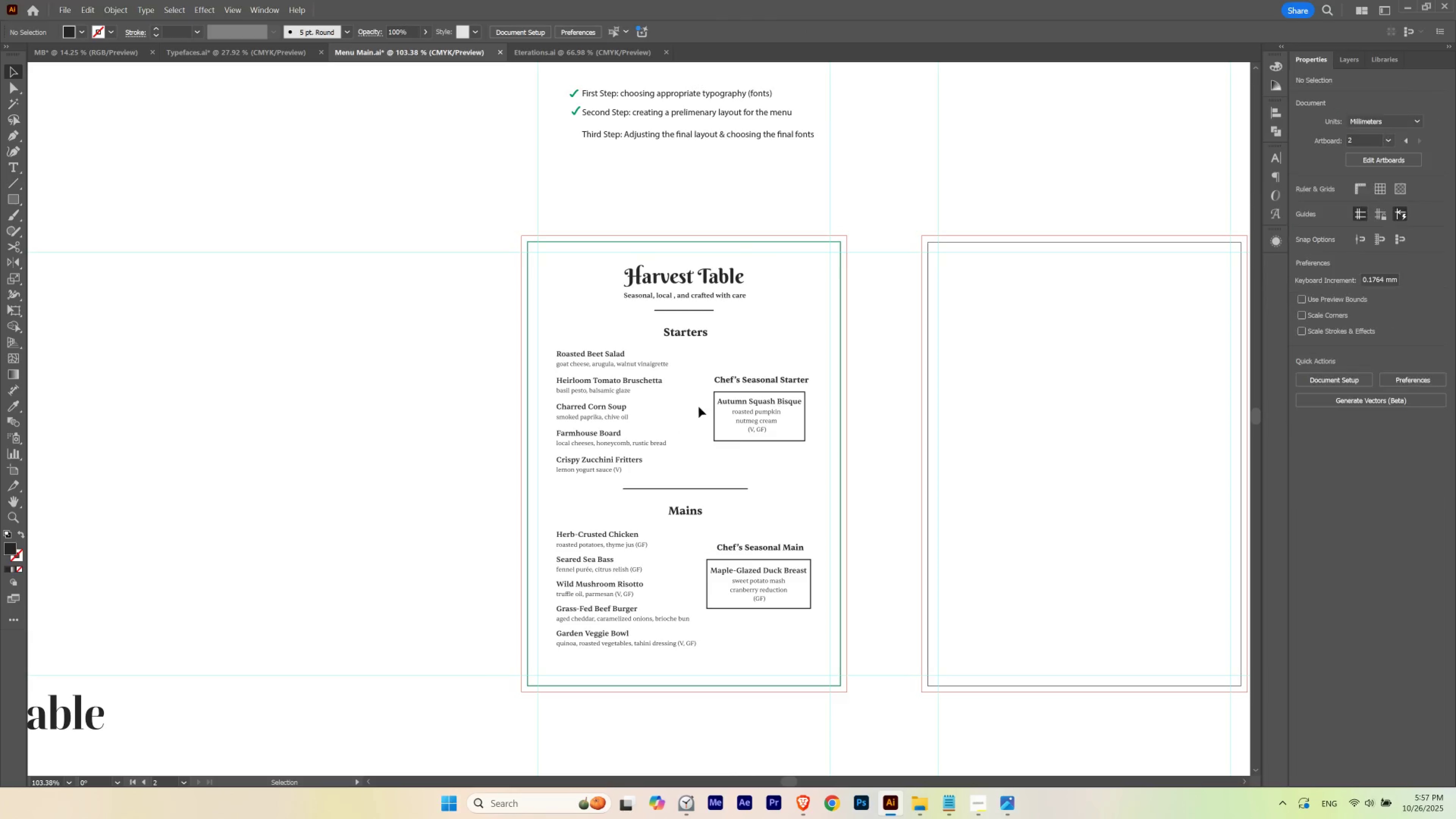 
hold_key(key=Space, duration=0.91)
 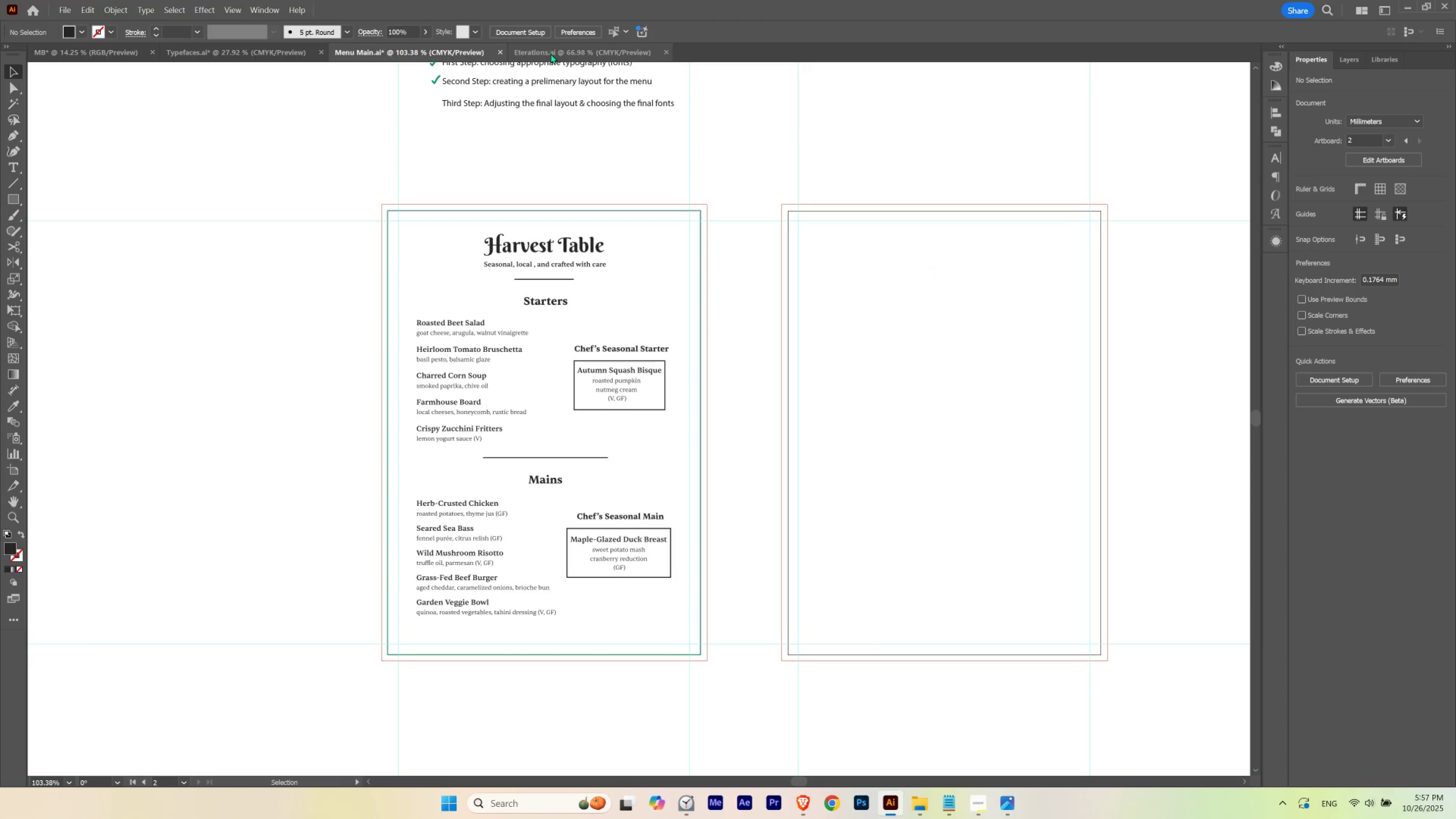 
left_click([550, 53])
 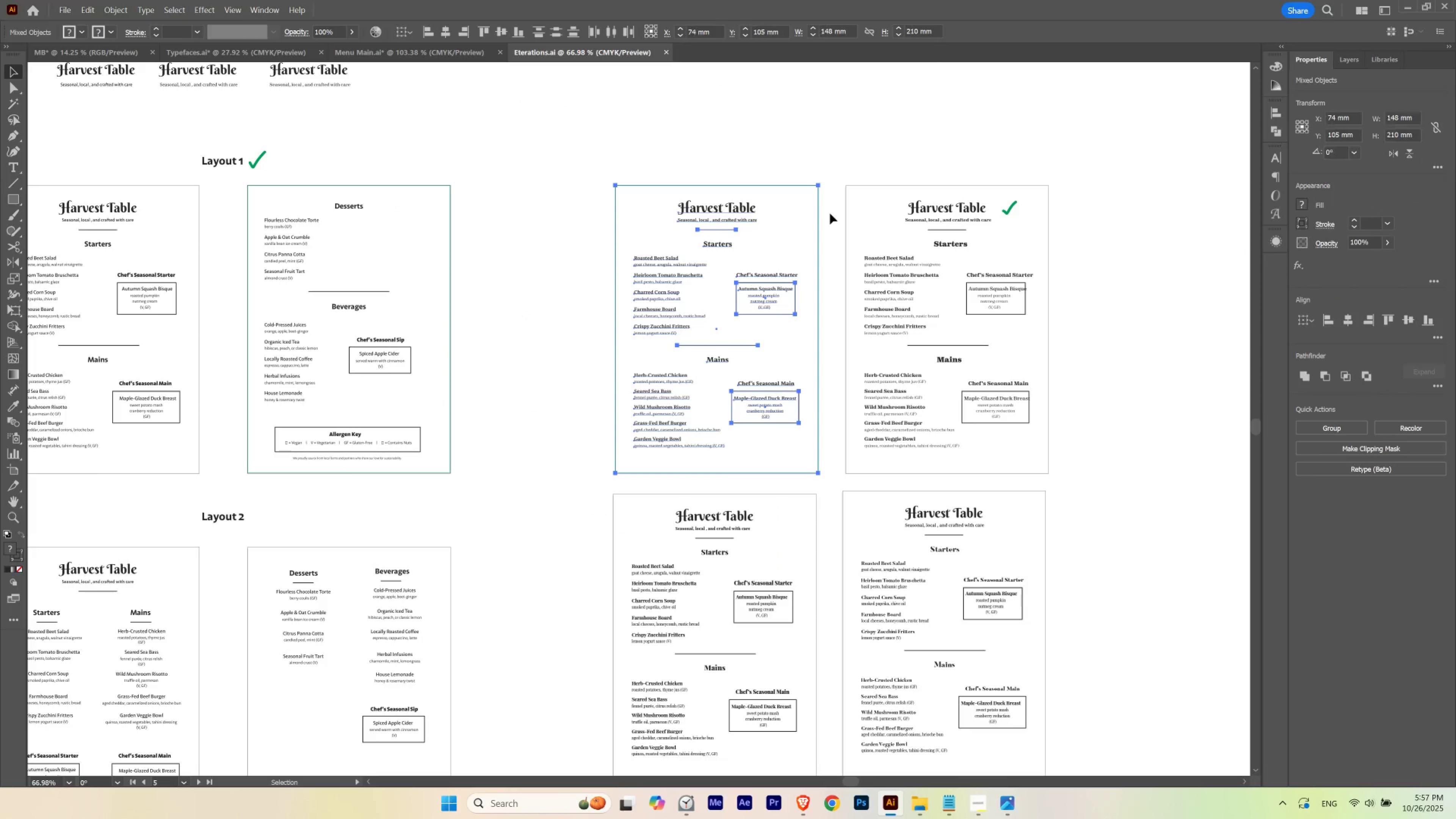 
hold_key(key=Space, duration=1.02)
 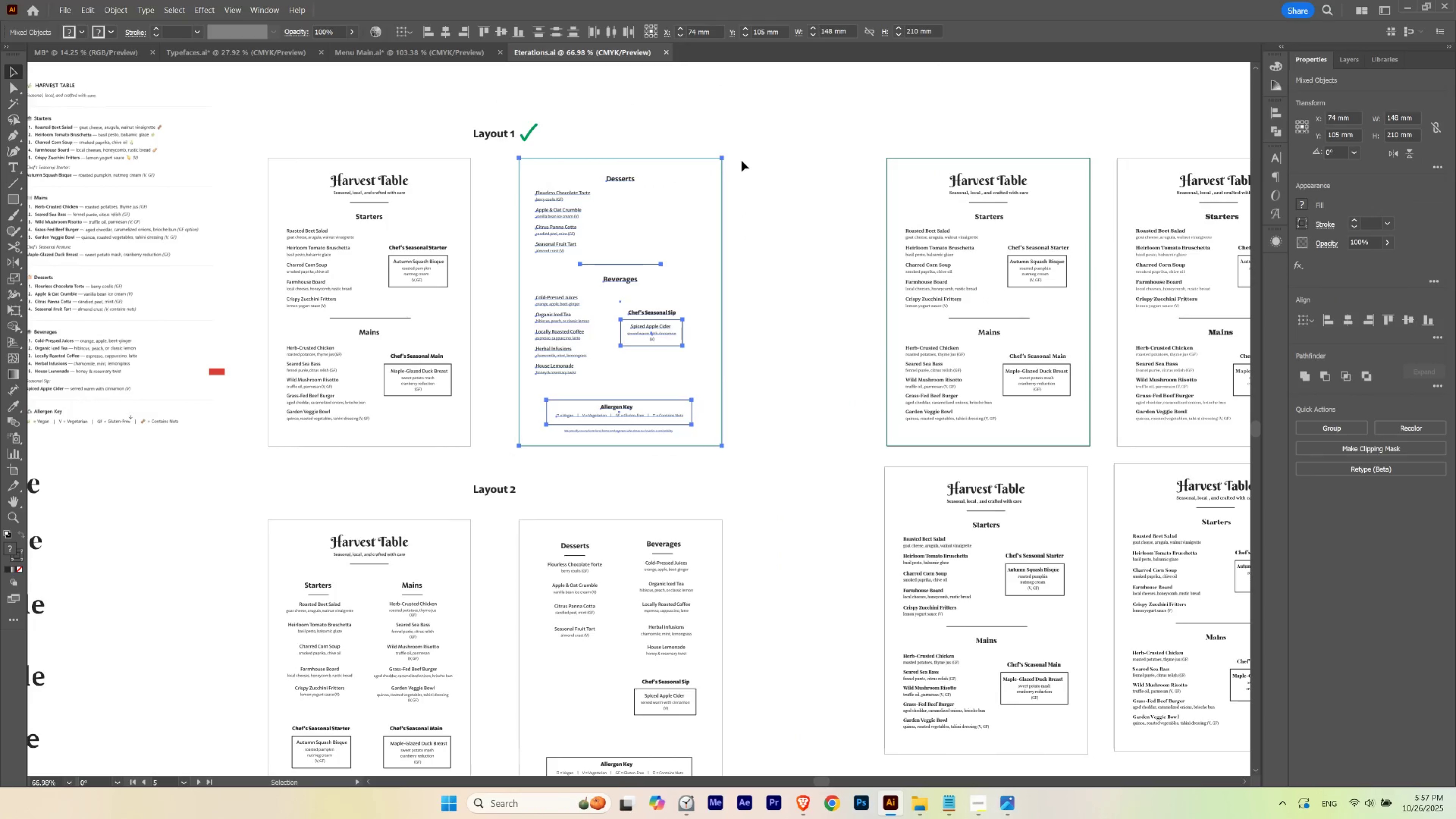 
key(Control+C)
 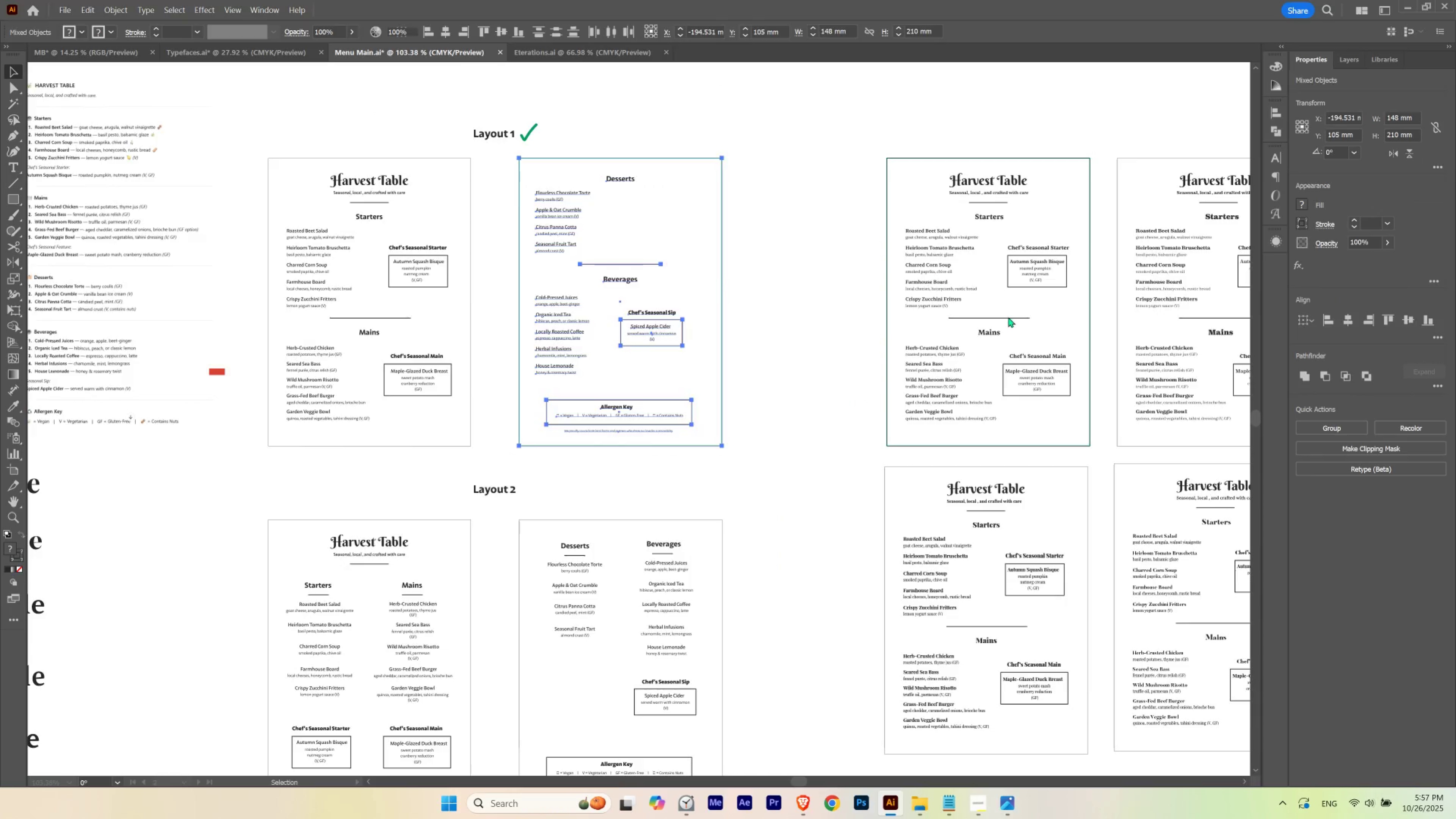 
key(Control+V)
 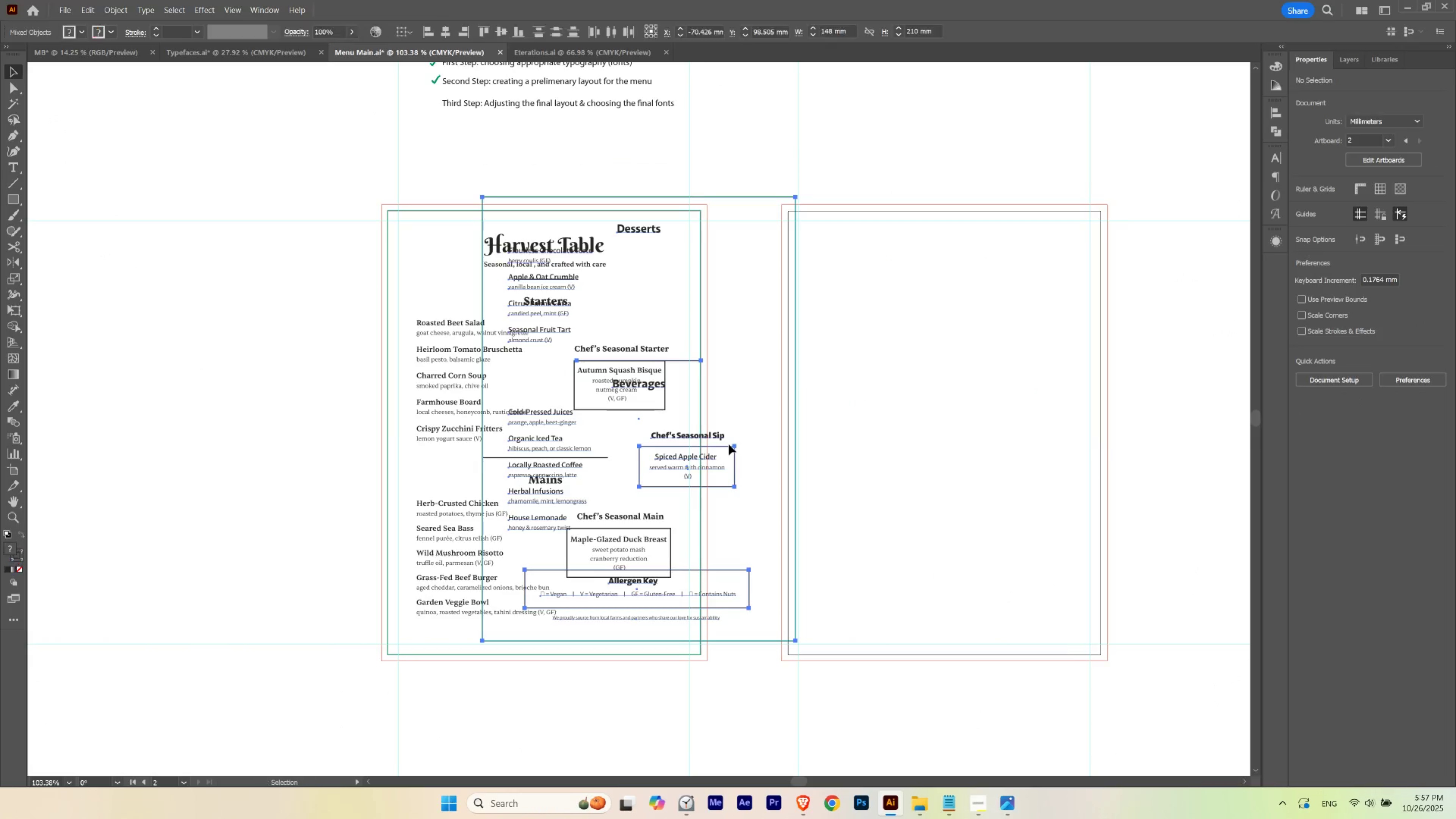 
key(Control+G)
 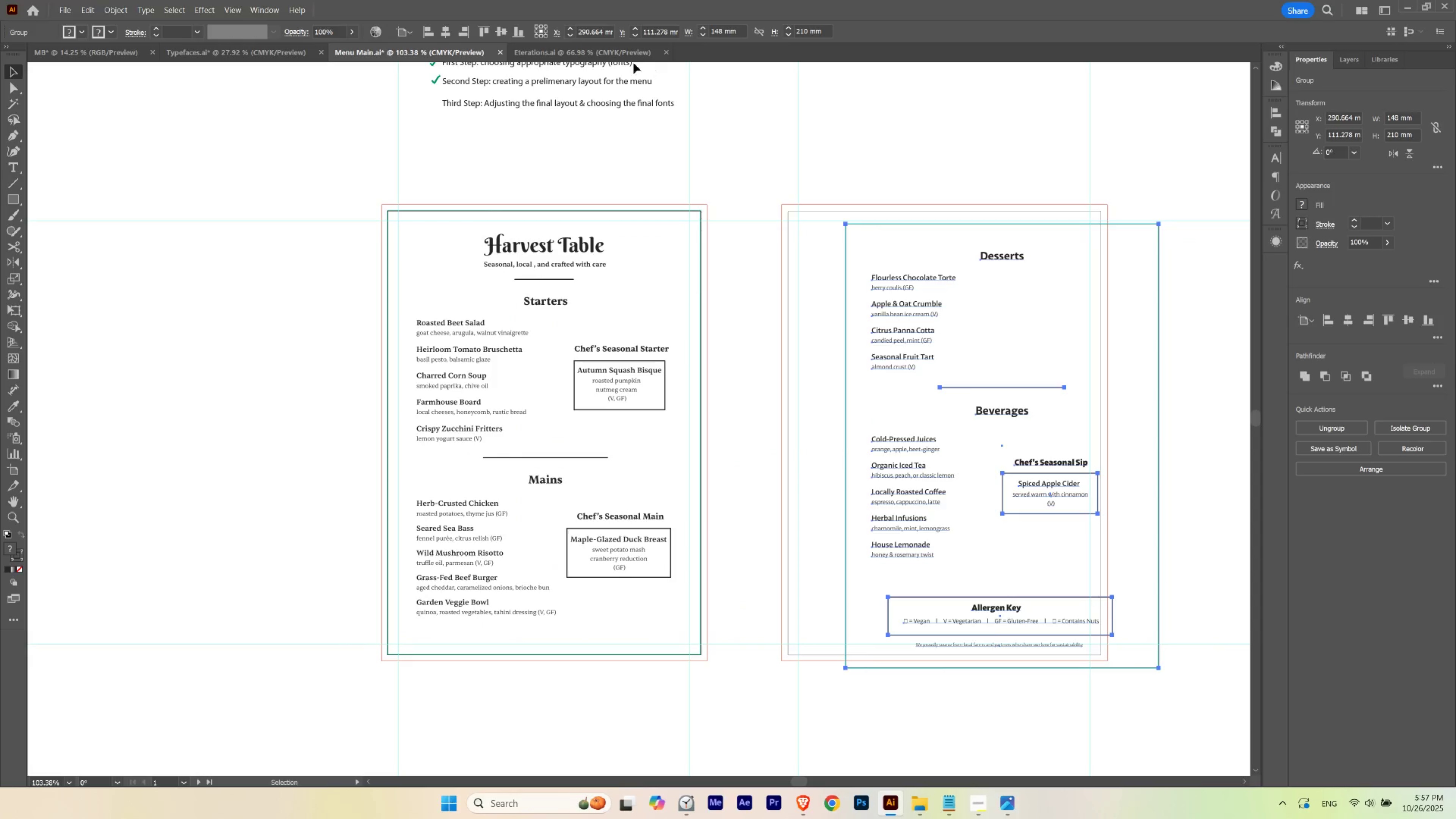 
left_click([447, 34])
 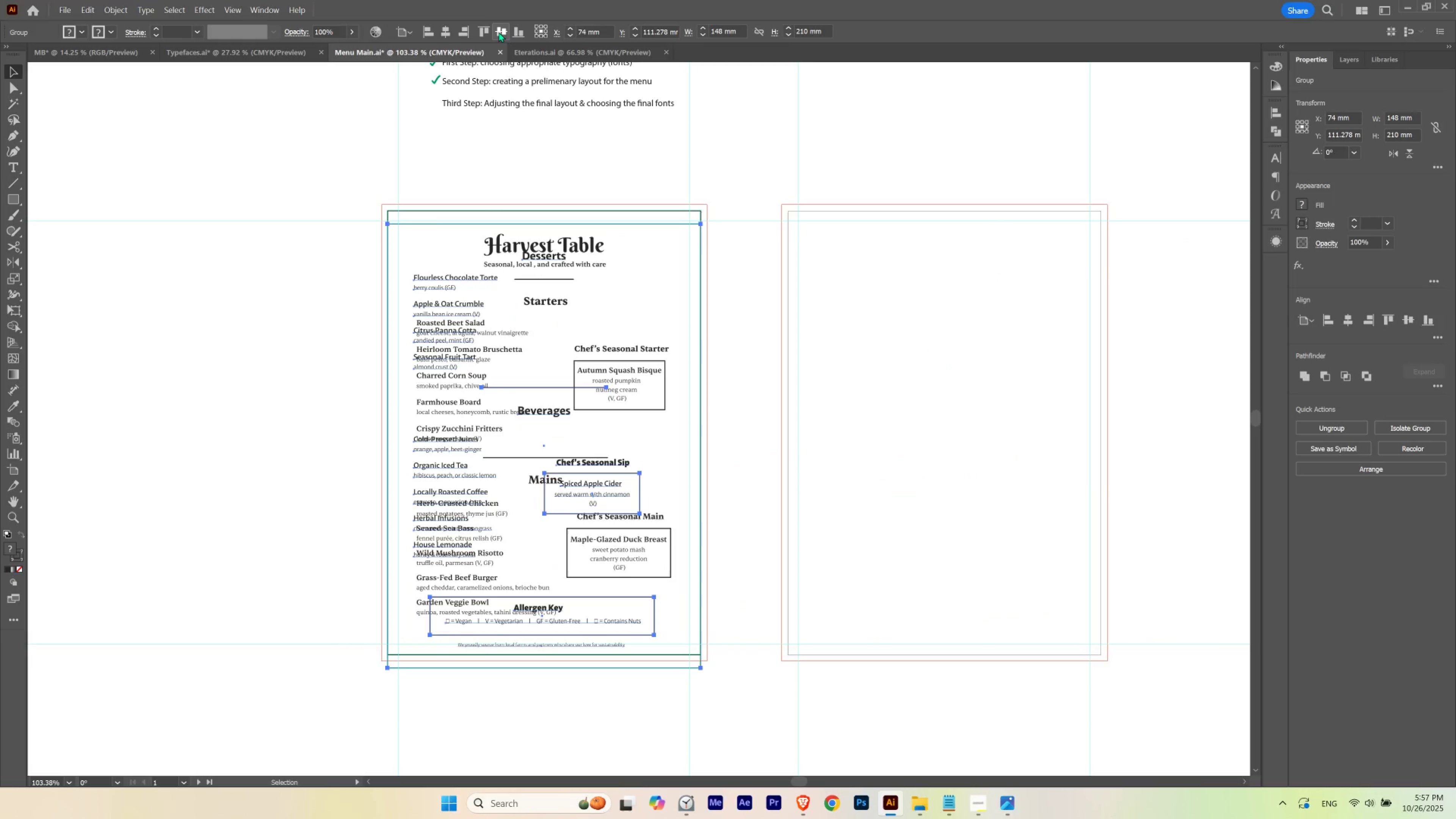 
left_click([499, 31])
 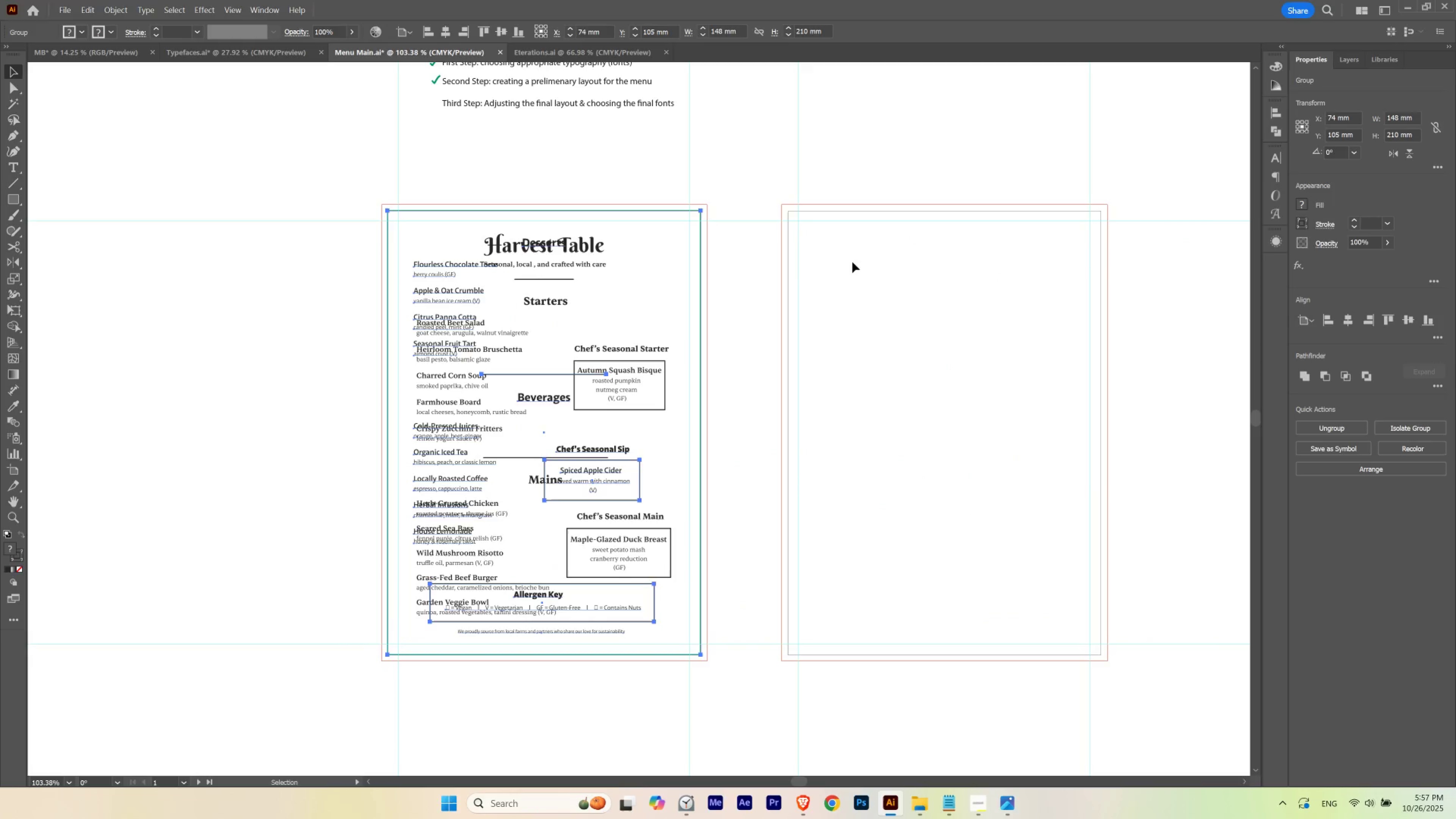 
key(Control+Z)
 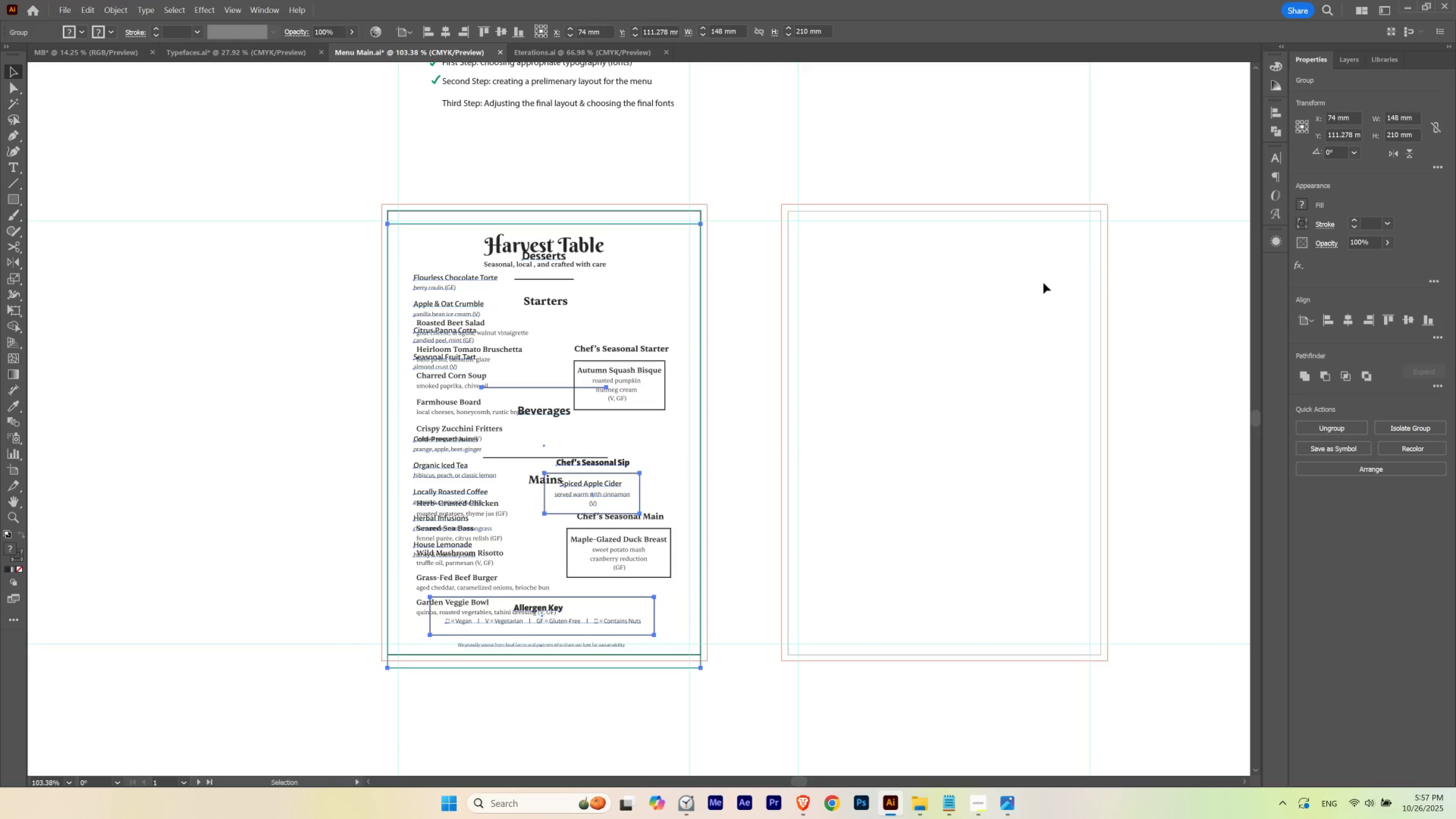 
key(Control+Z)
 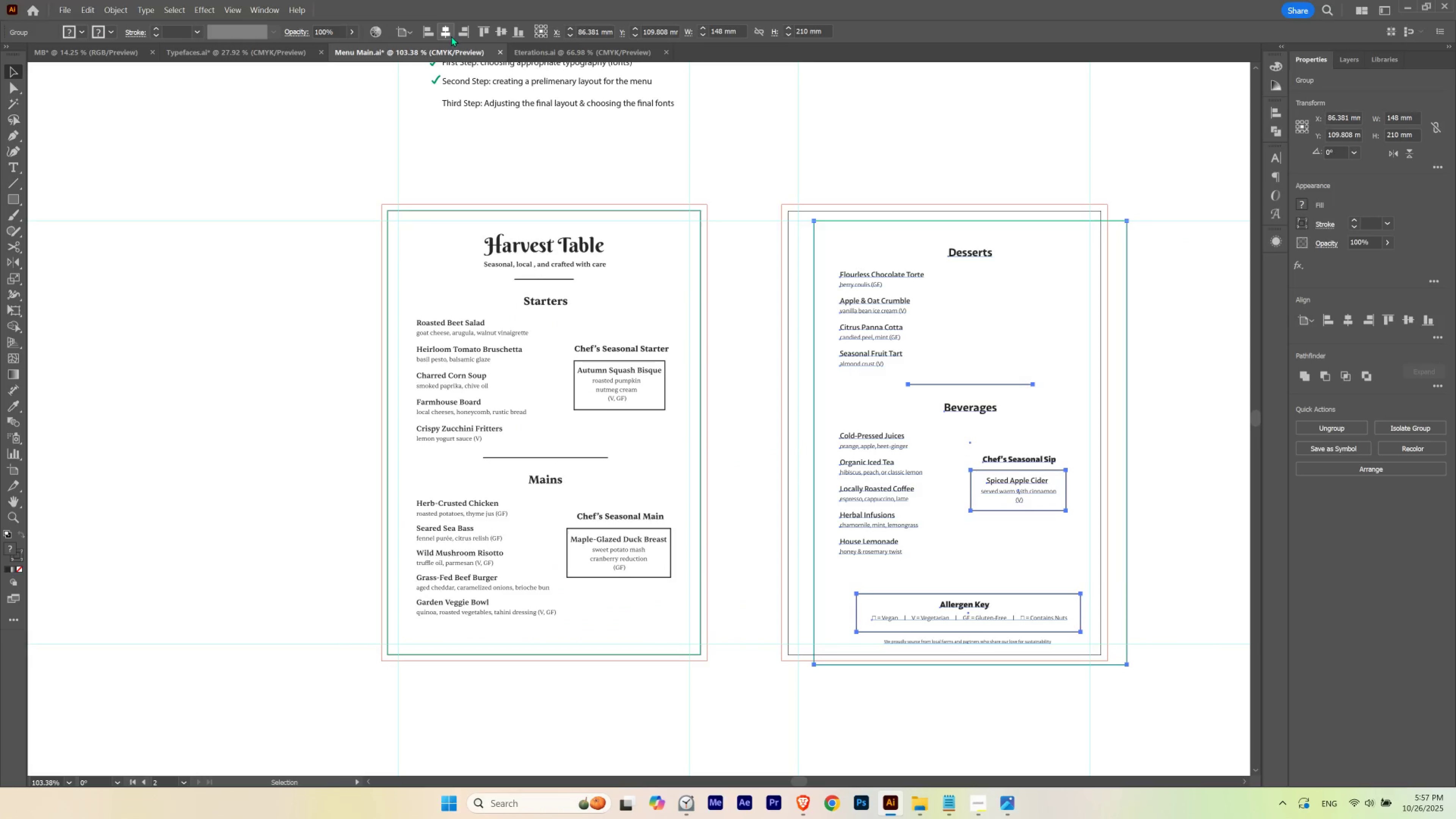 
left_click([497, 31])
 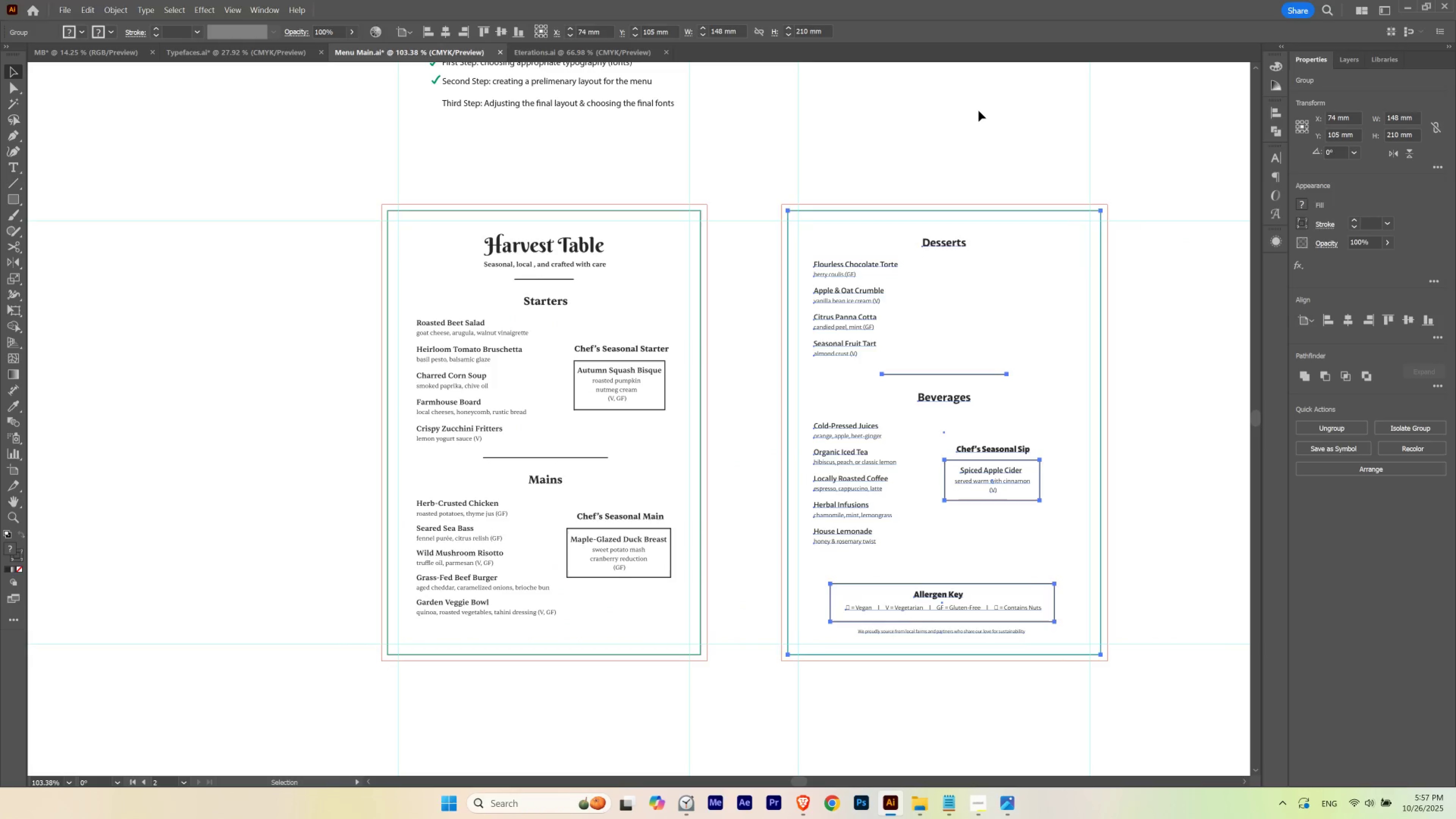 
left_click([978, 111])
 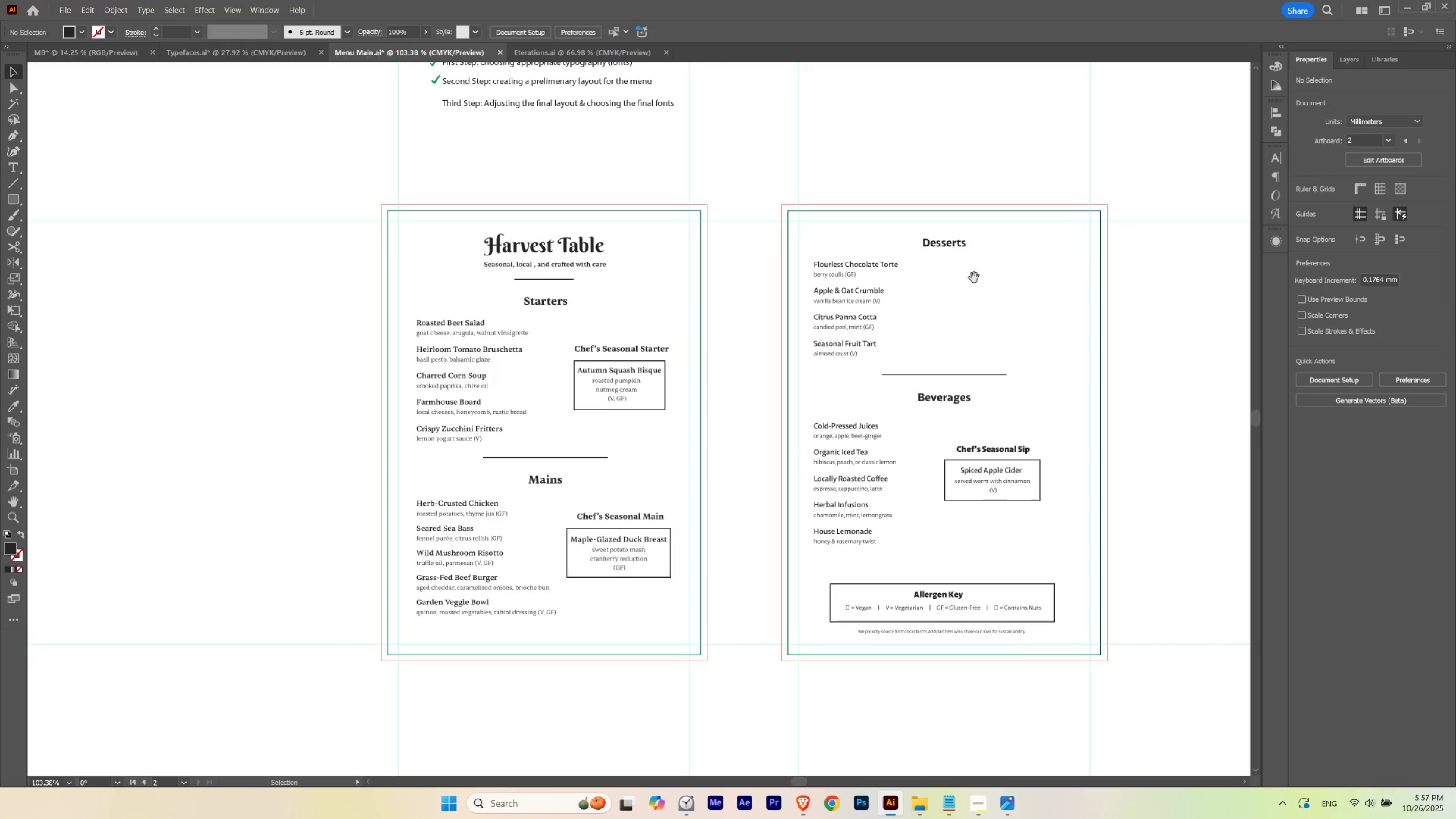 
hold_key(key=Space, duration=0.74)
 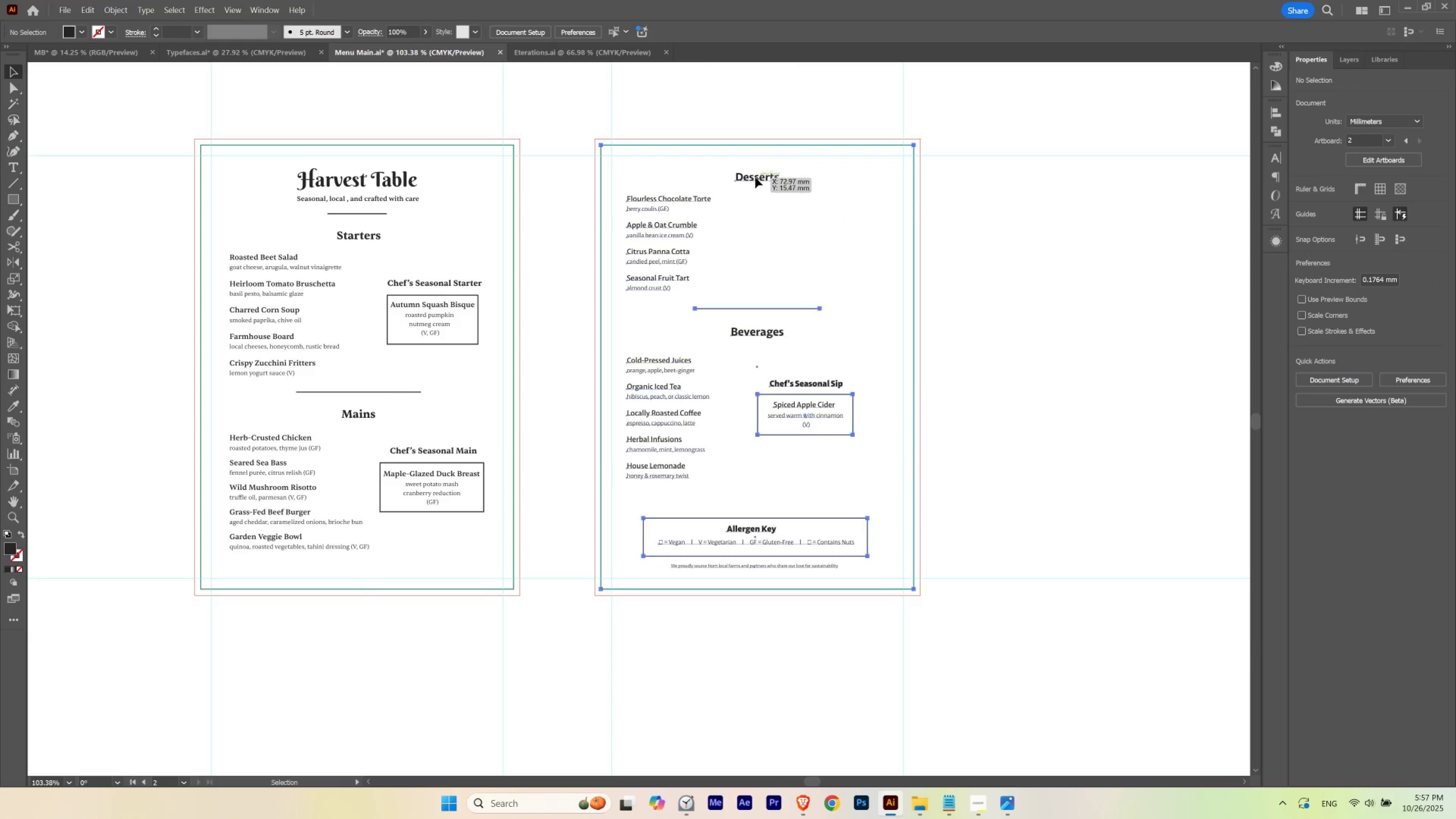 
left_click([755, 177])
 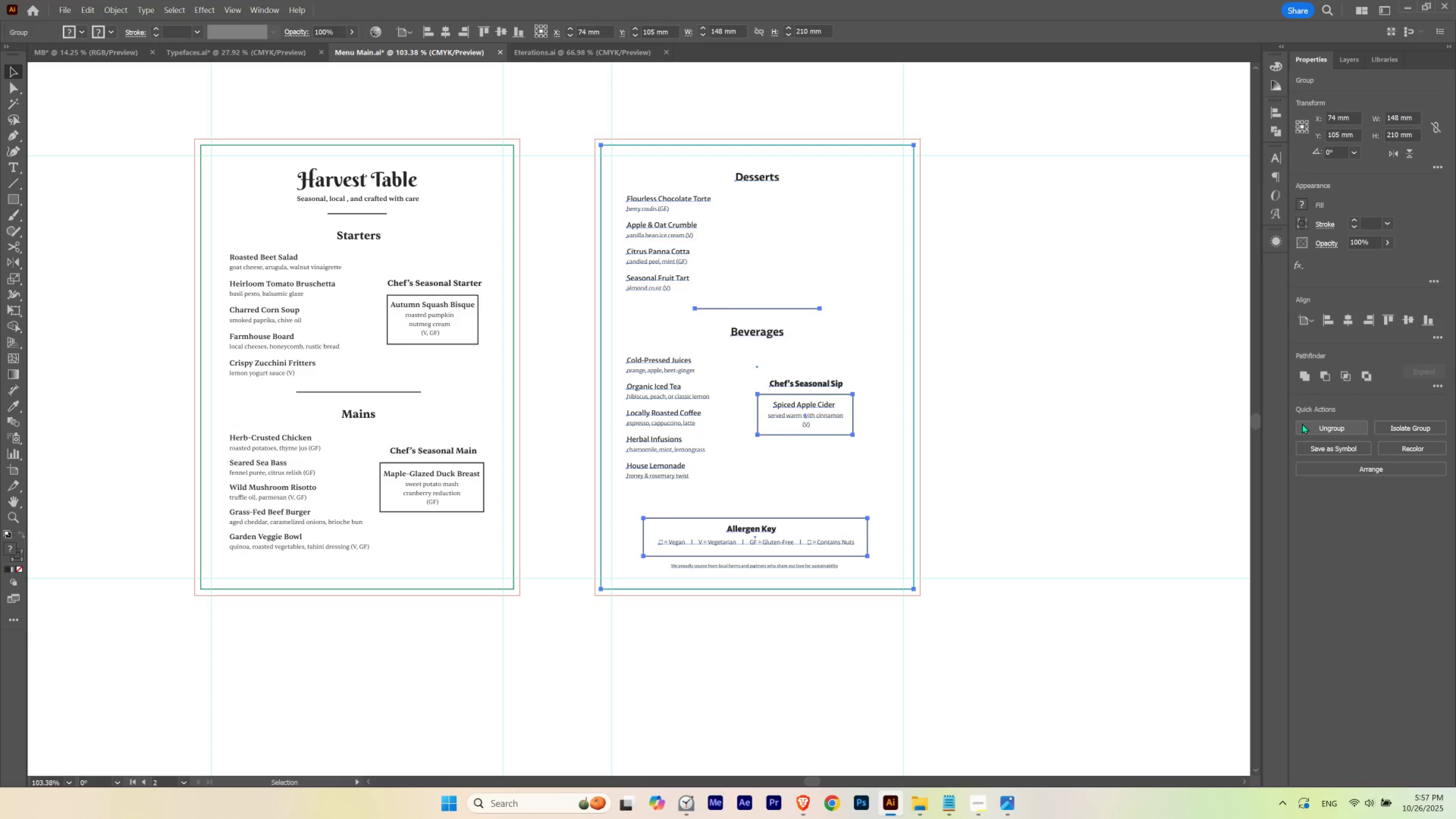 
left_click([1305, 425])
 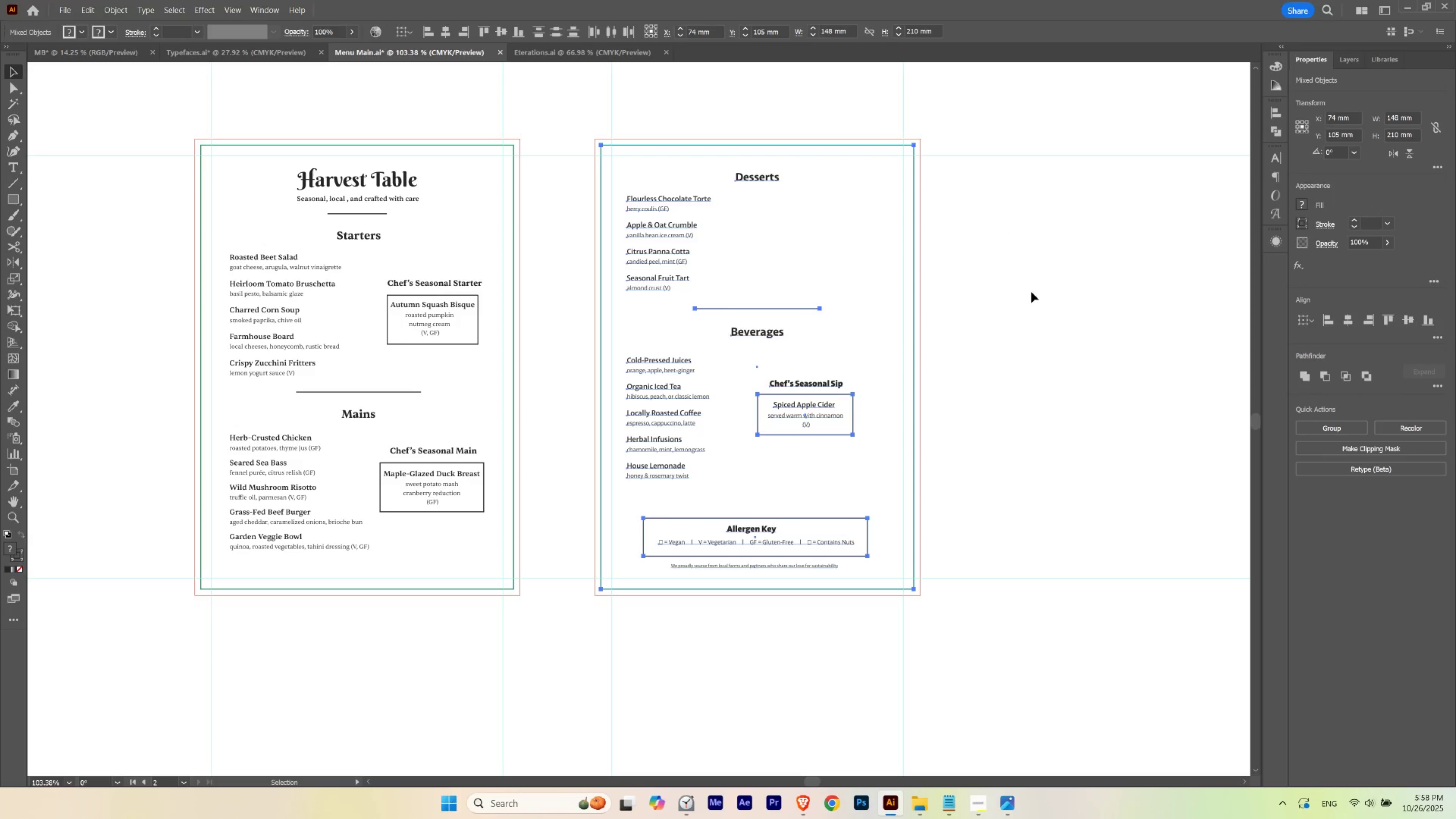 
left_click([1031, 292])
 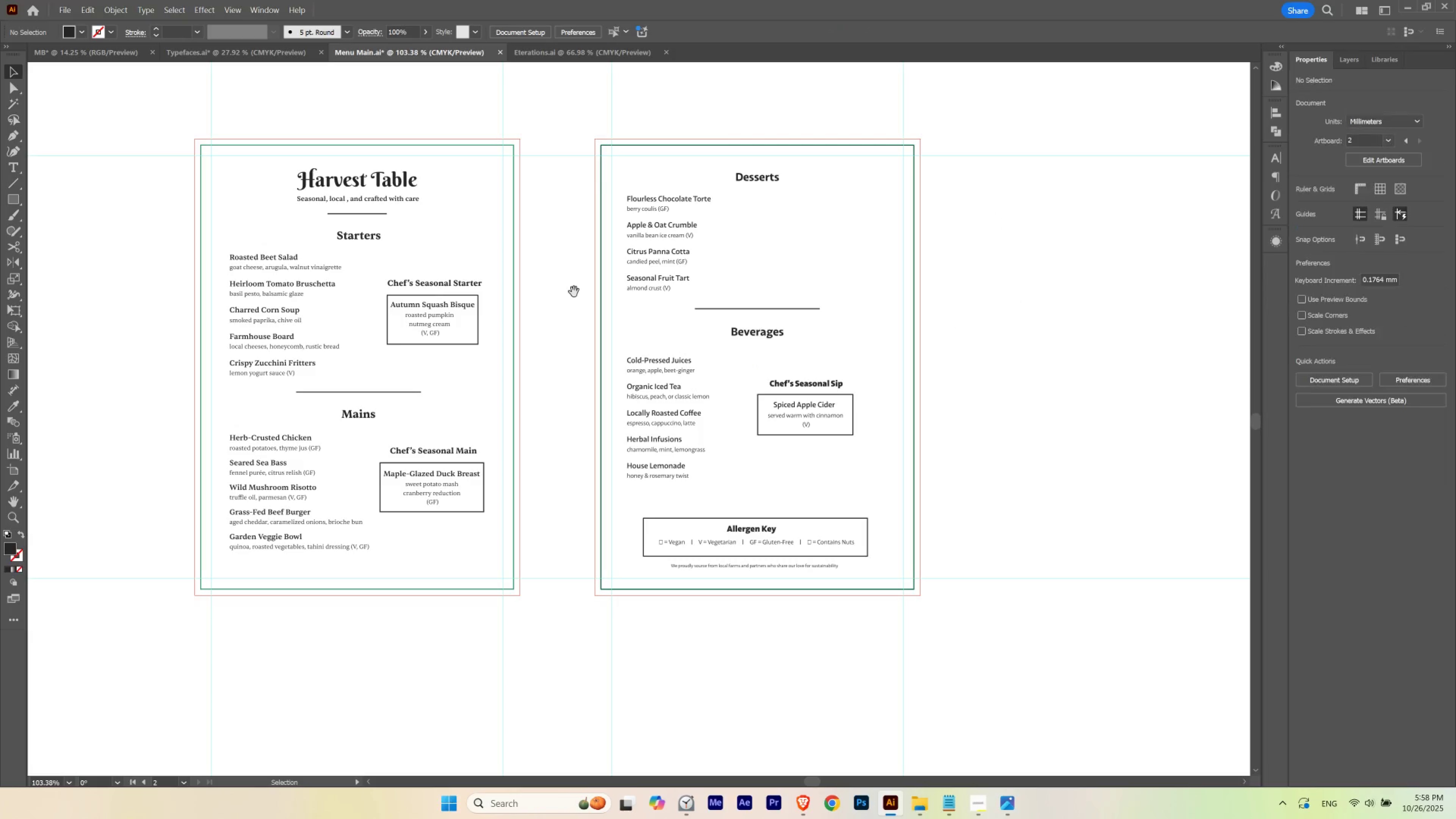 
hold_key(key=Space, duration=0.58)
 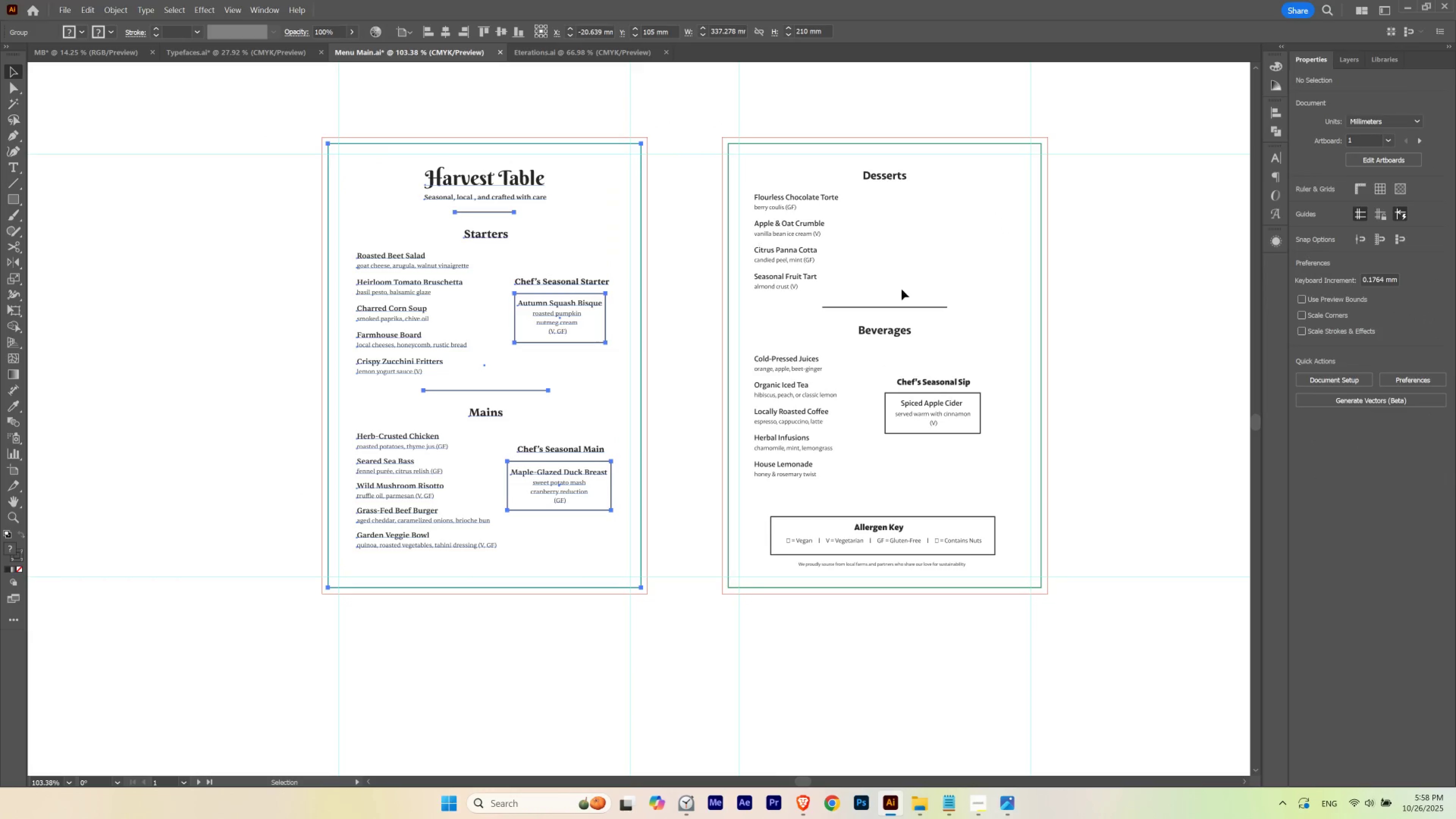 
left_click([1332, 425])
 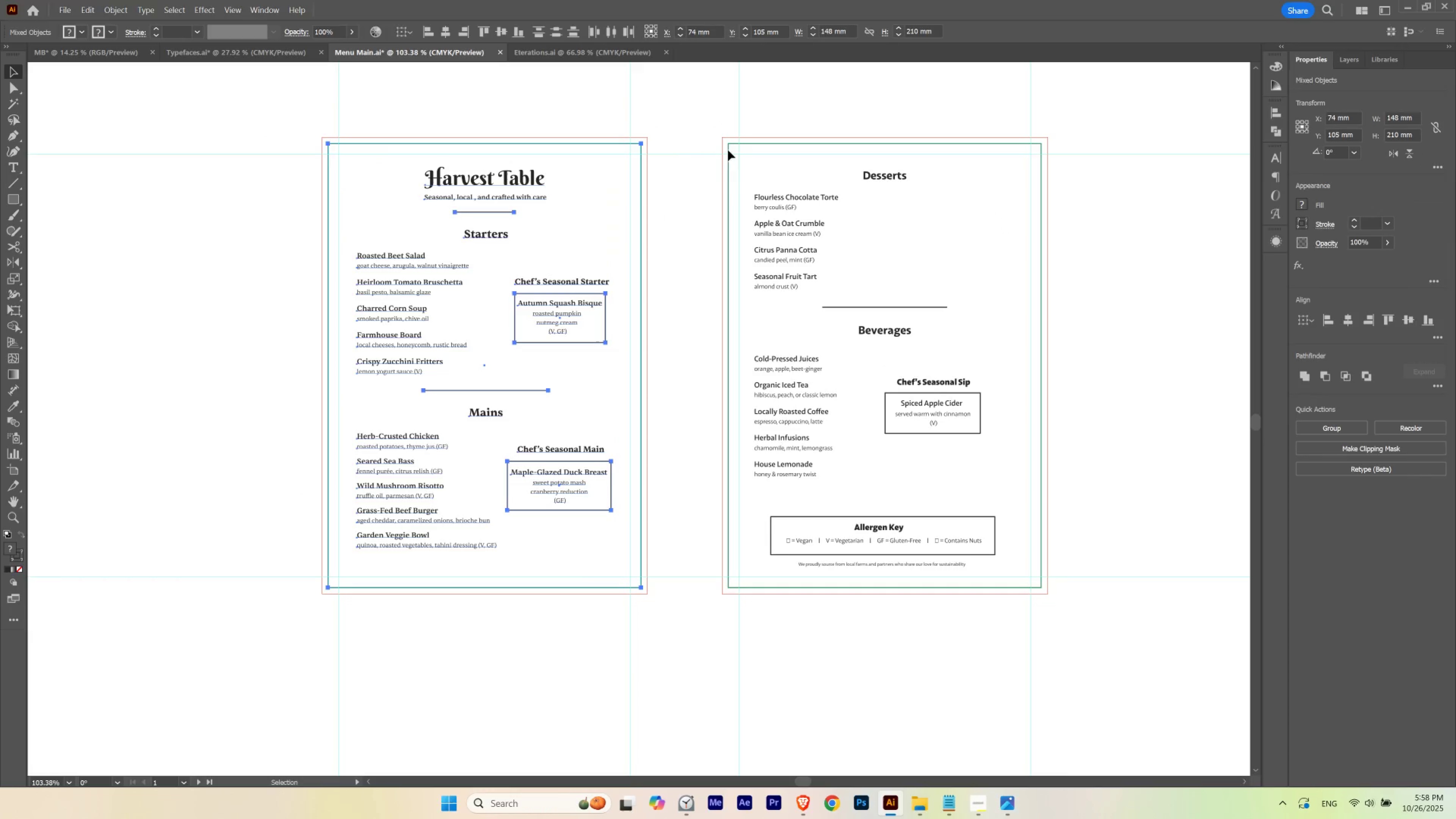 
left_click([652, 126])
 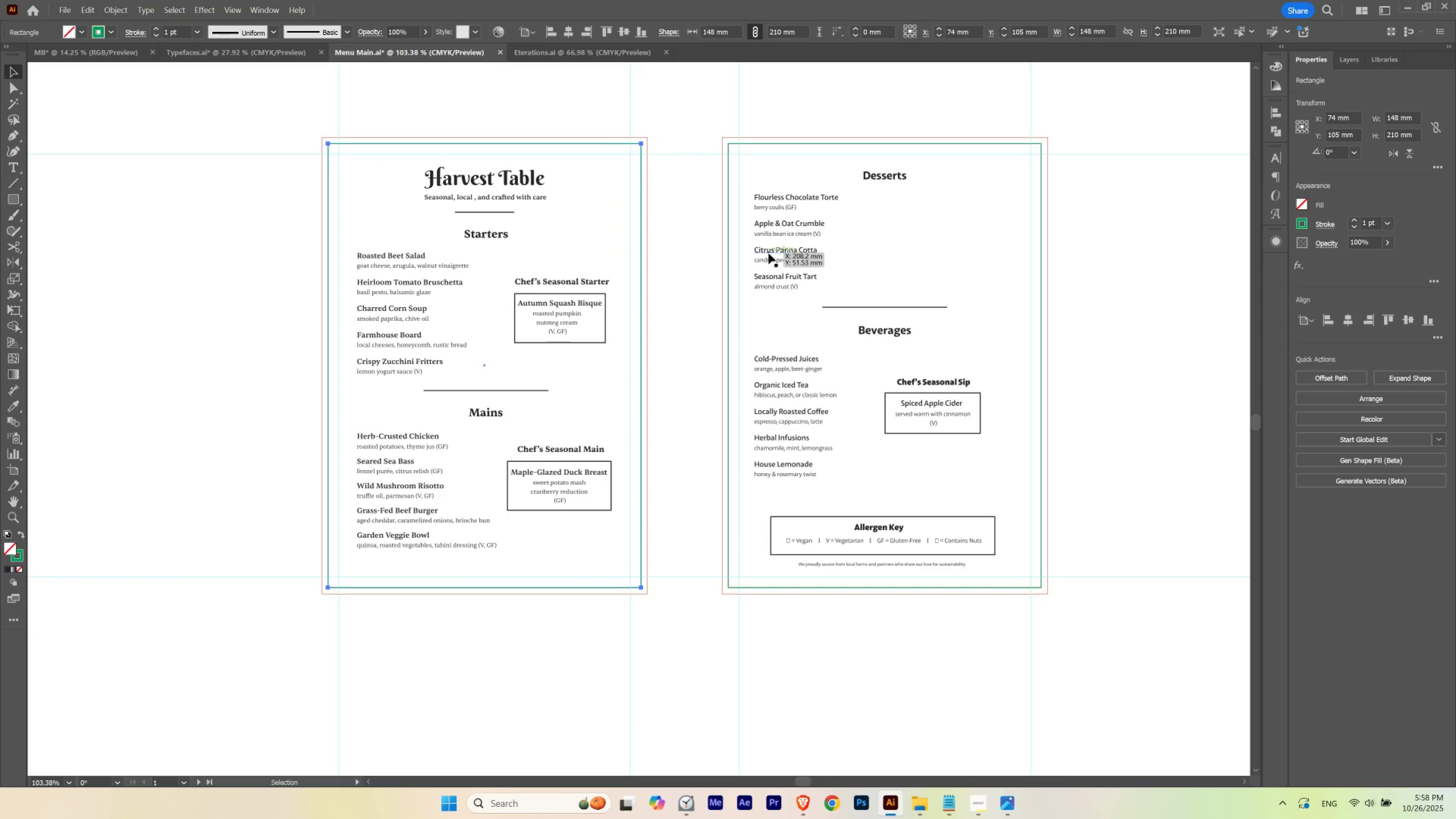 
key(Delete)
 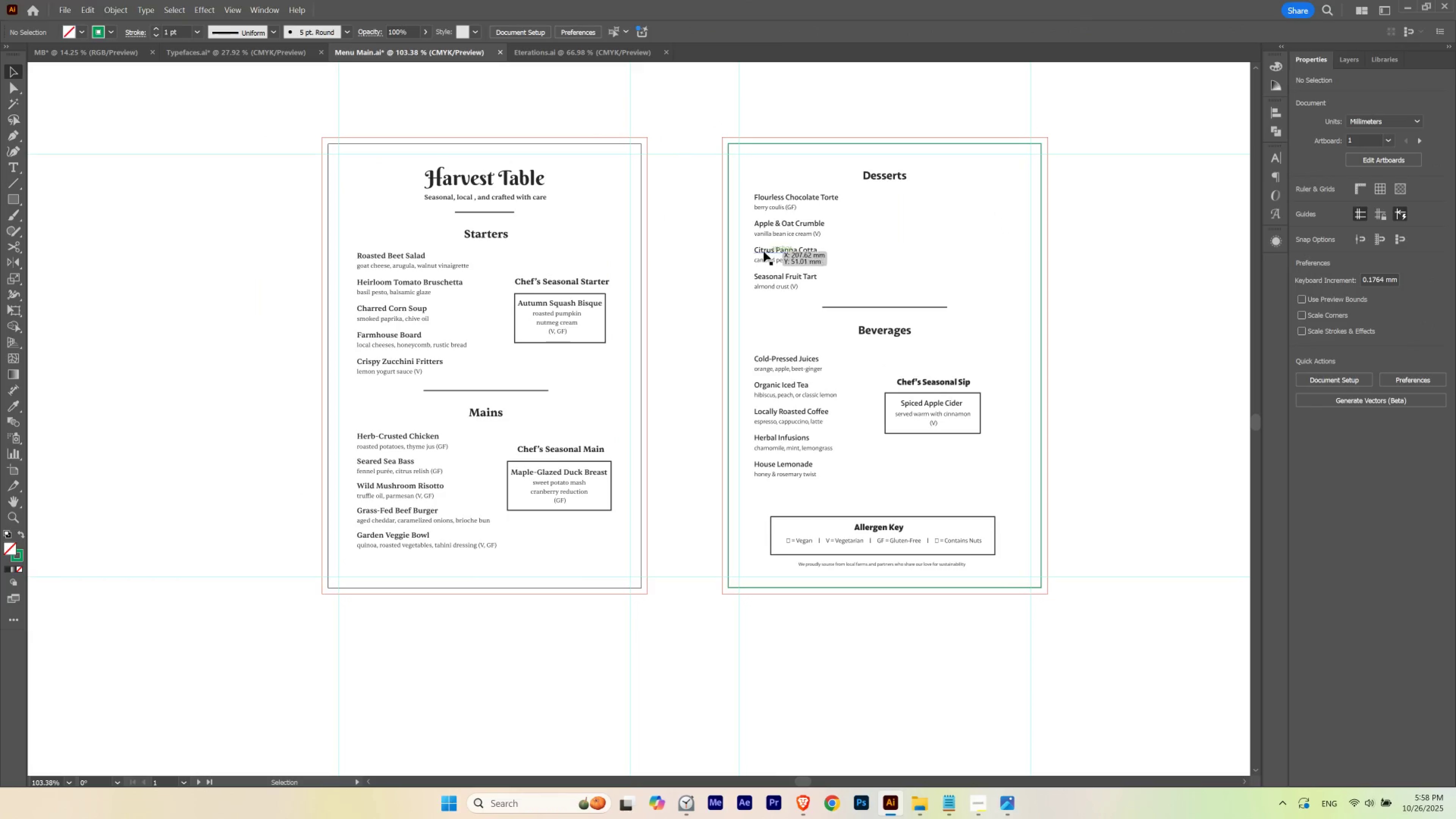 
hold_key(key=Space, duration=0.67)
 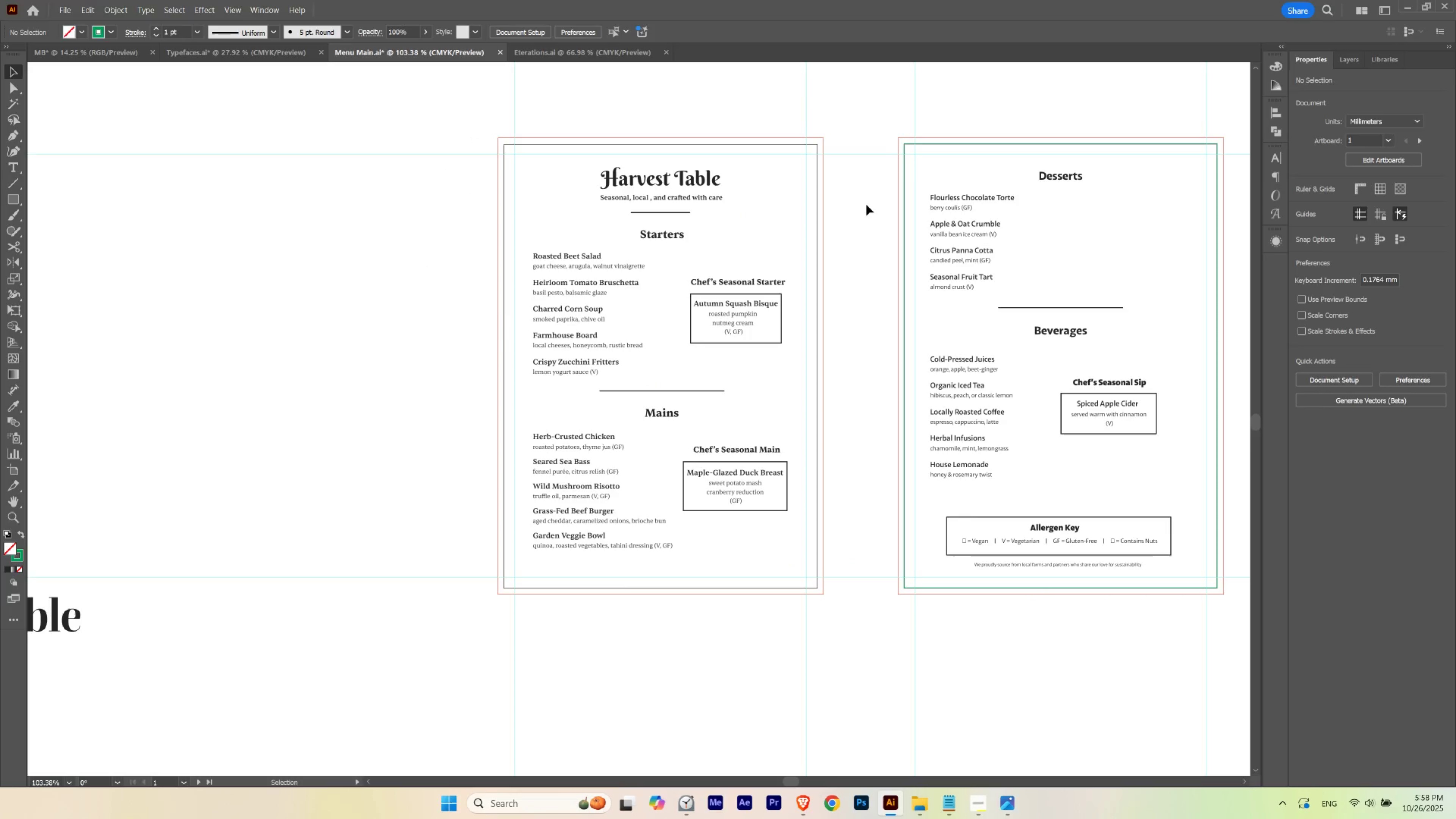 
left_click([866, 205])
 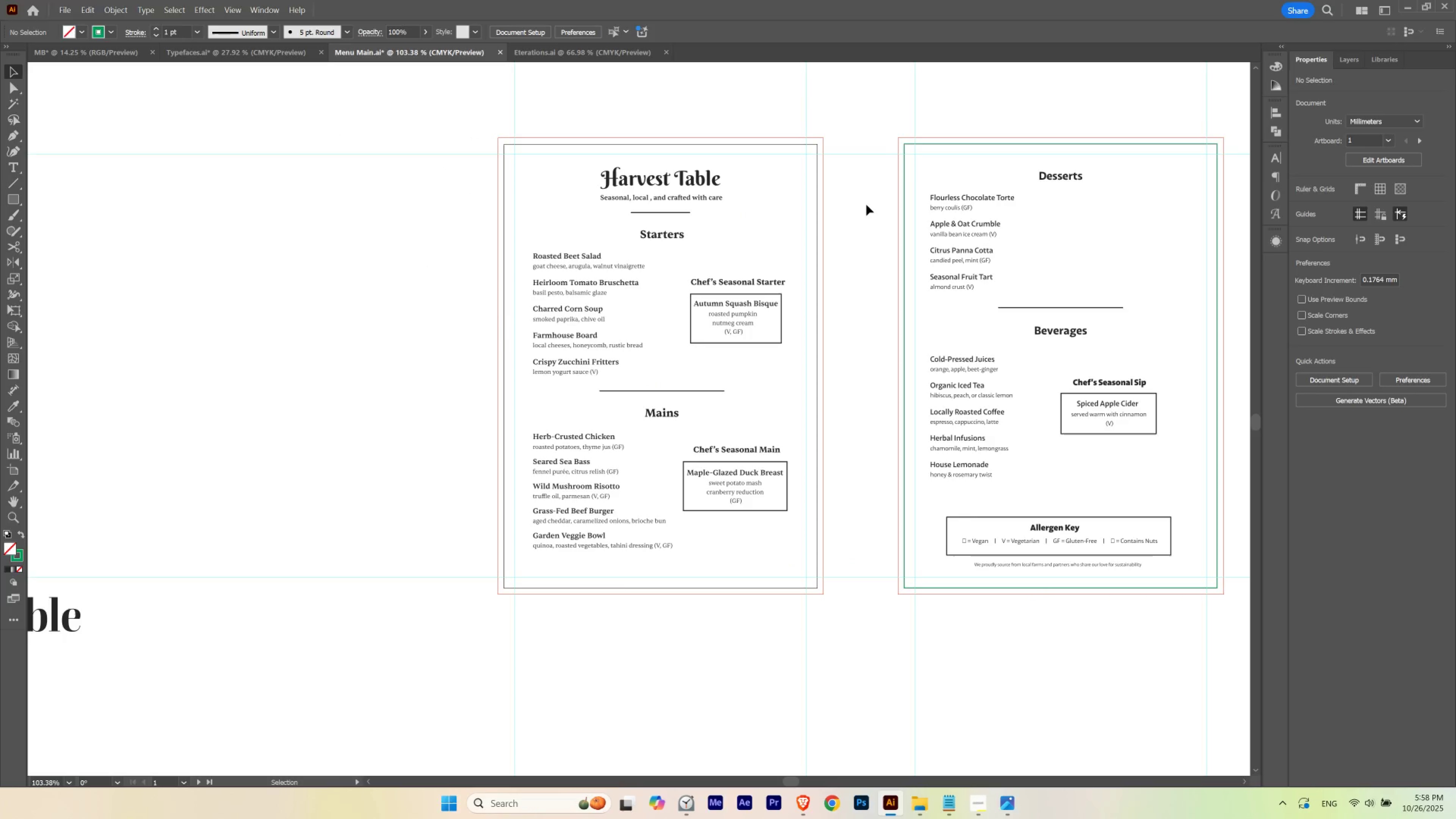 
hold_key(key=Space, duration=0.78)
 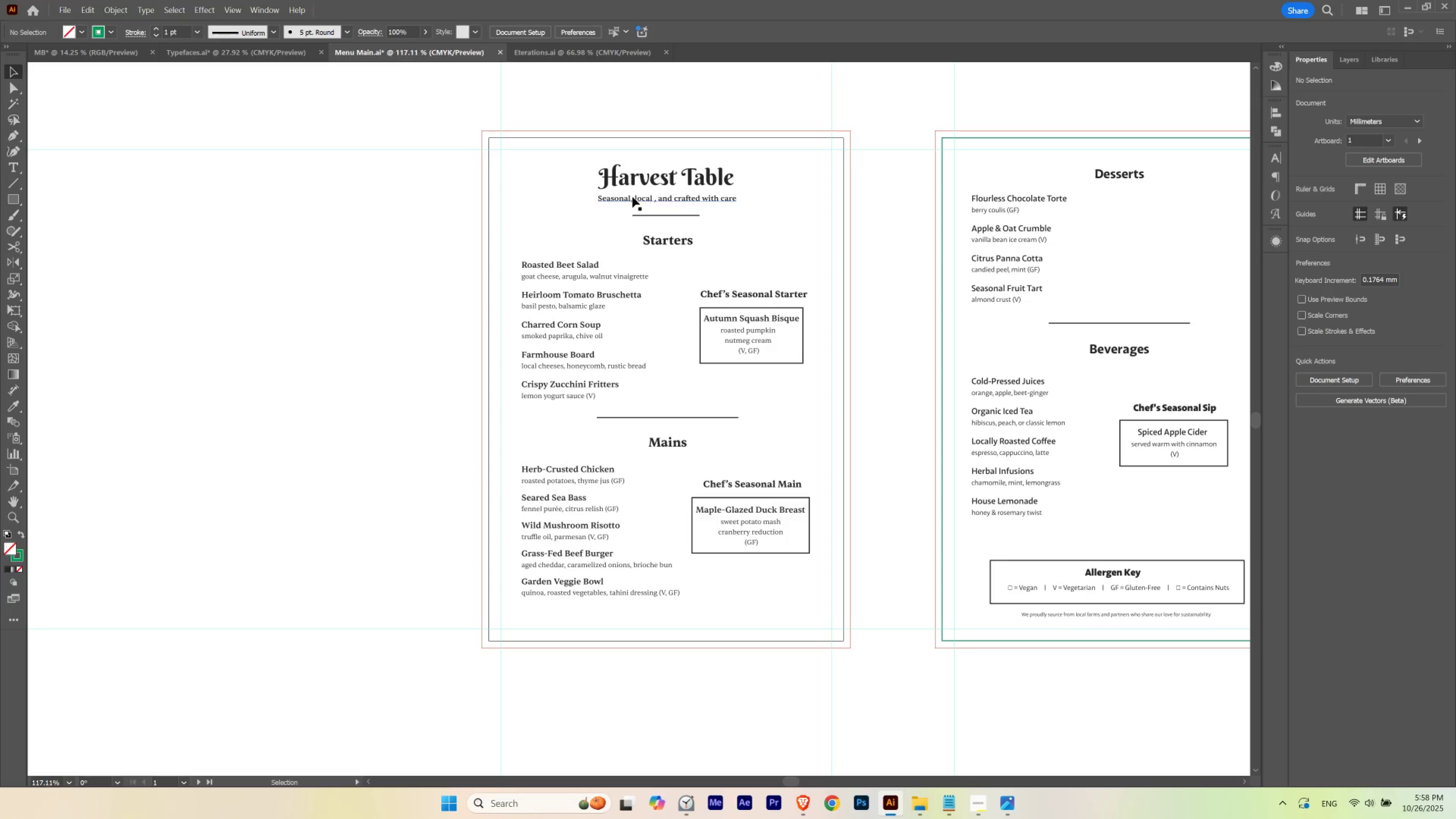 
hold_key(key=ControlLeft, duration=0.8)
 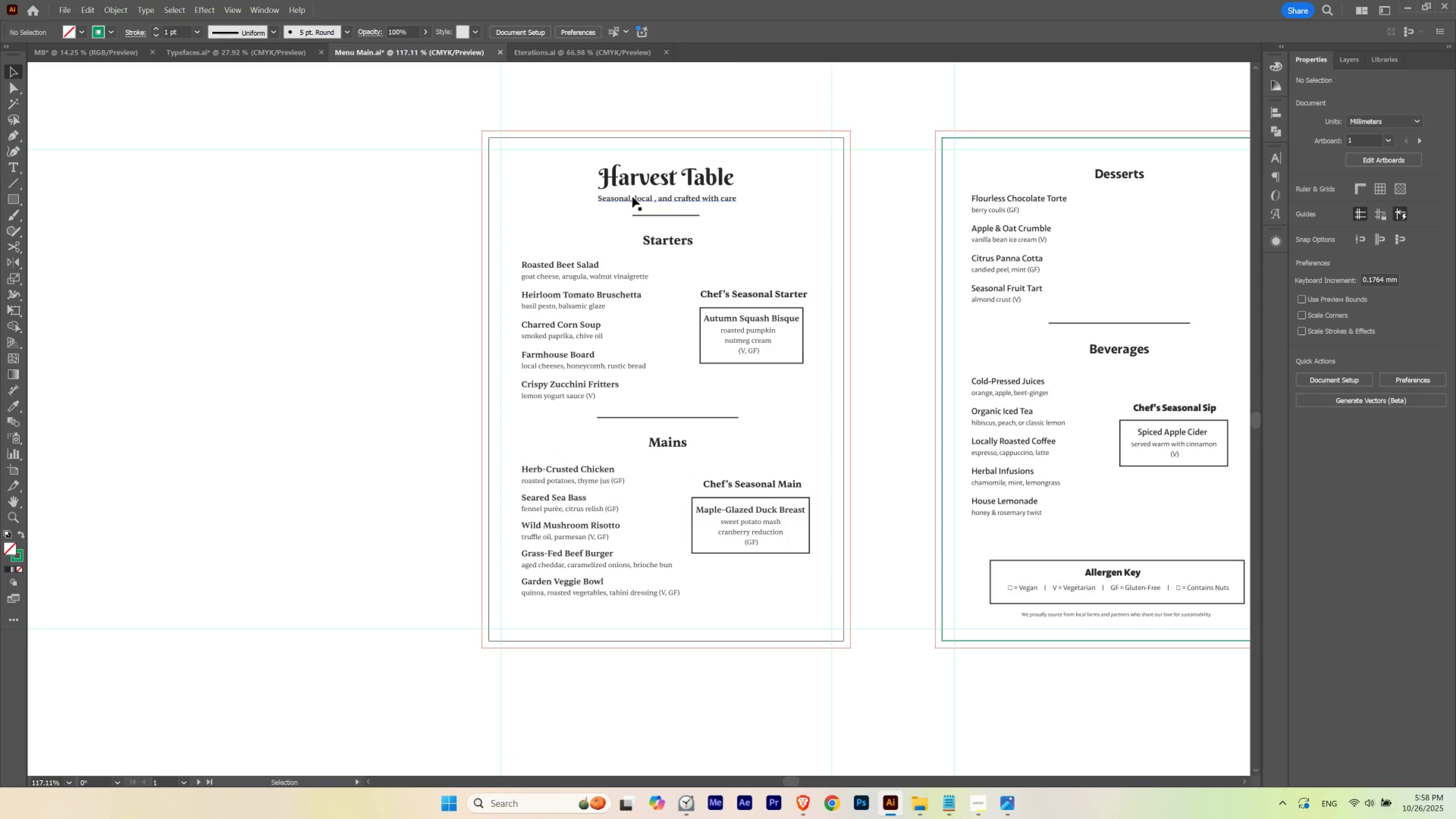 
key(Control+BracketRight)
 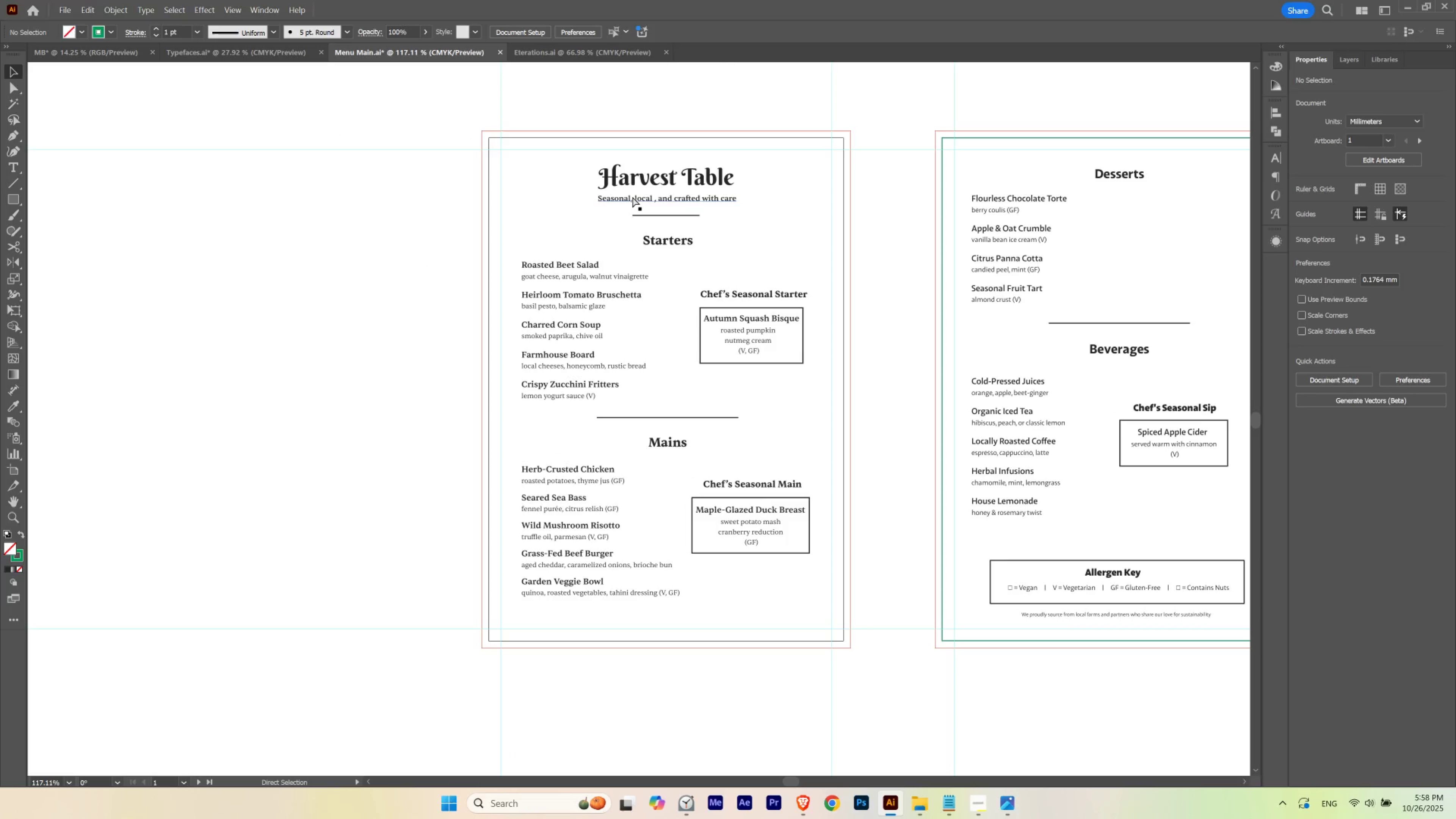 
key(Control+Quote)
 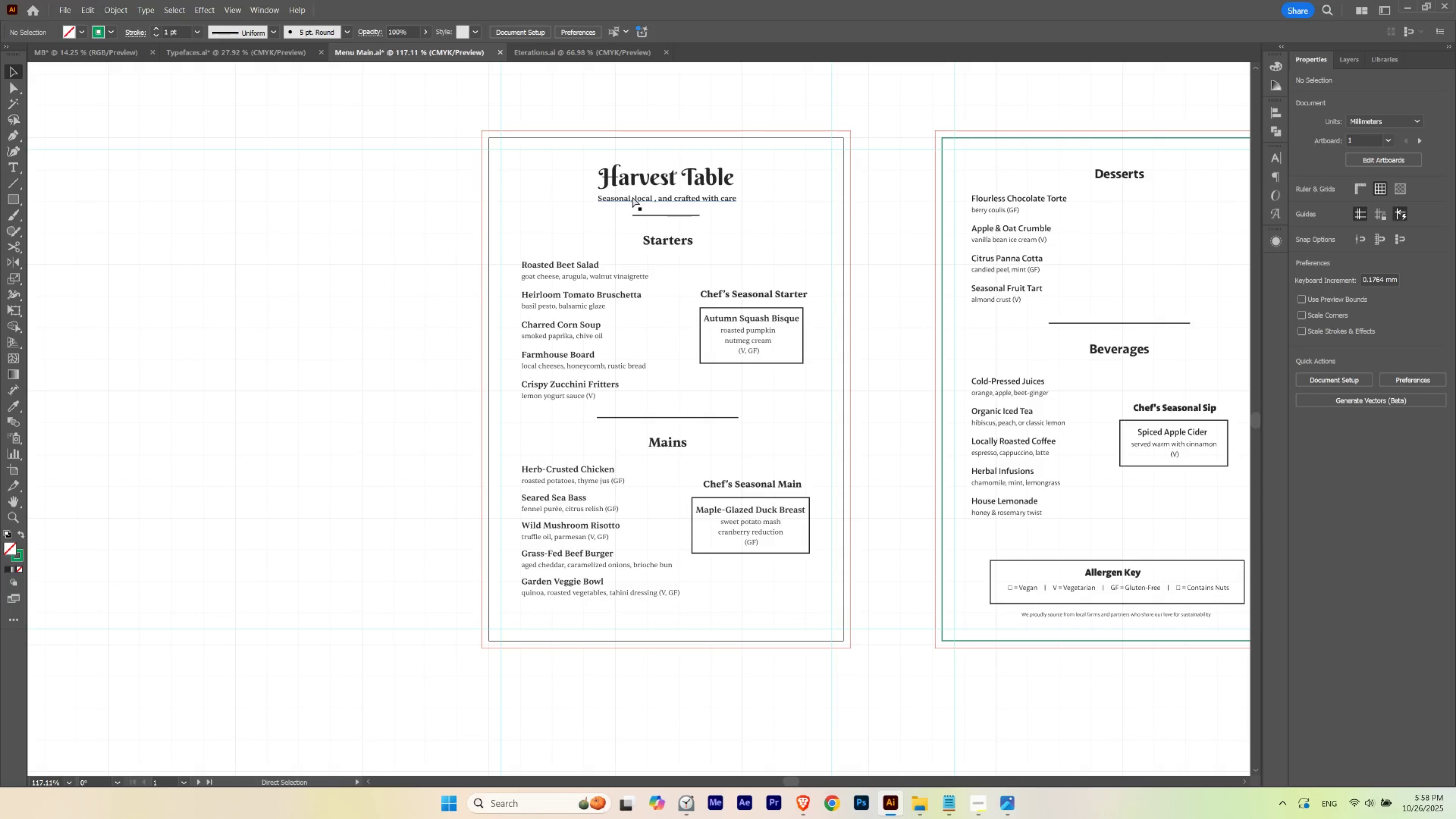 
key(Control+Quote)
 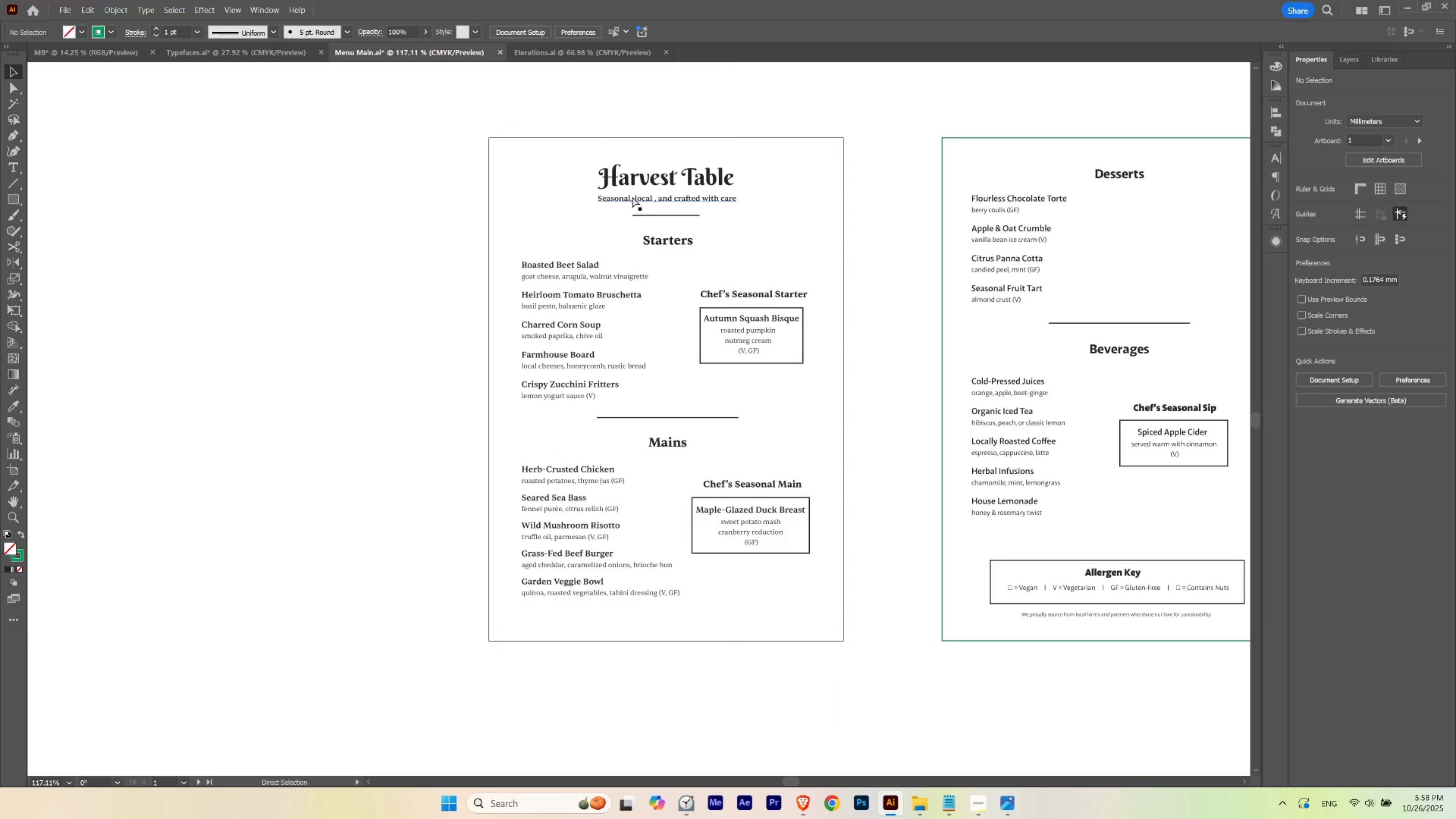 
key(Control+Semicolon)
 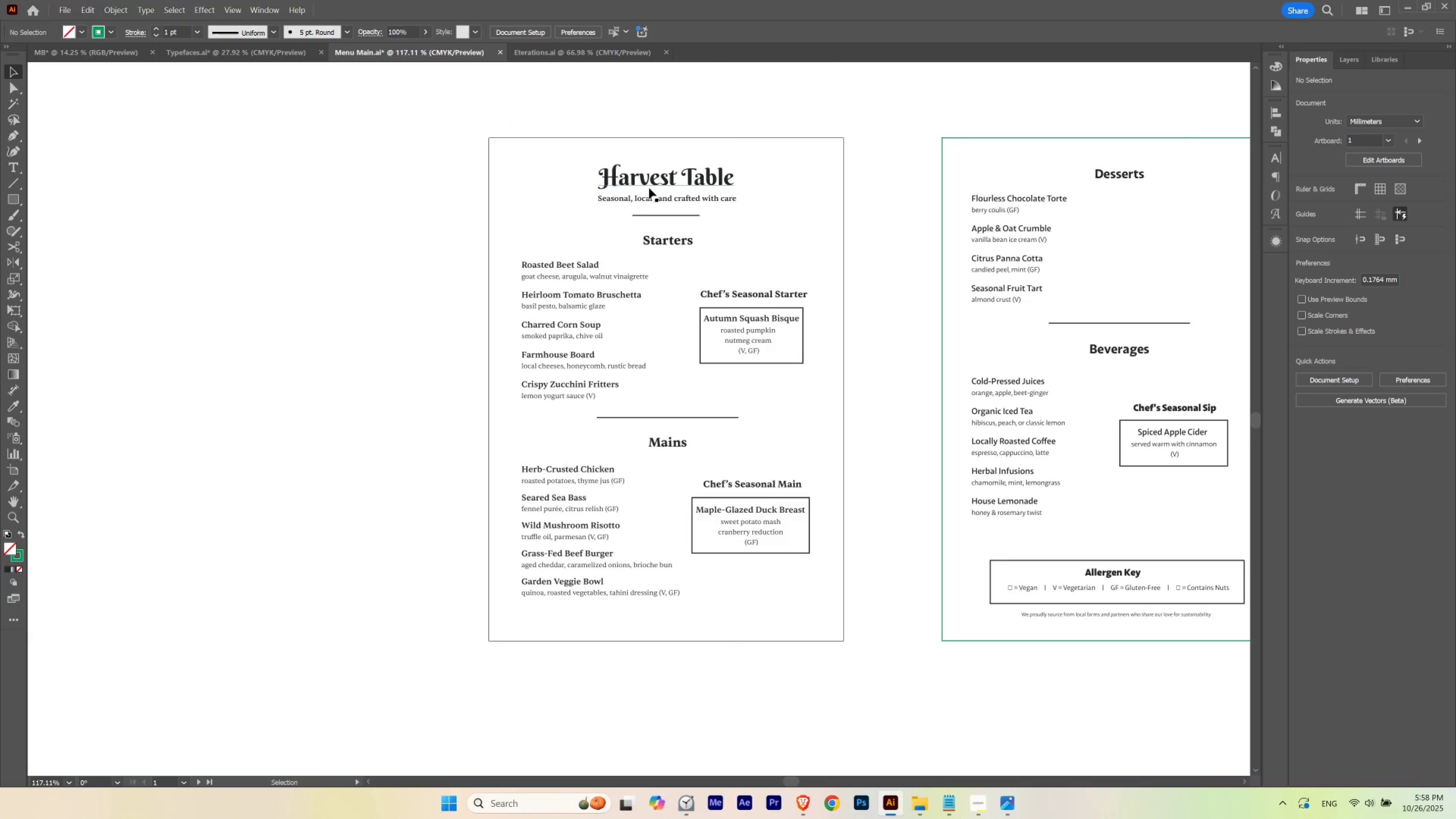 
left_click([650, 187])
 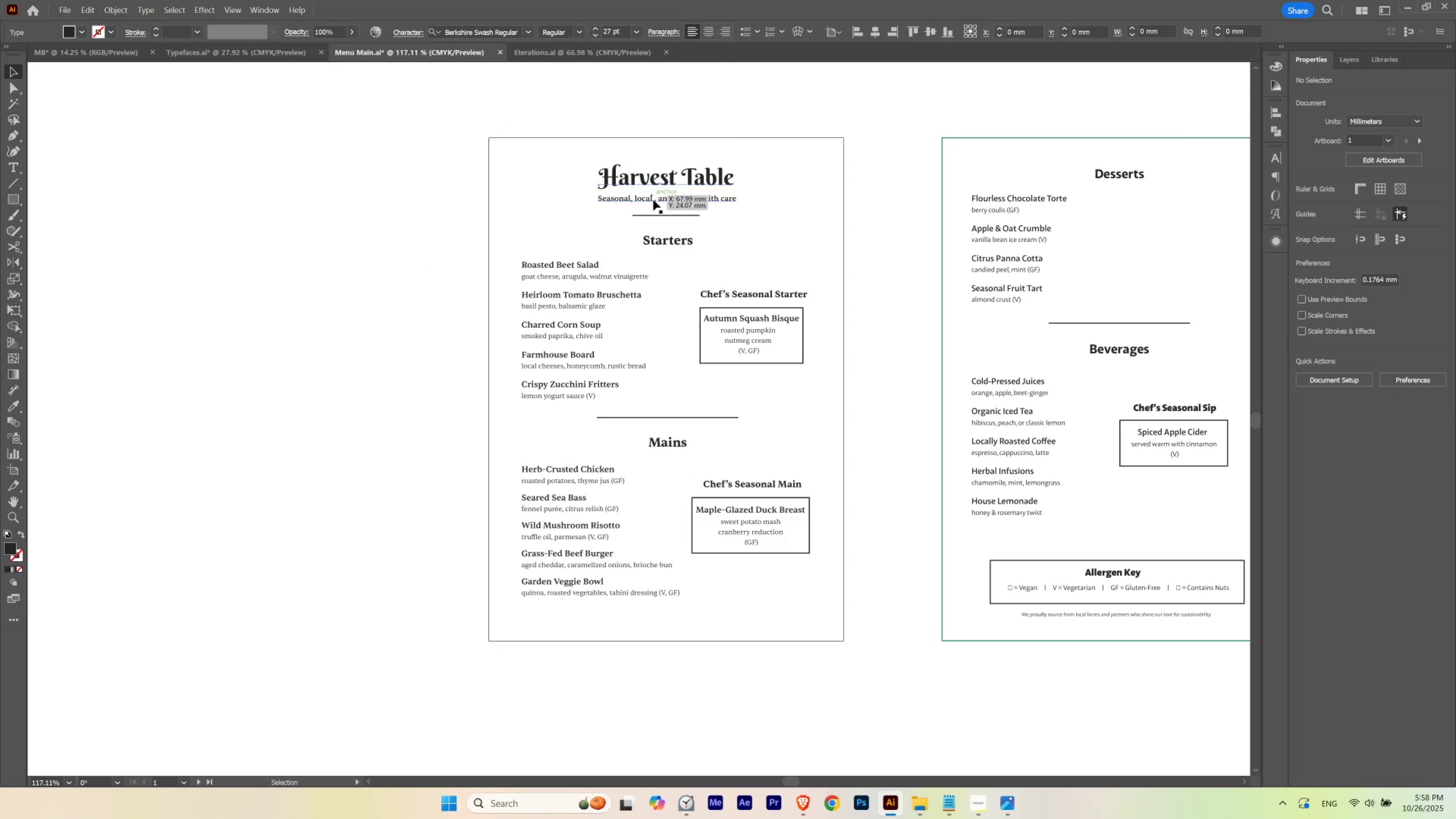 
hold_key(key=ControlLeft, duration=0.44)
 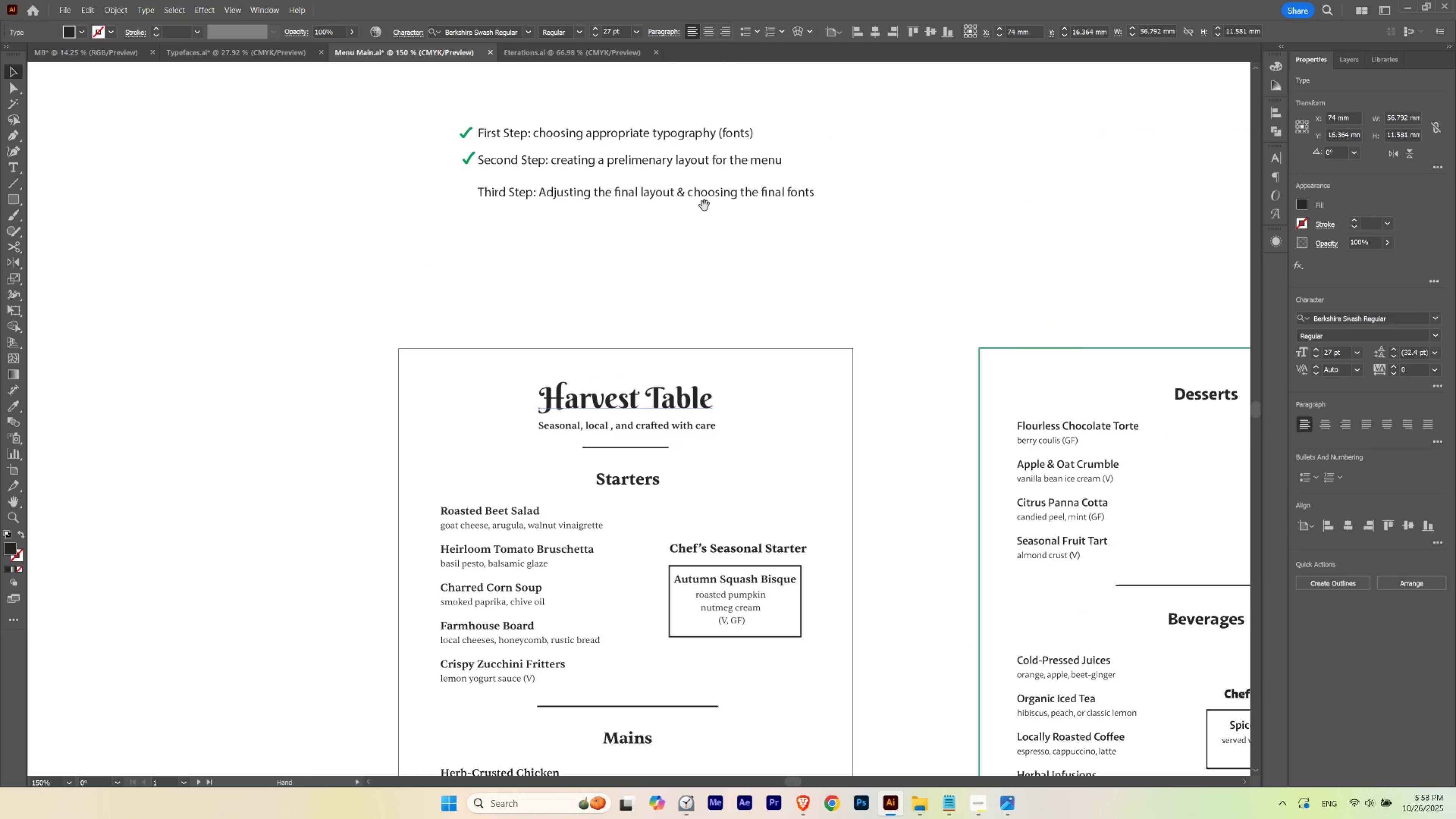 
hold_key(key=Space, duration=6.85)
 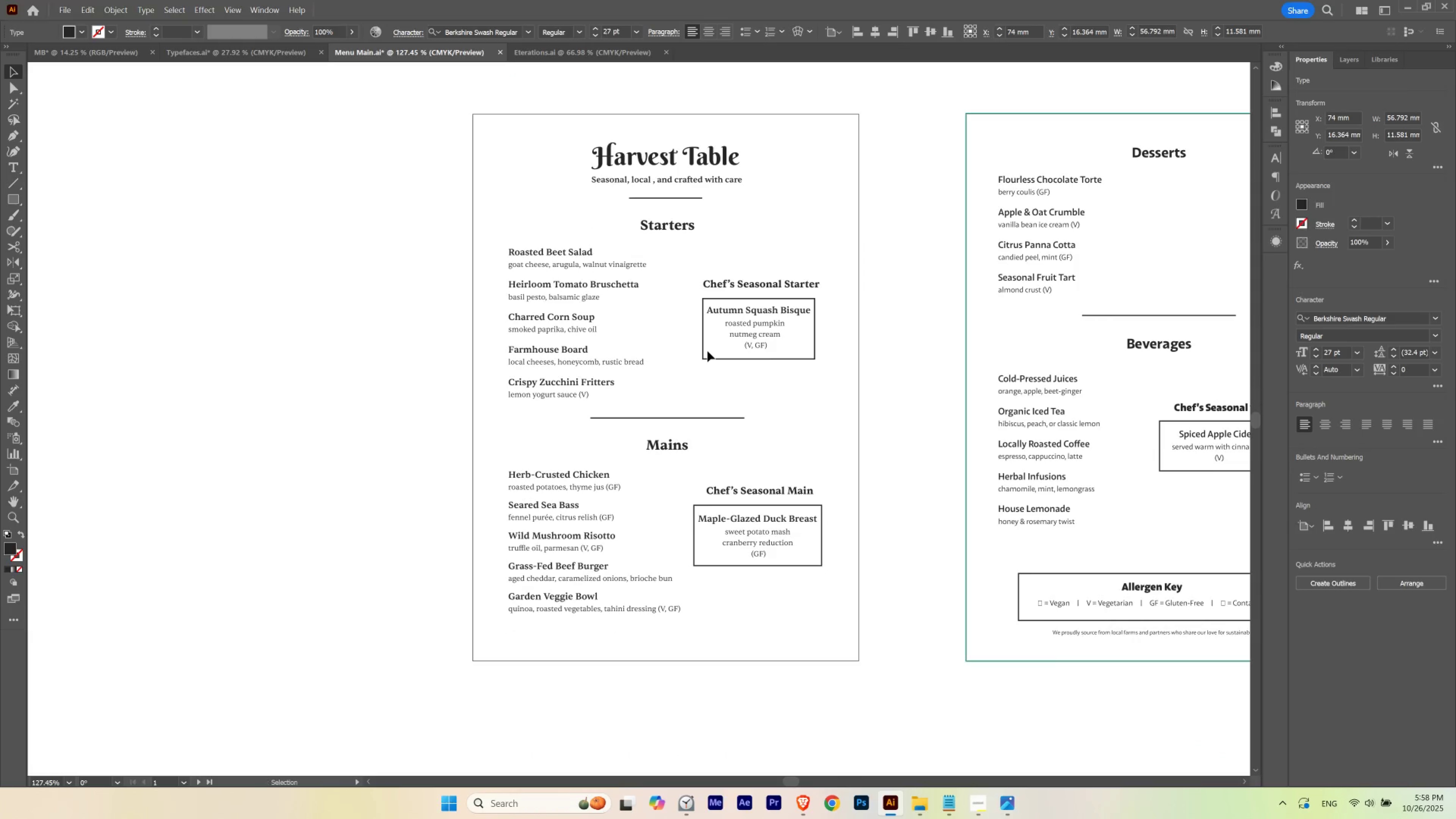 
hold_key(key=ControlLeft, duration=0.54)
 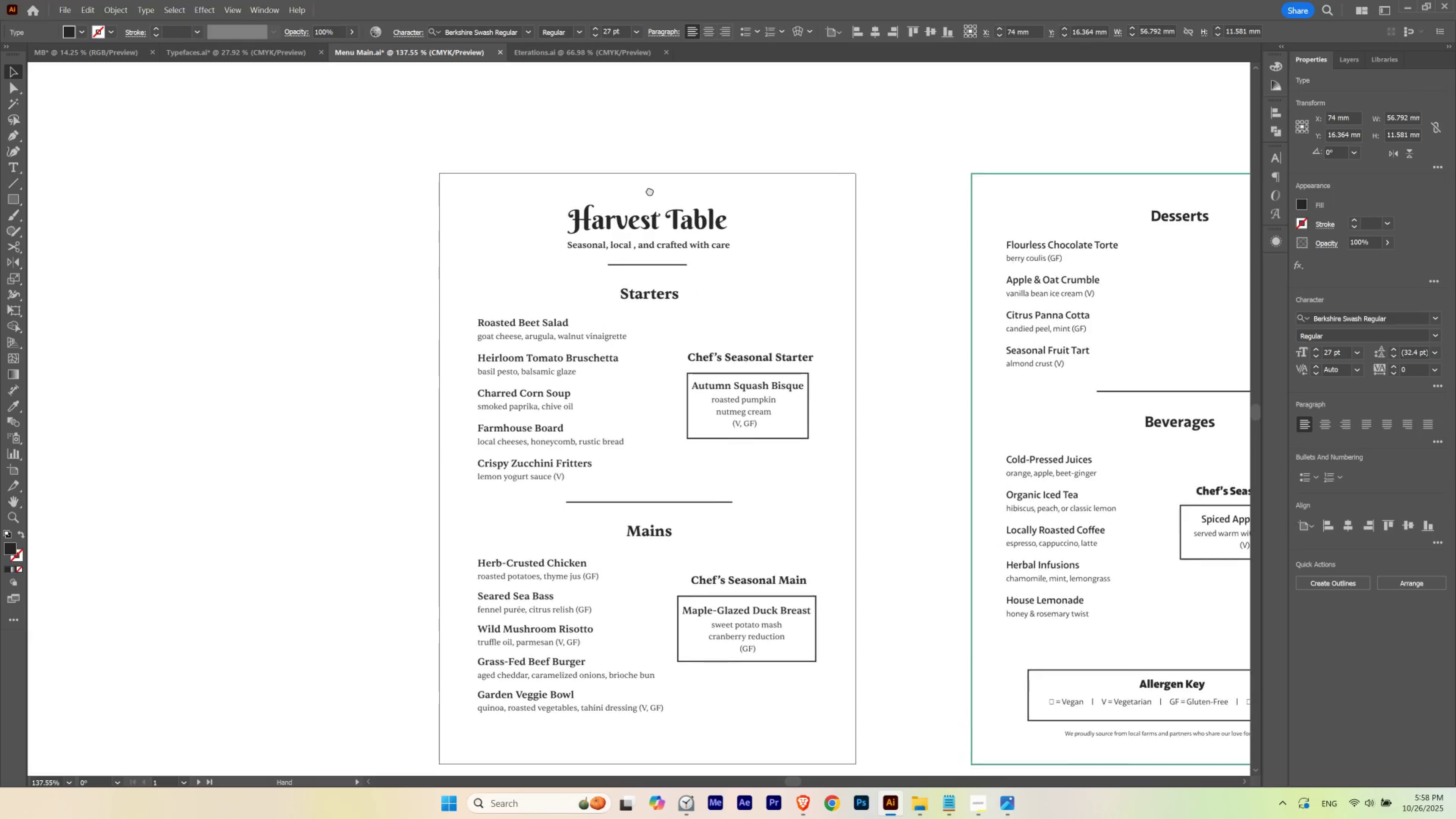 
hold_key(key=ControlLeft, duration=0.4)
 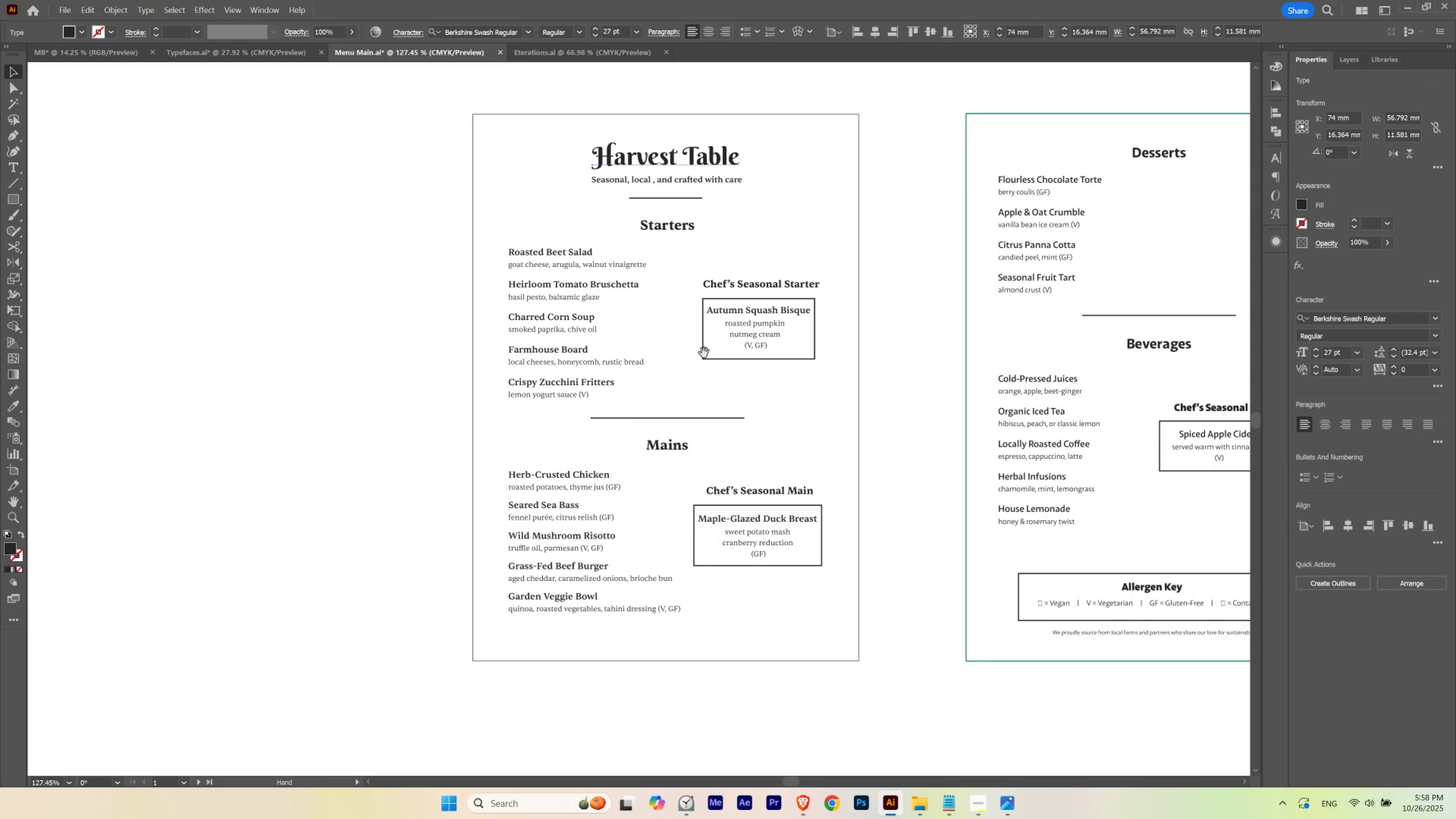 
key(Control+ControlLeft)
 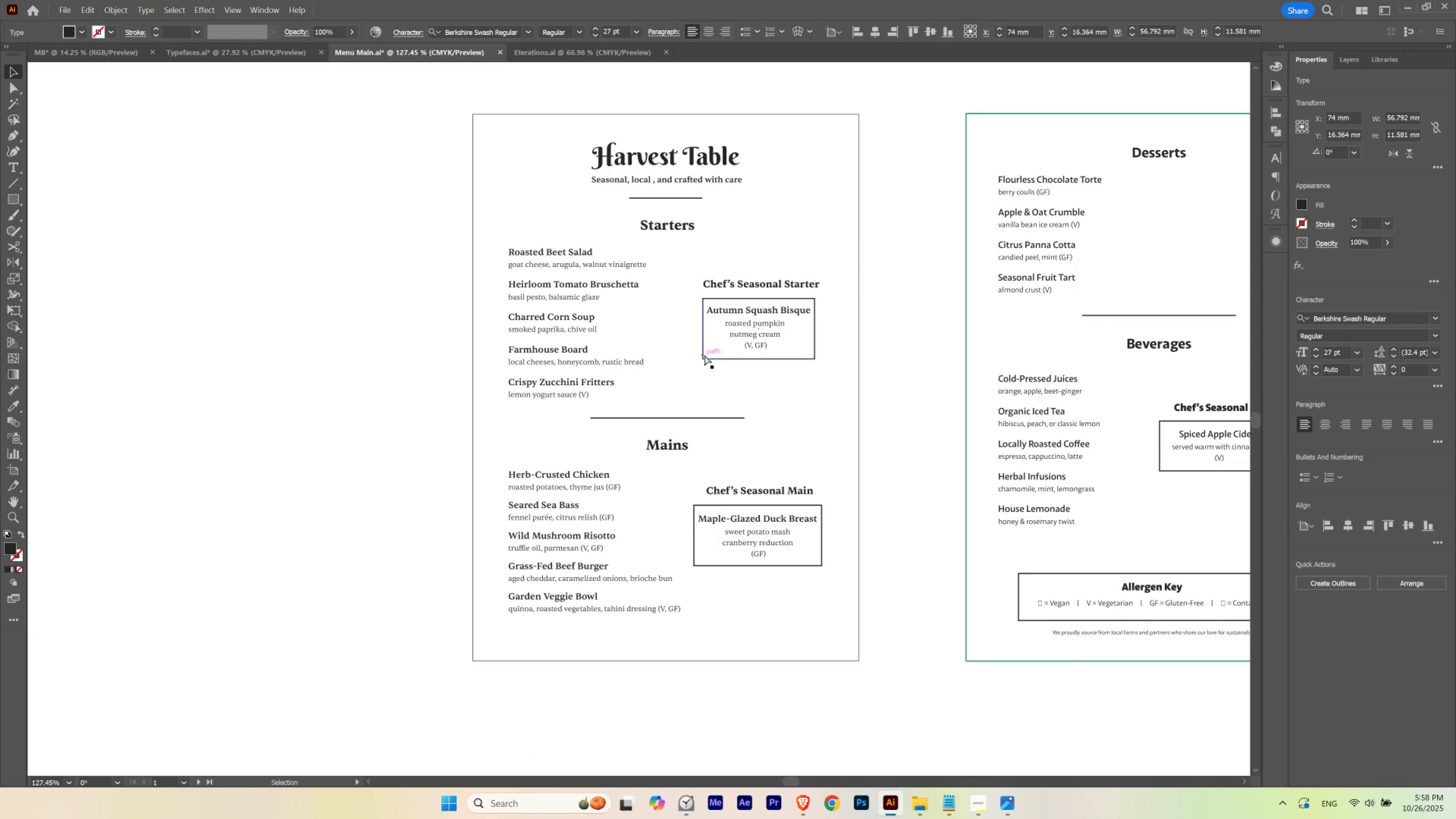 
key(Control+H)
 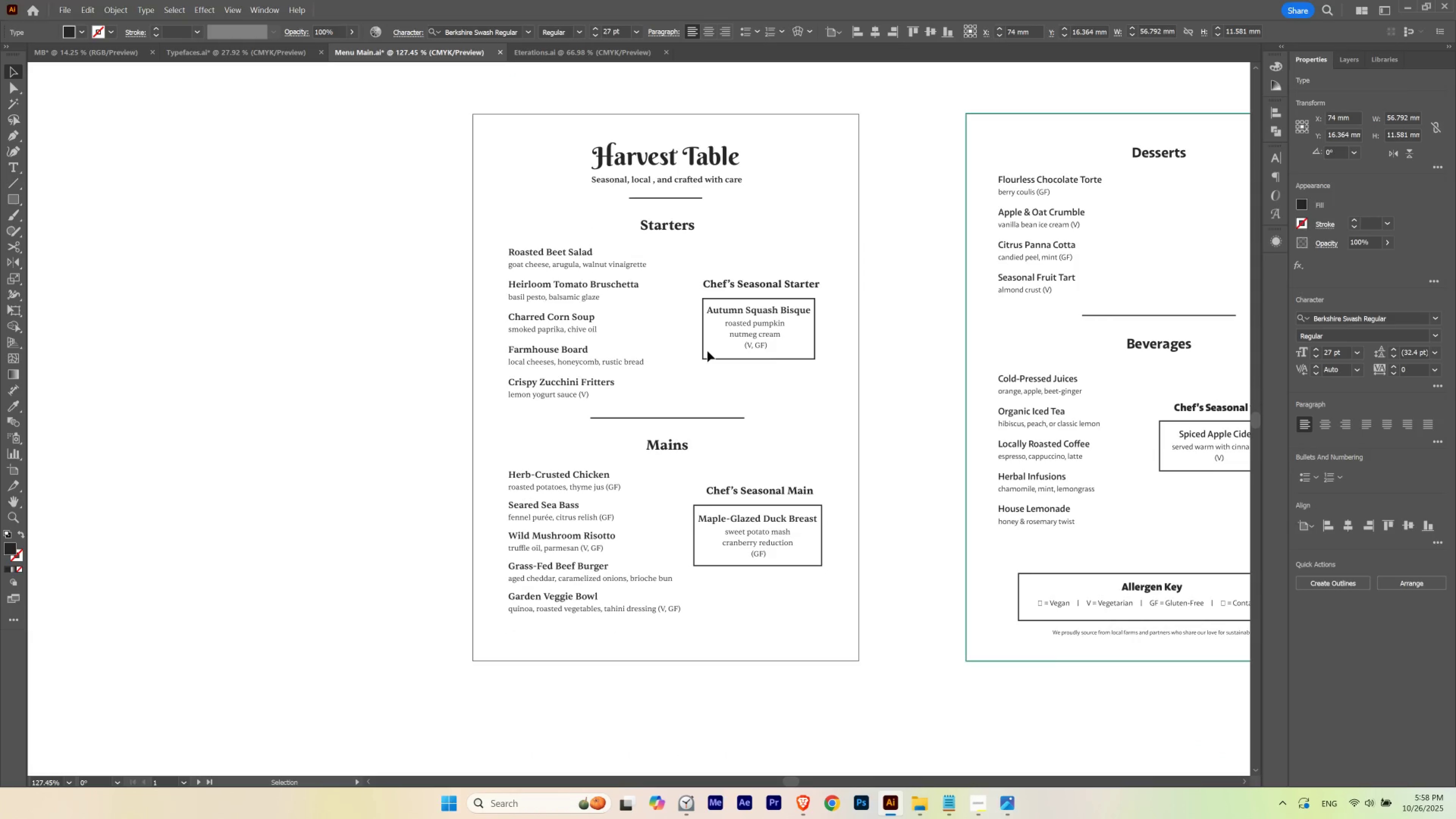 
hold_key(key=ControlLeft, duration=0.52)
 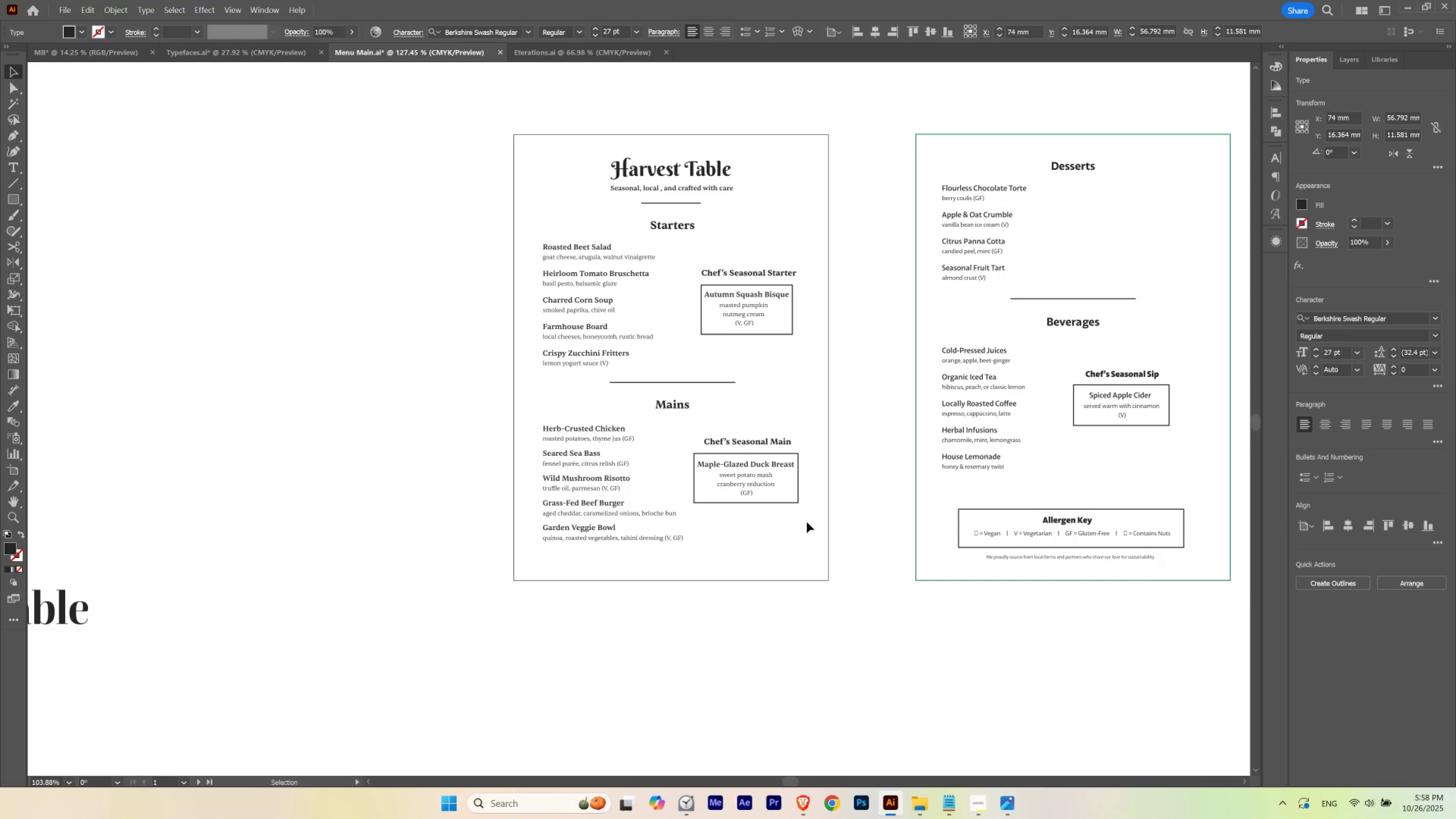 
hold_key(key=Space, duration=0.58)
 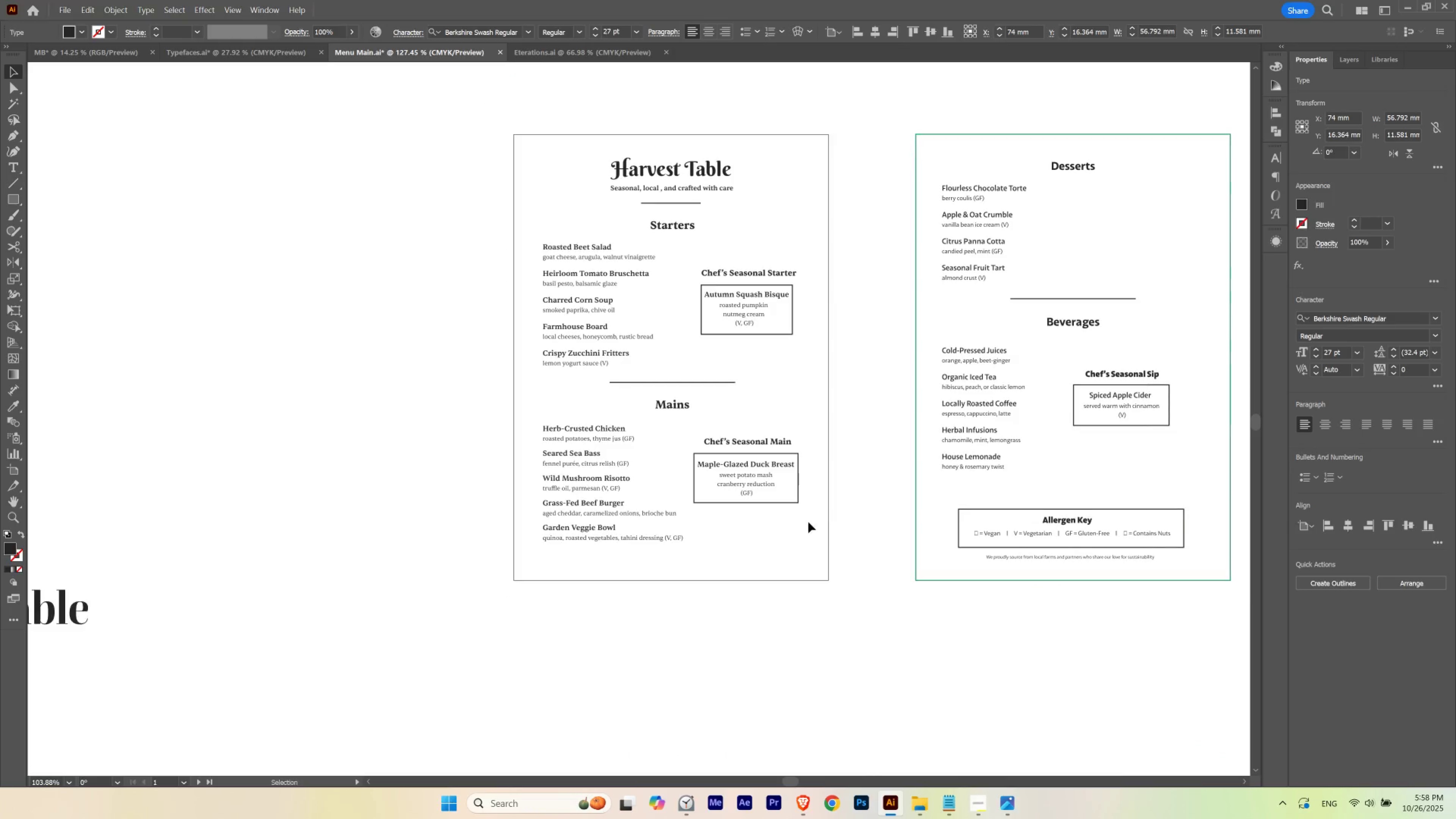 
hold_key(key=Space, duration=0.63)
 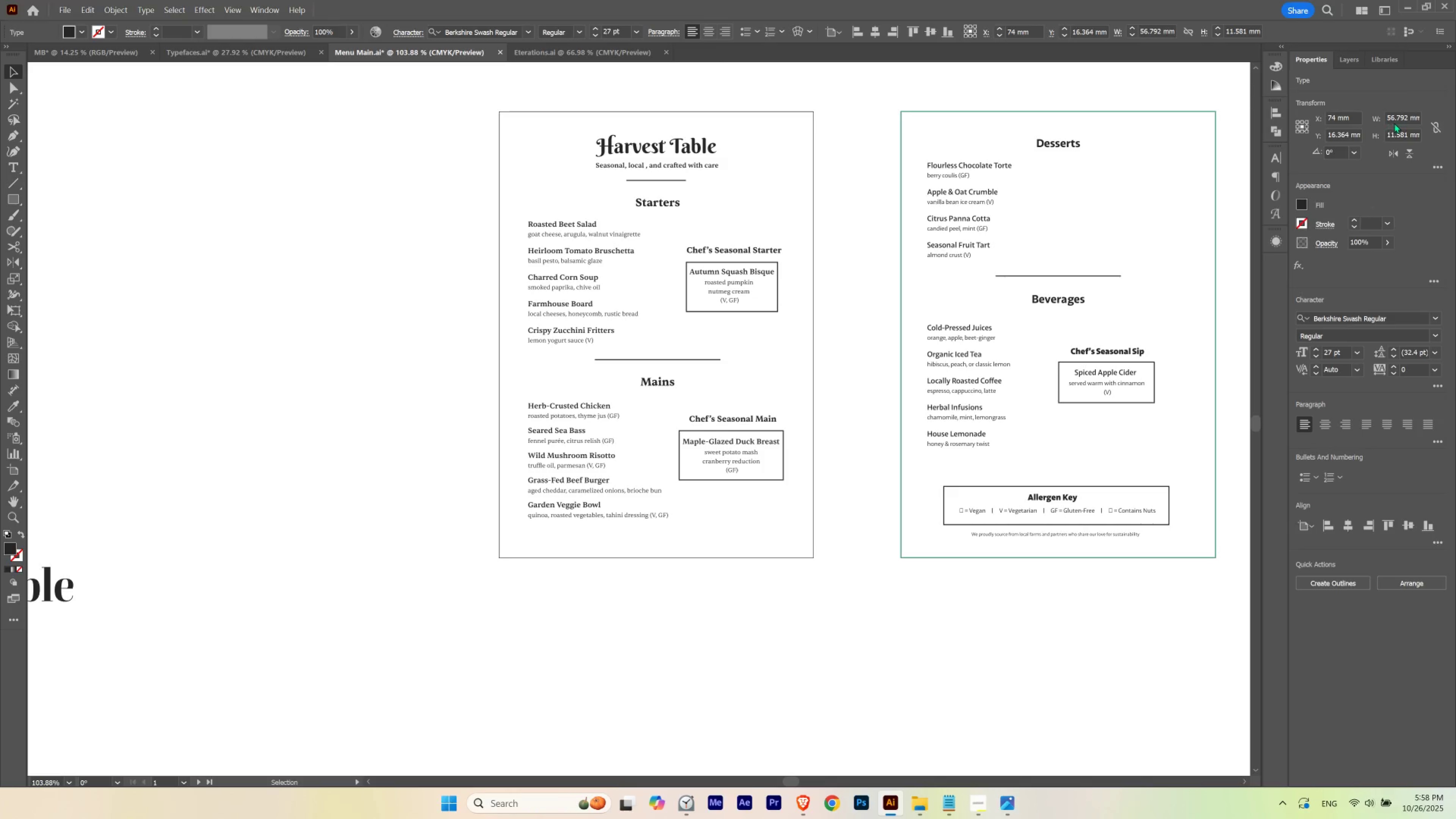 
left_click([1430, 125])
 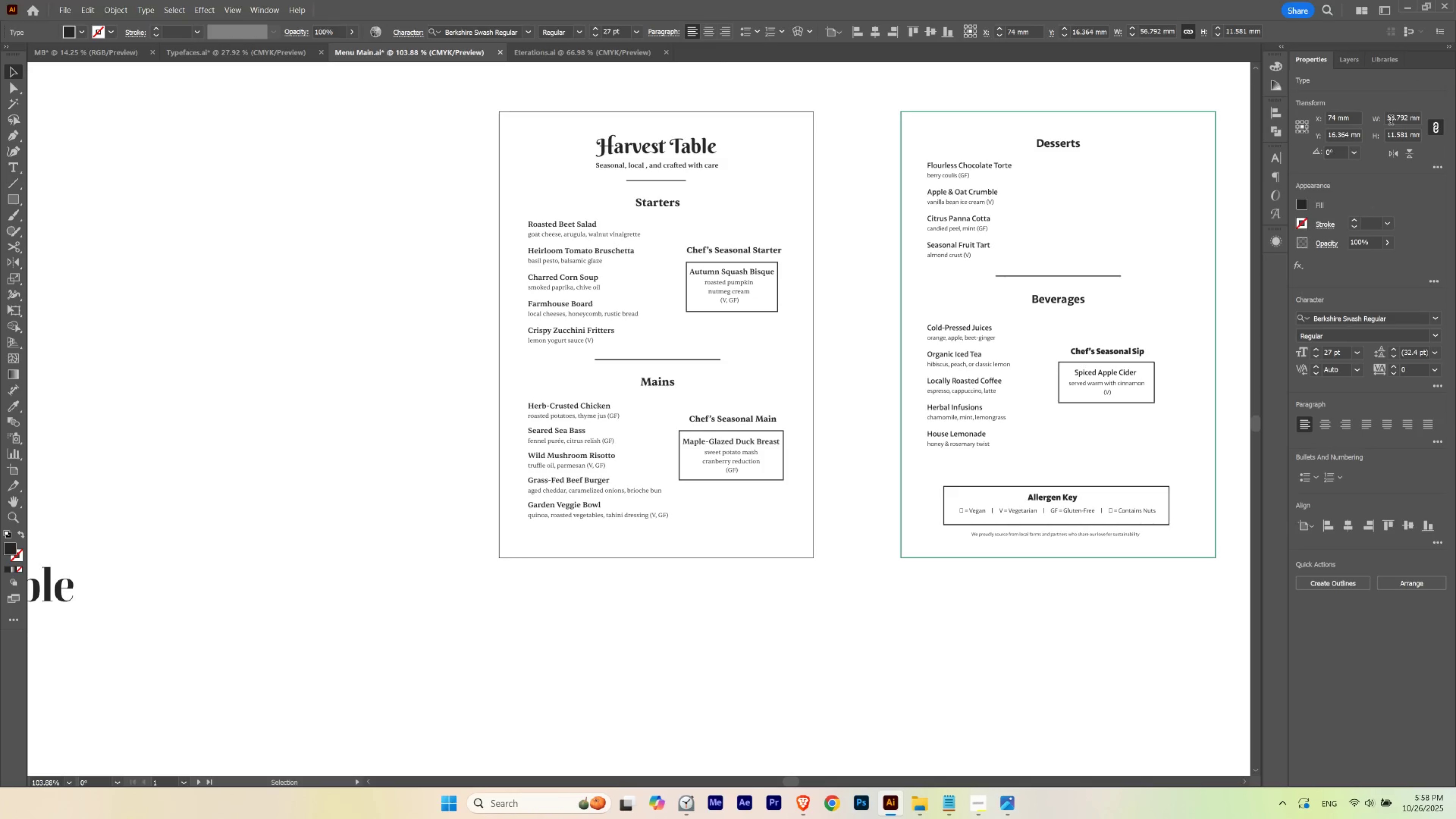 
scroll: coordinate [1390, 121], scroll_direction: up, amount: 1.0
 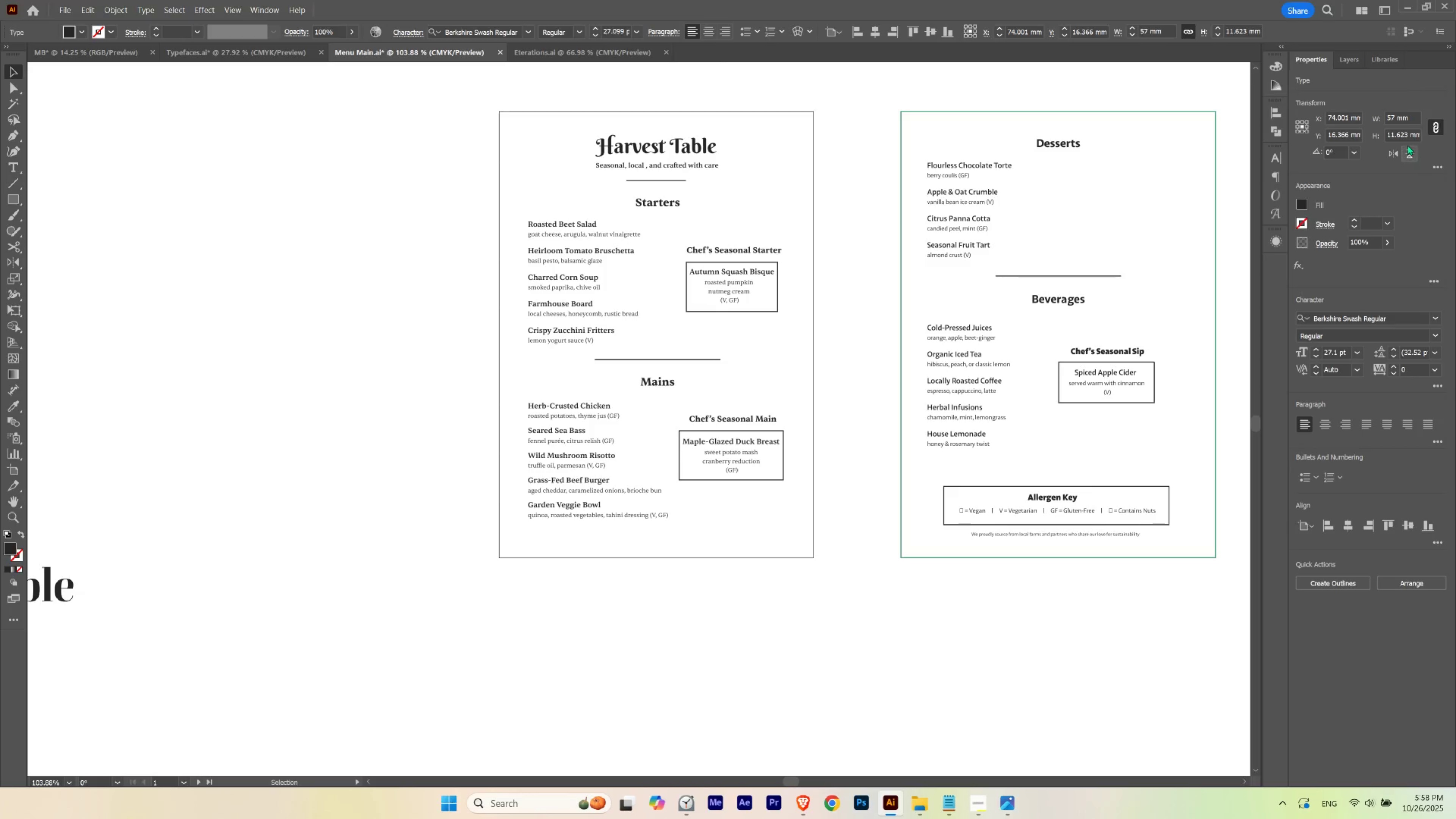 
scroll: coordinate [1404, 114], scroll_direction: down, amount: 2.0
 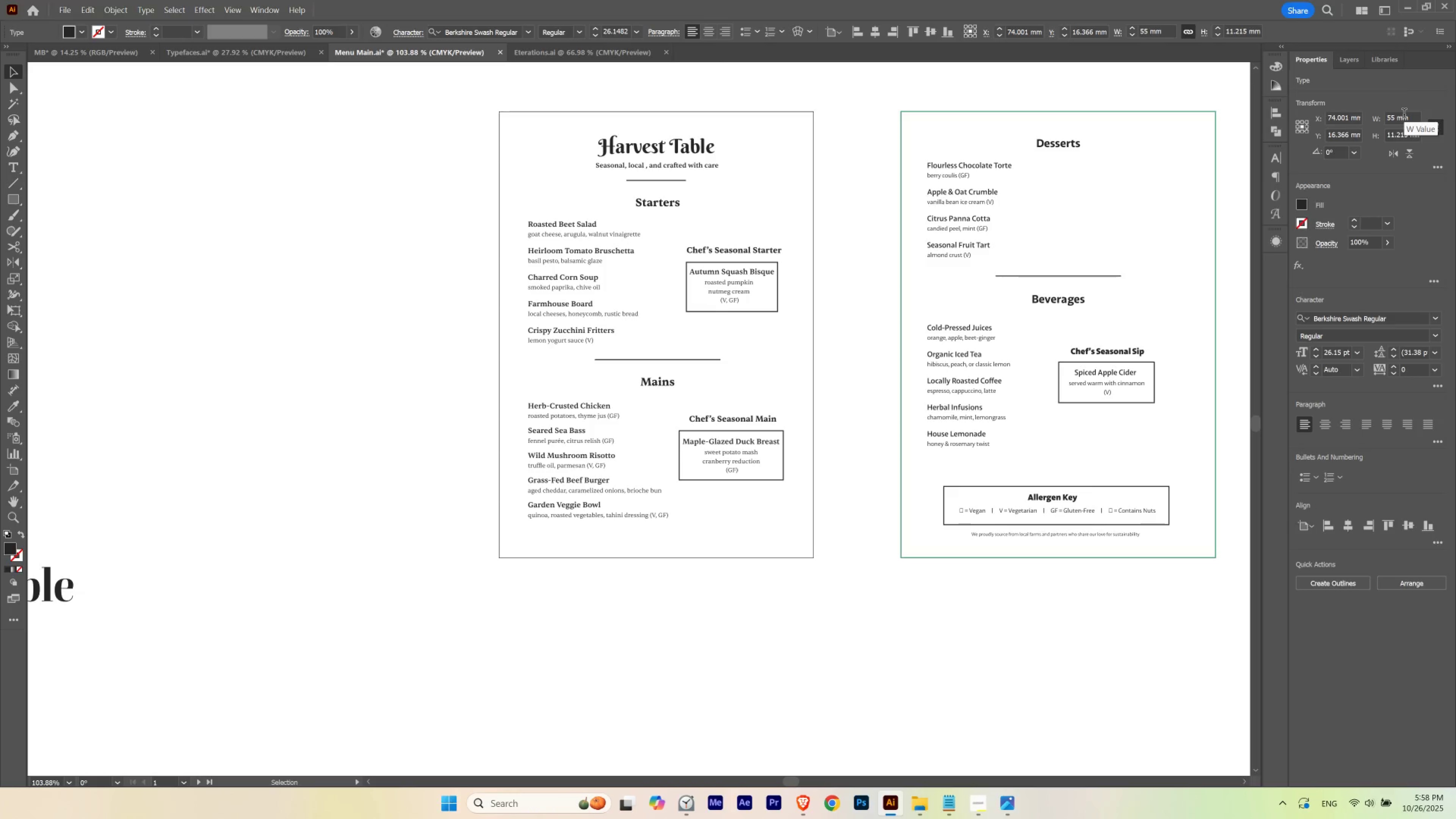 
scroll: coordinate [1404, 114], scroll_direction: up, amount: 2.0
 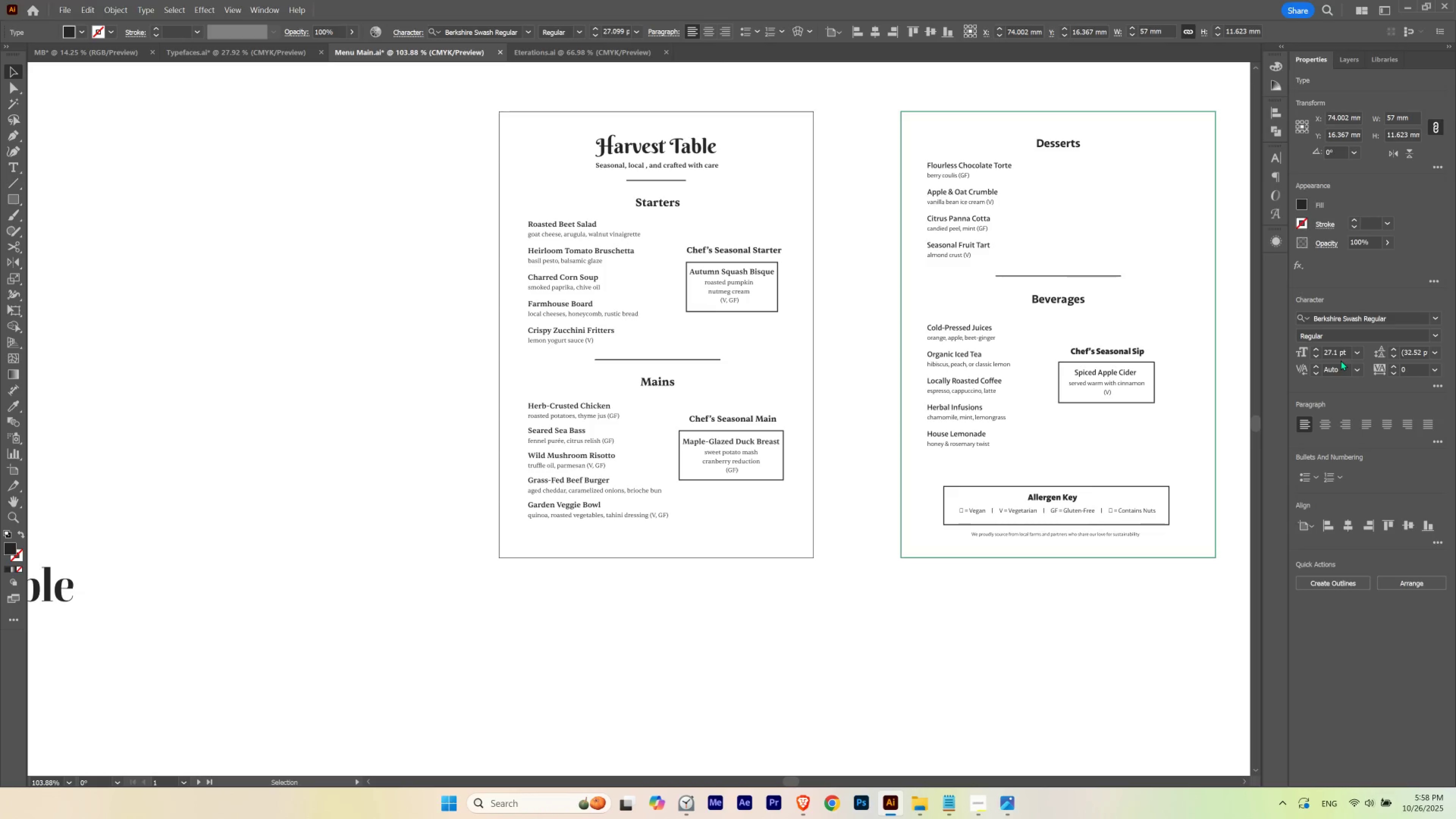 
scroll: coordinate [1340, 355], scroll_direction: down, amount: 1.0
 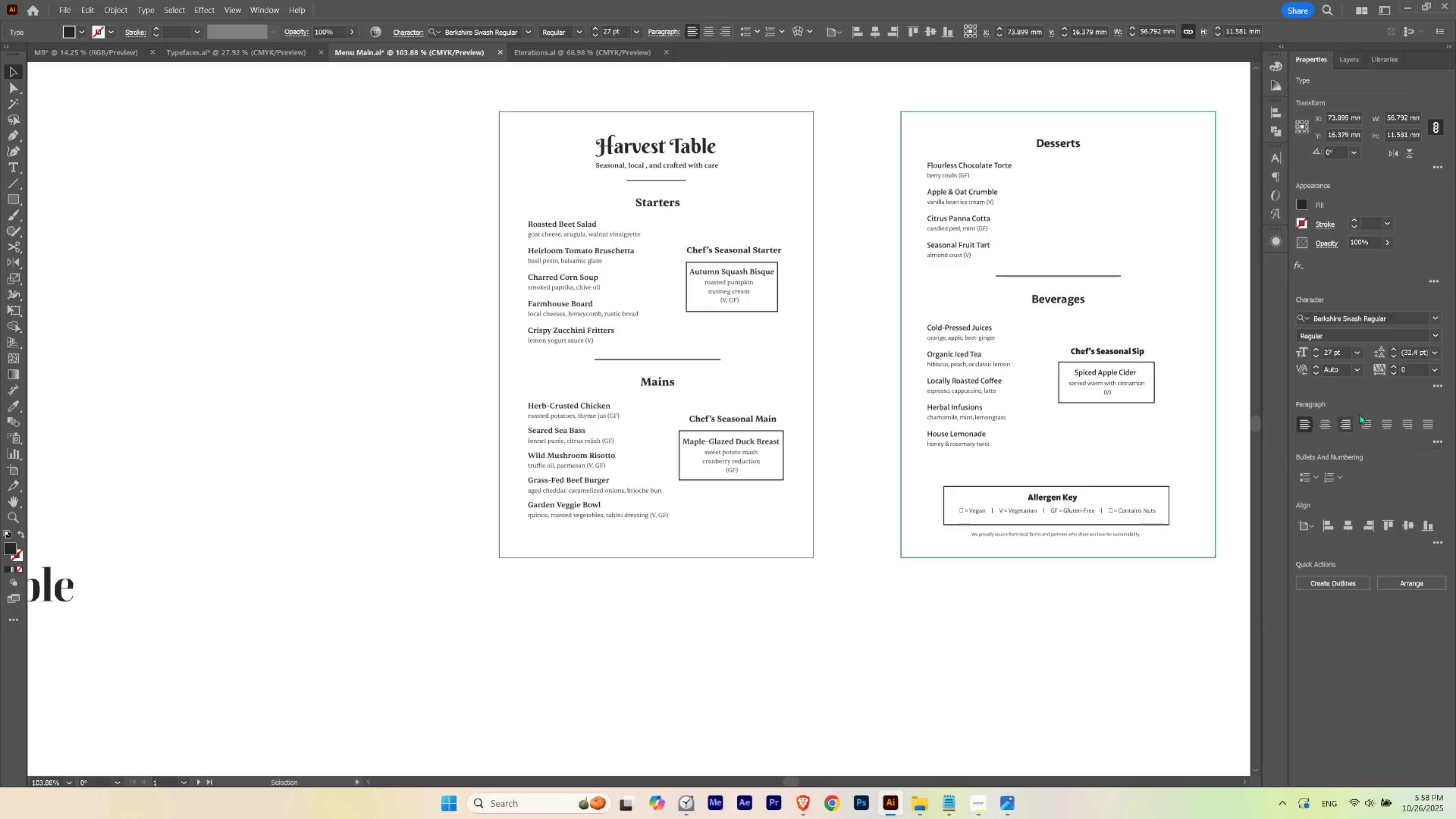 
hold_key(key=ControlLeft, duration=1.53)
scroll: coordinate [1331, 351], scroll_direction: down, amount: 1.0
 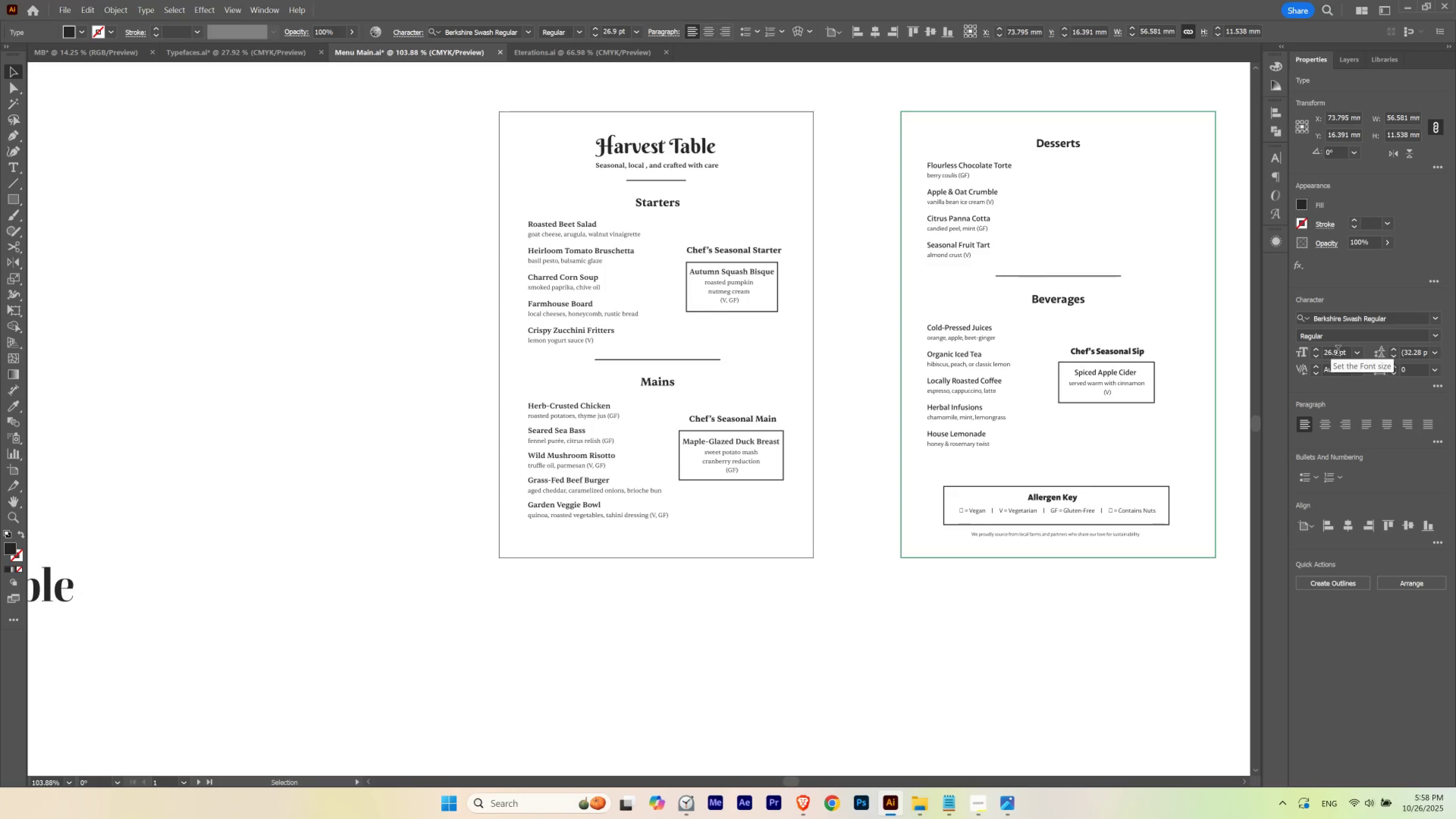 
hold_key(key=ControlLeft, duration=1.52)
 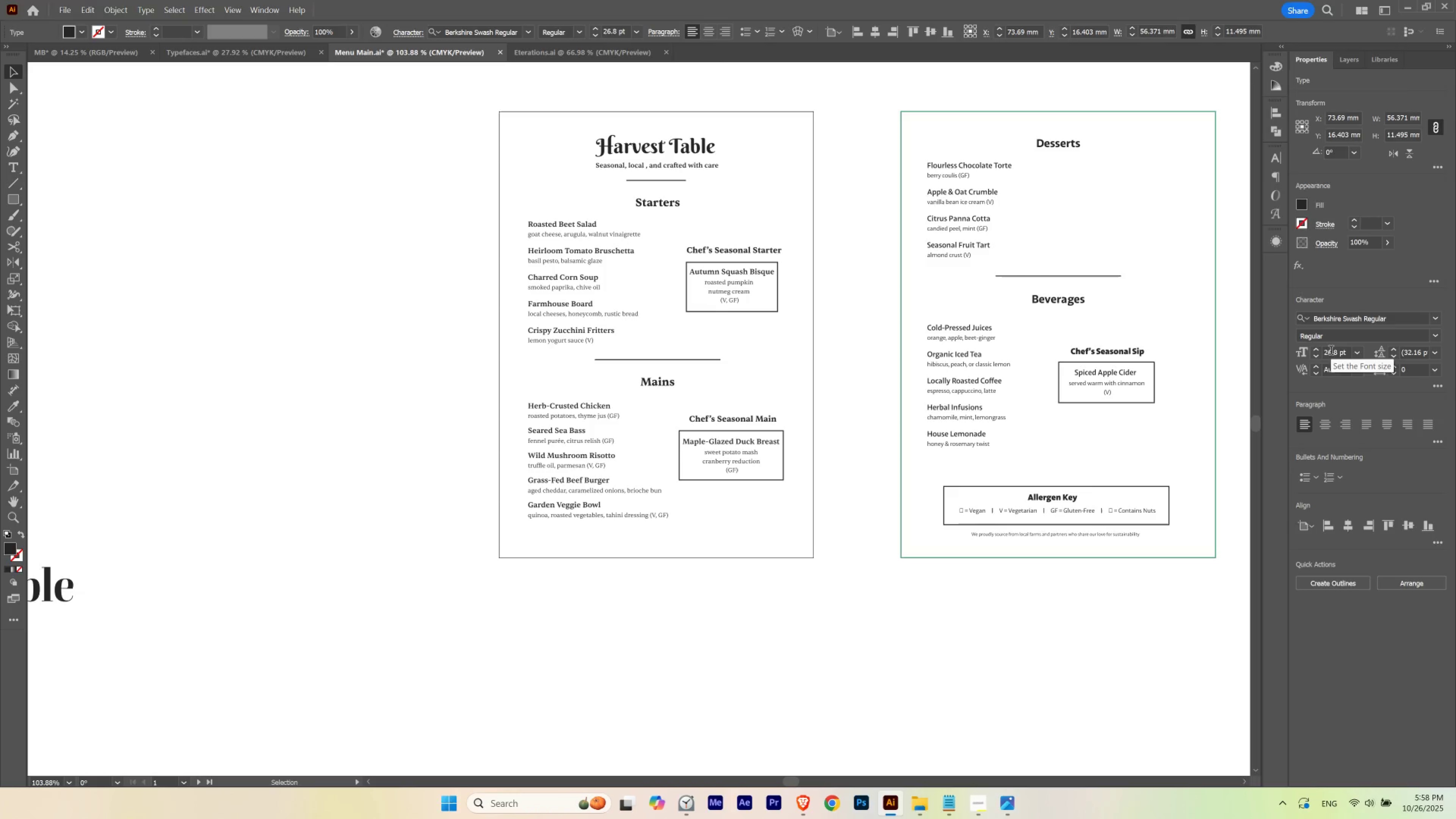 
hold_key(key=ControlLeft, duration=0.45)
 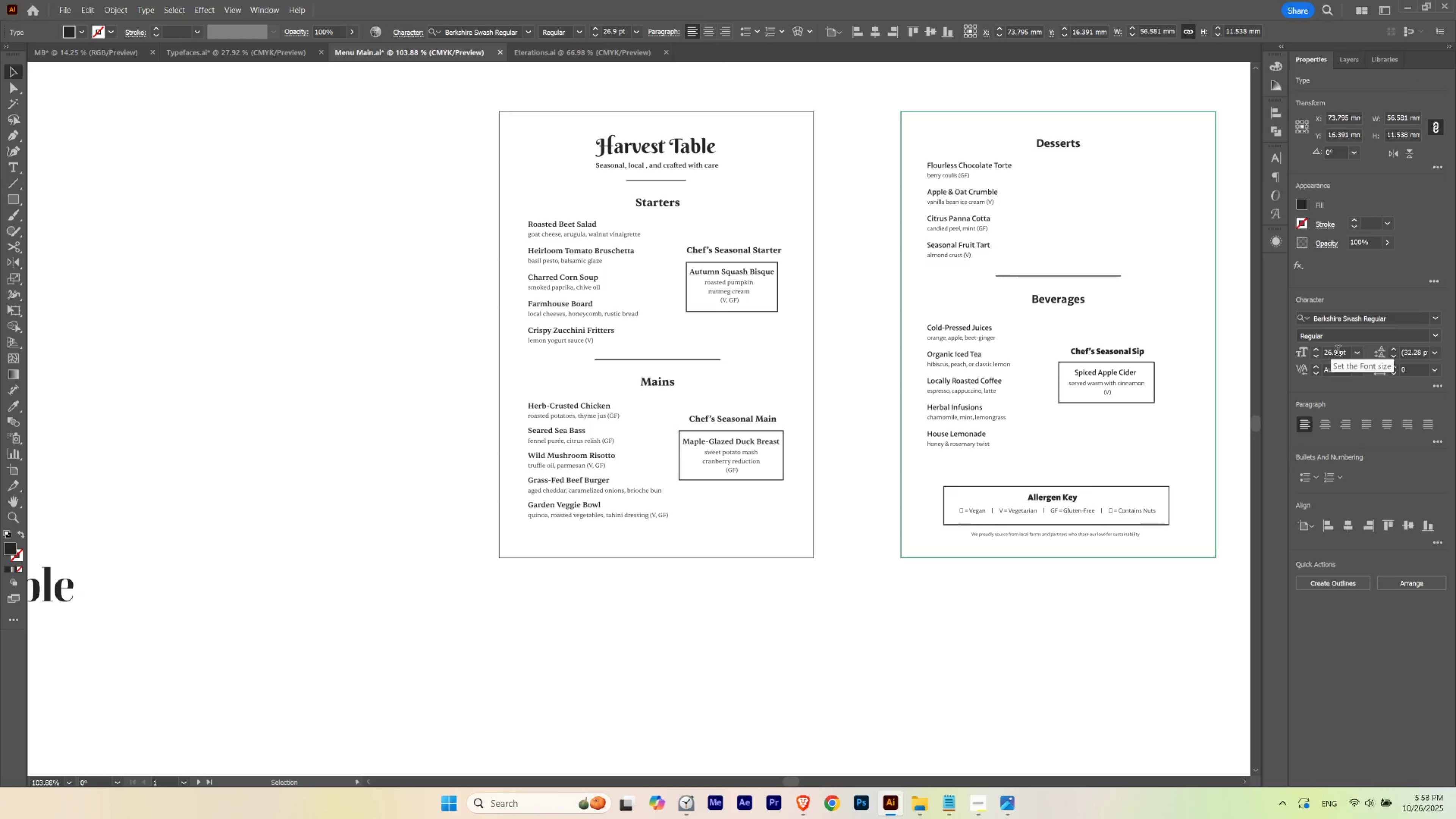 
scroll: coordinate [1338, 351], scroll_direction: up, amount: 1.0
 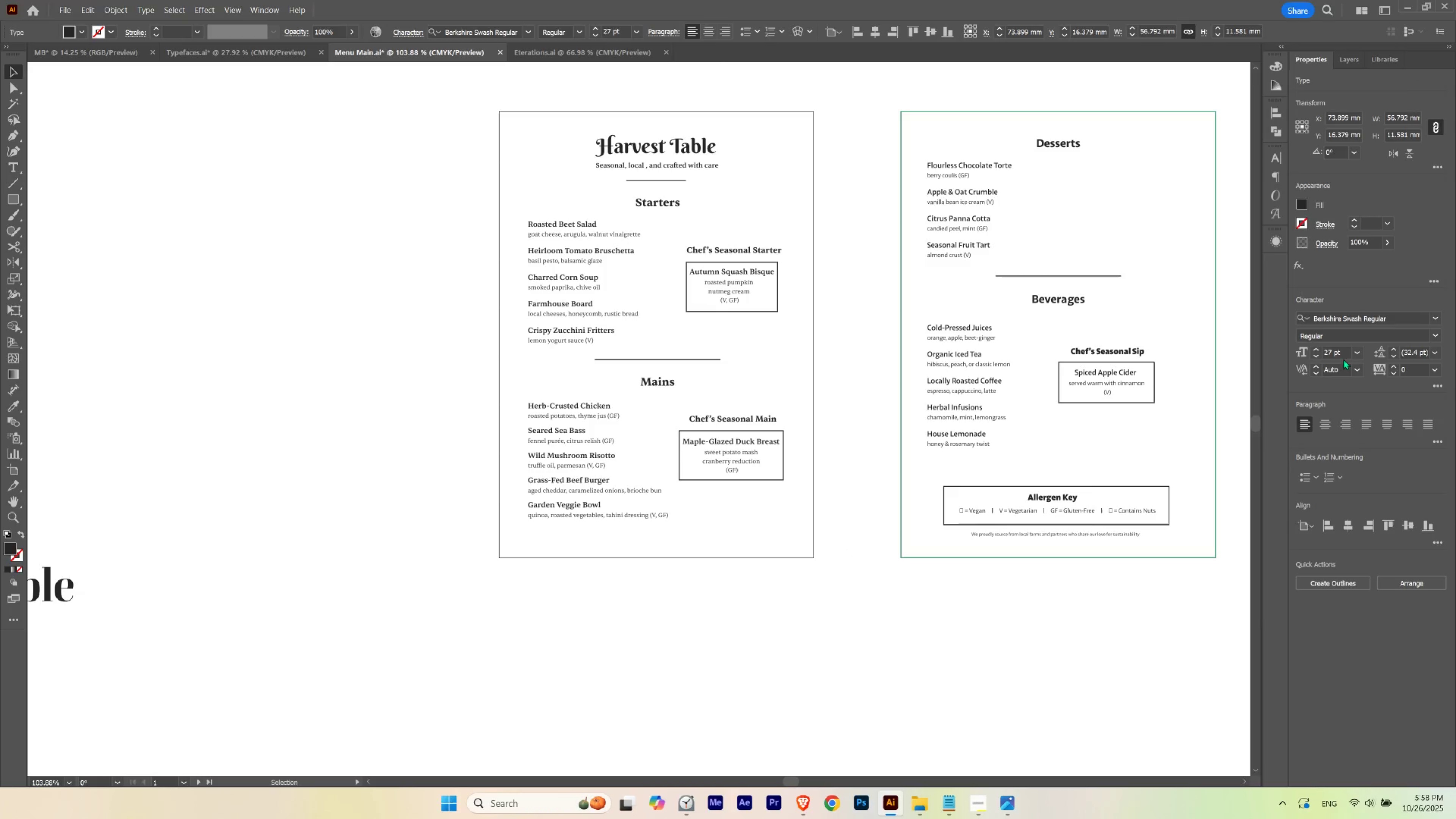 
scroll: coordinate [1335, 352], scroll_direction: down, amount: 1.0
 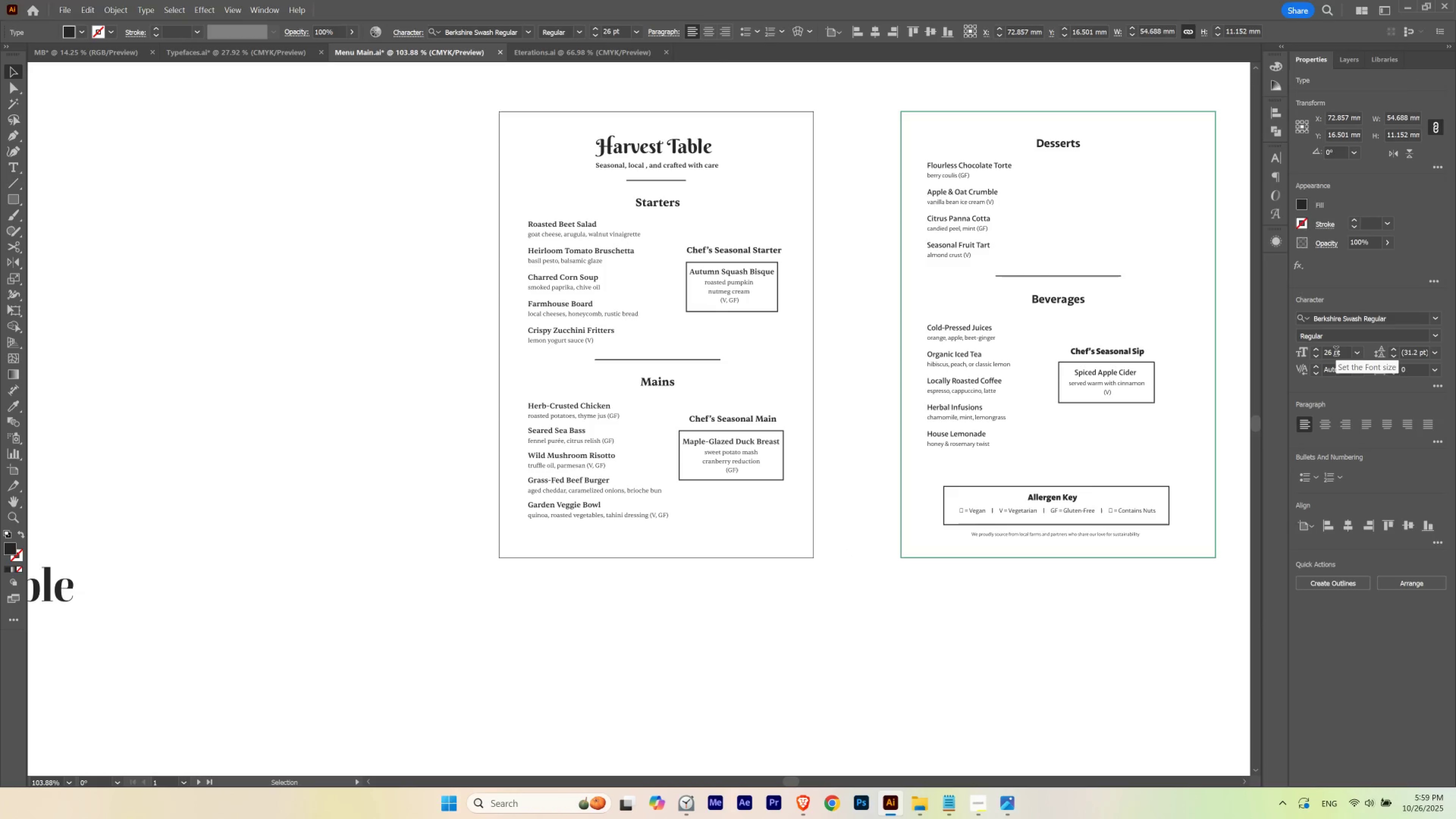 
scroll: coordinate [1335, 352], scroll_direction: up, amount: 1.0
 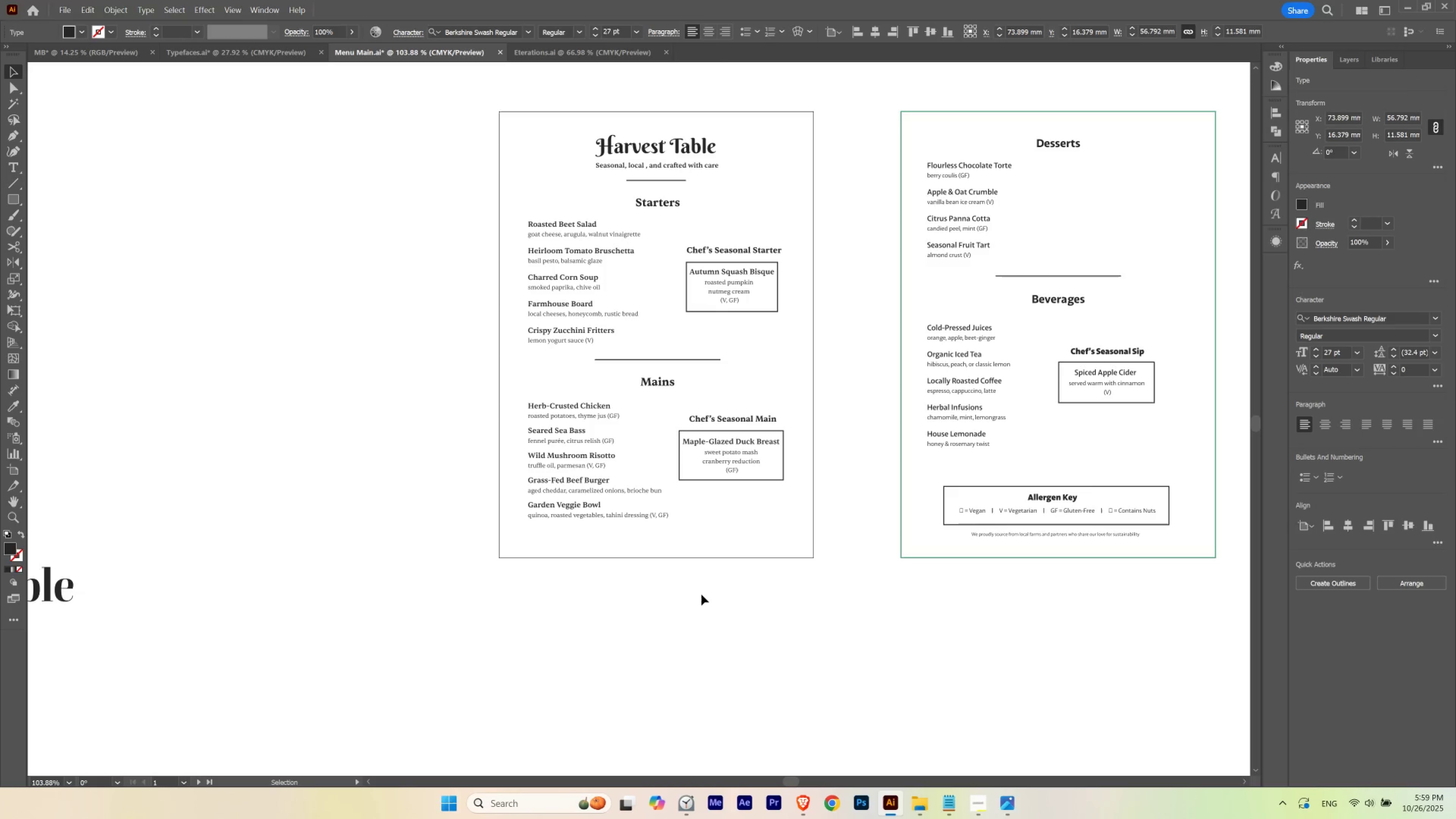 
left_click([701, 594])
 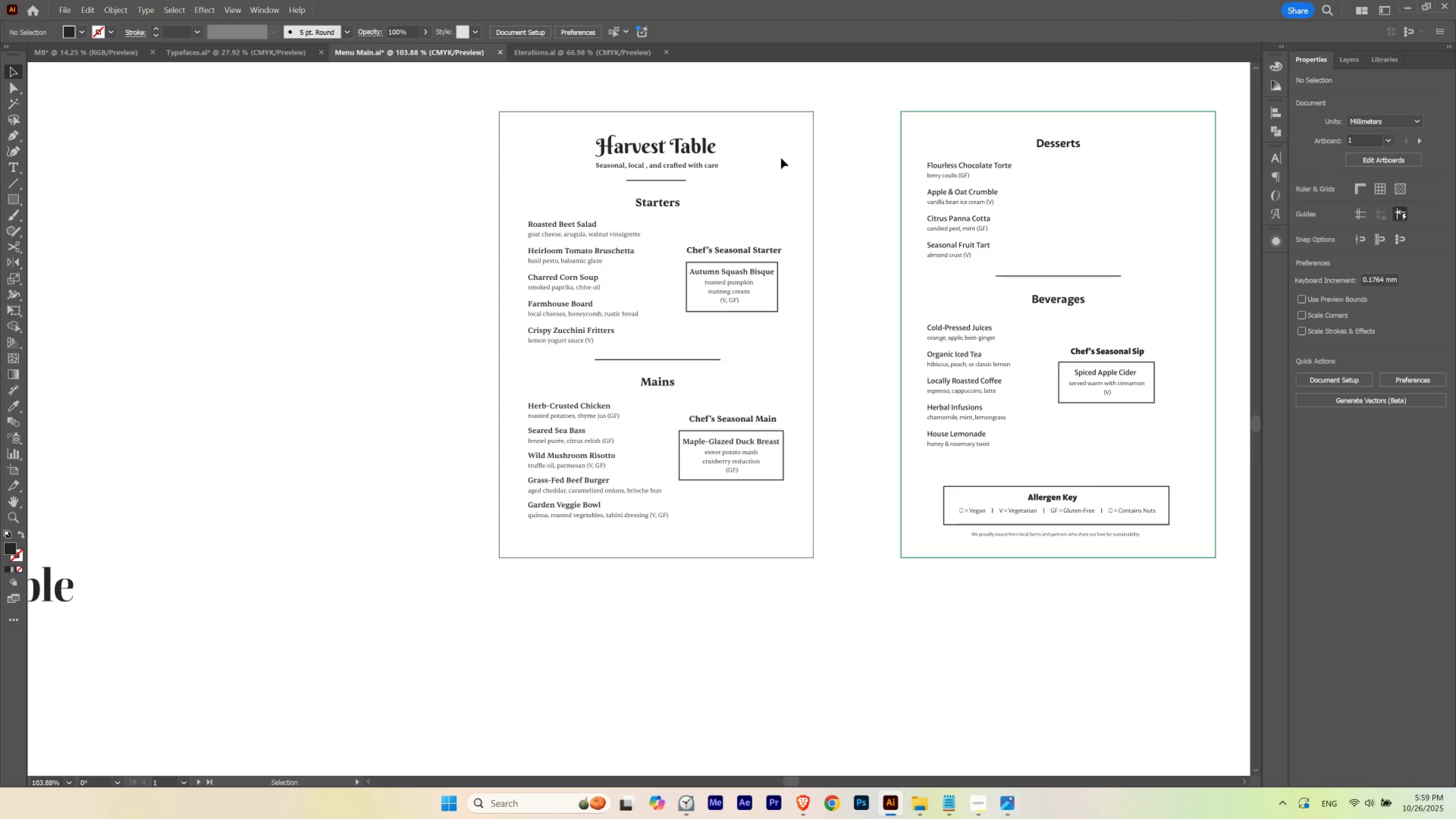 
hold_key(key=Space, duration=0.86)
 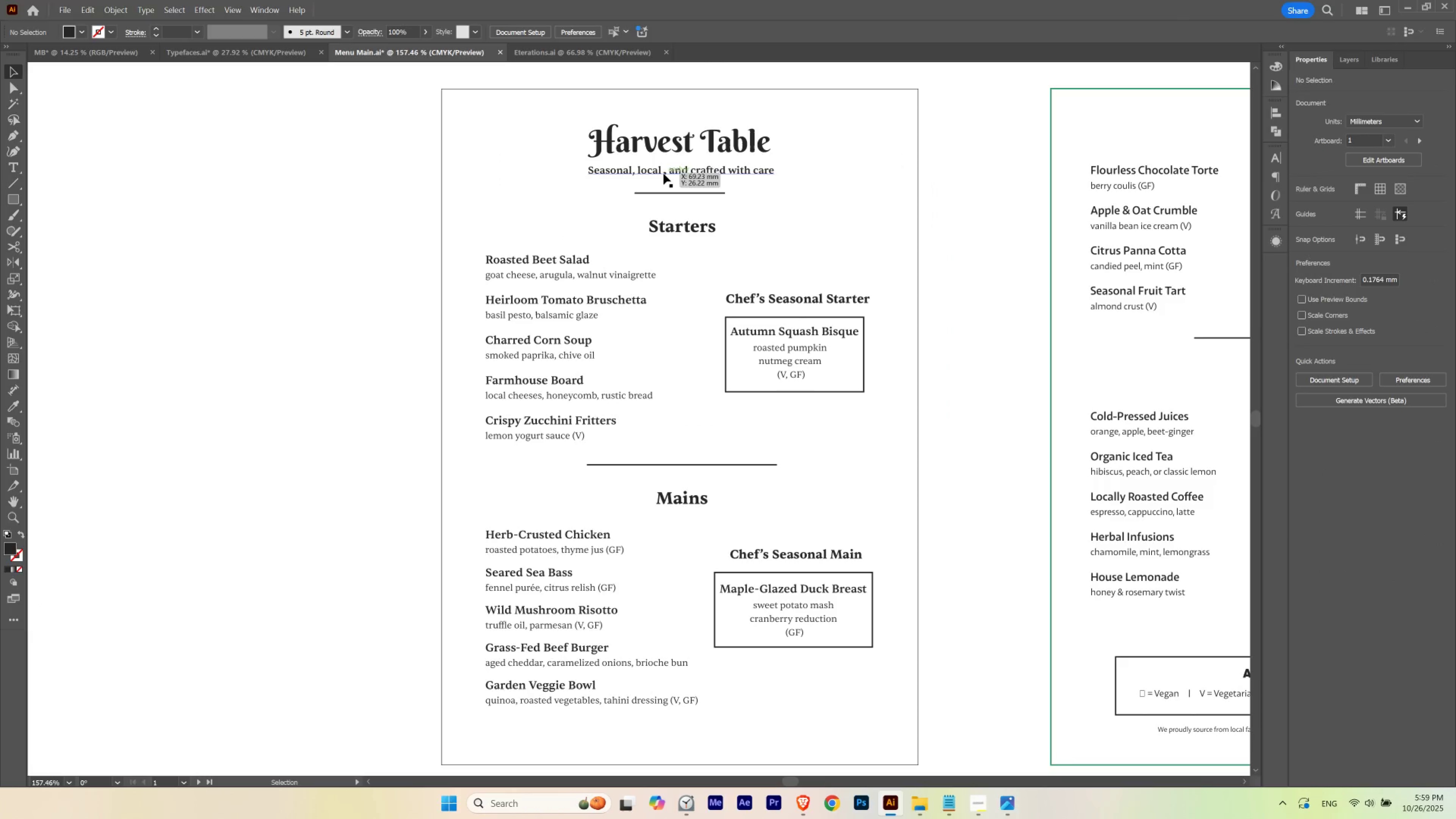 
hold_key(key=ControlLeft, duration=0.72)
 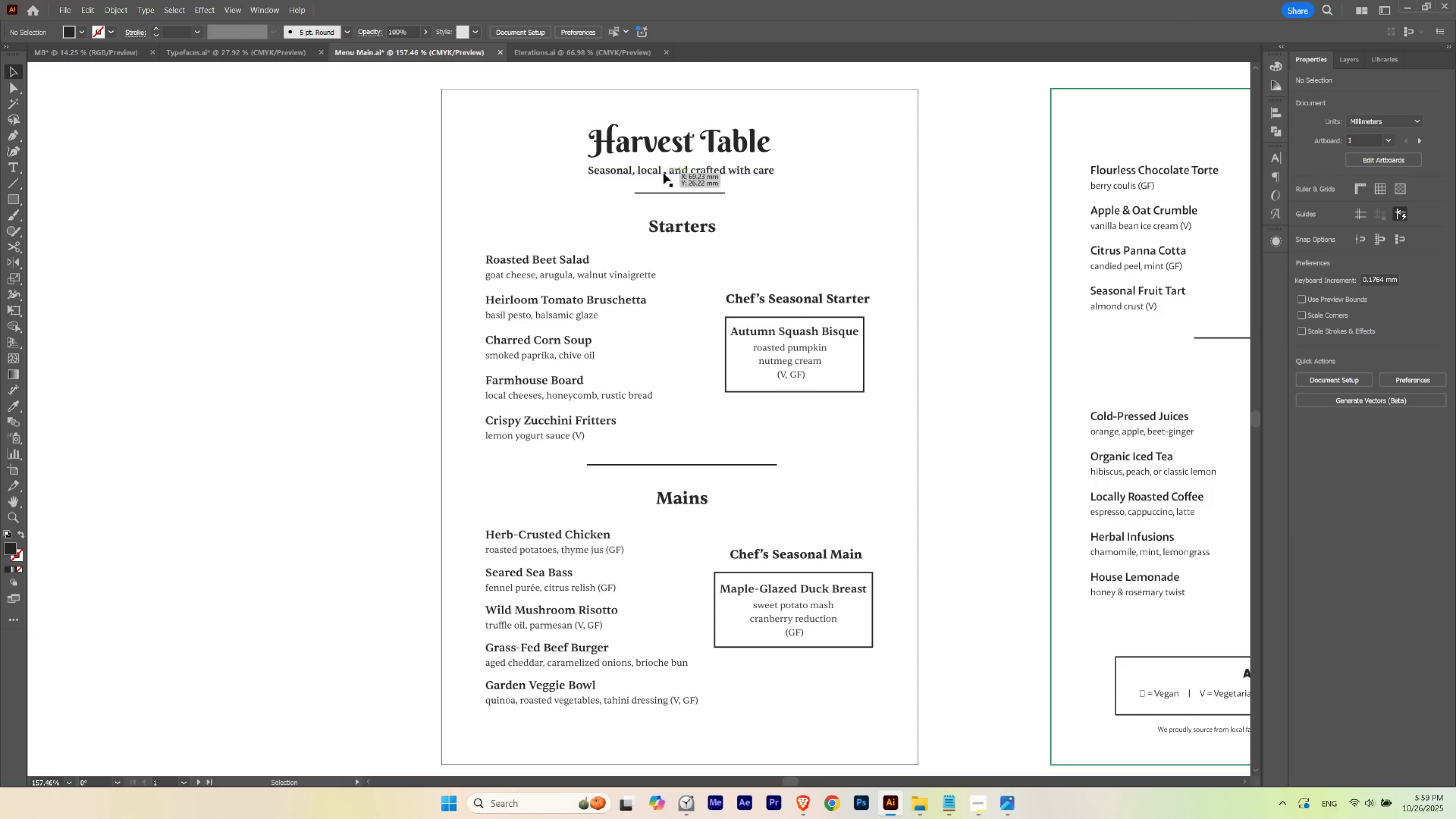 
left_click([663, 173])
 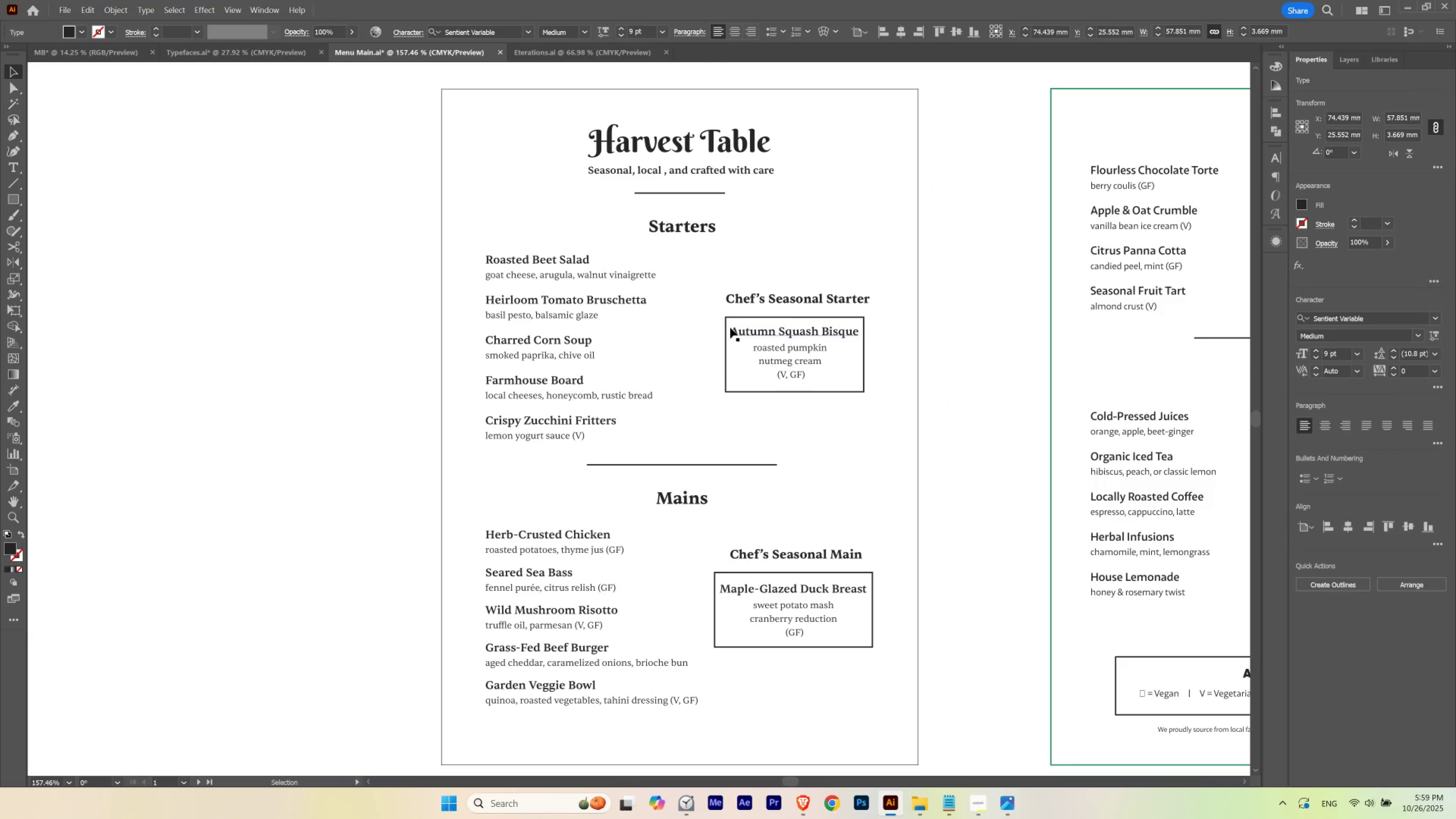 
hold_key(key=Space, duration=0.56)
 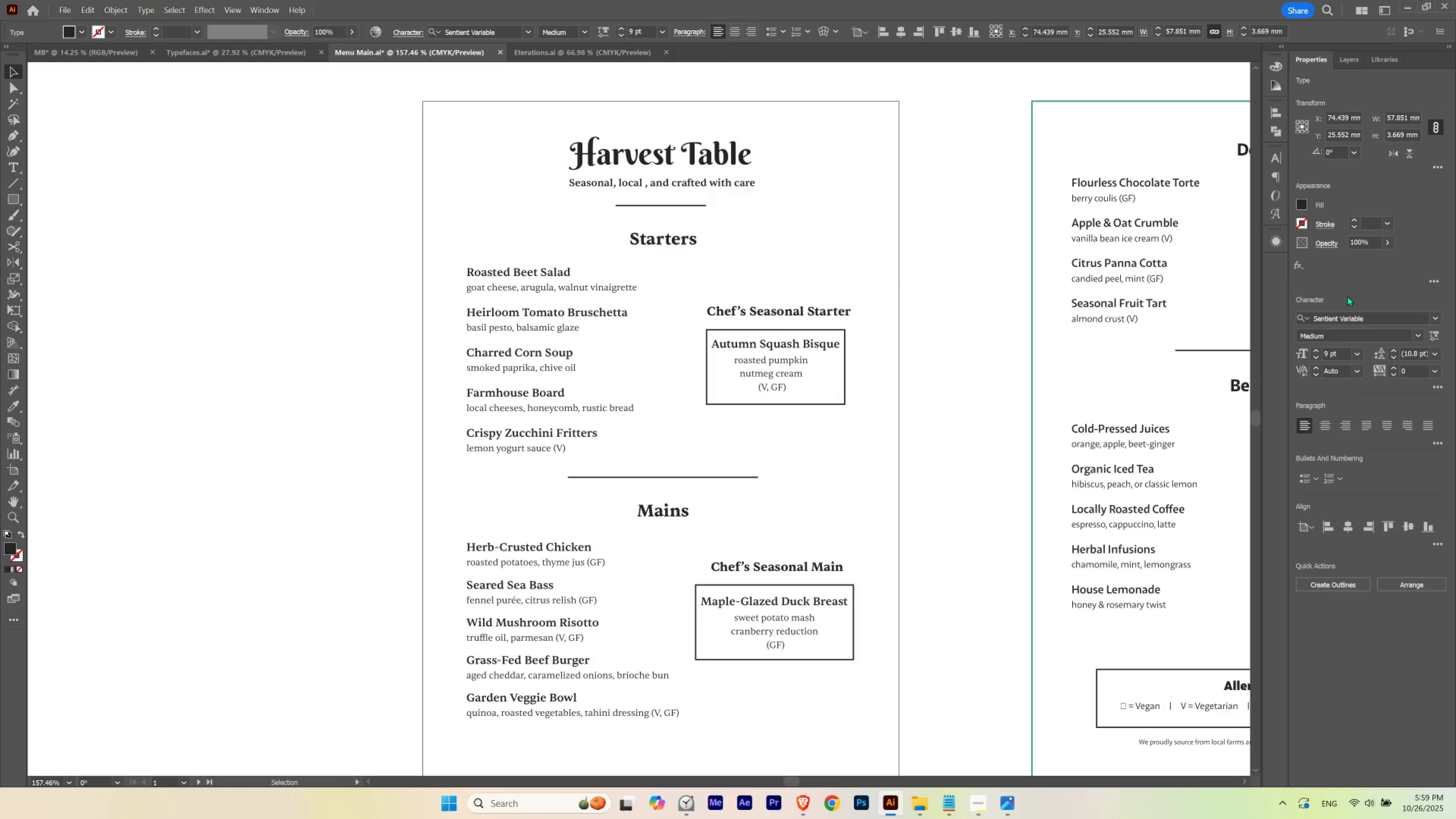 
left_click([1335, 318])
 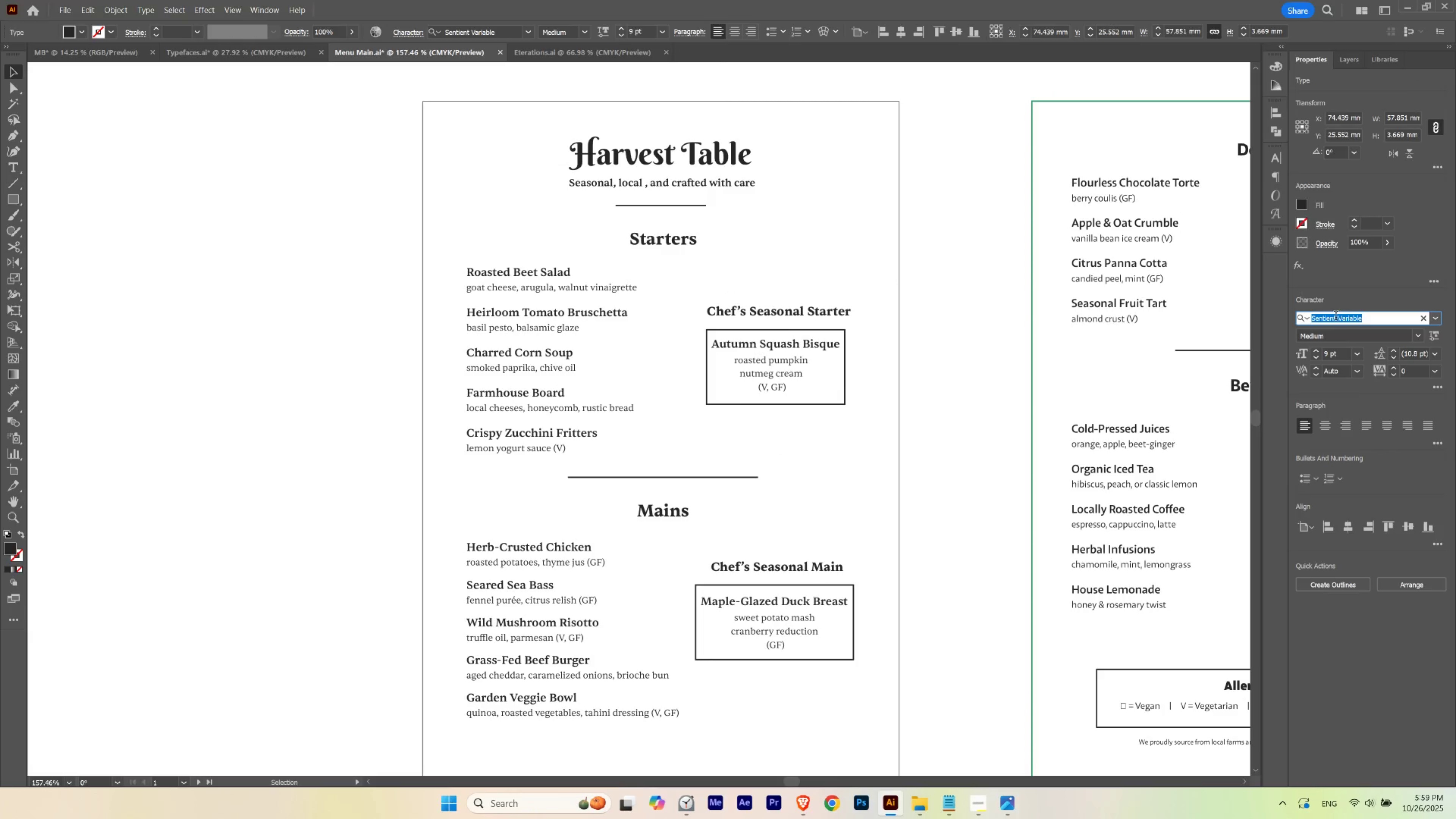 
type(zodi)
 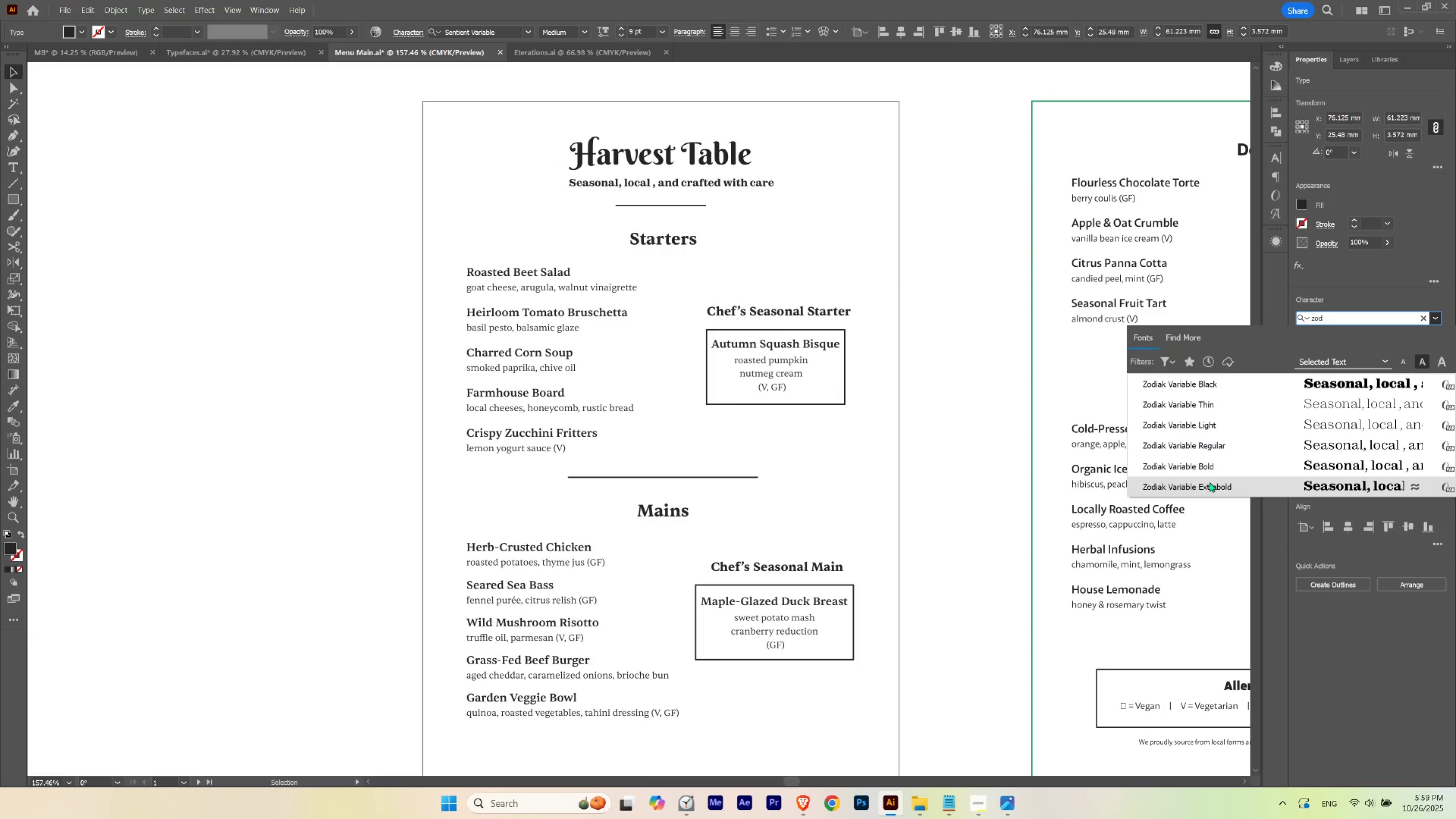 
wait(5.23)
 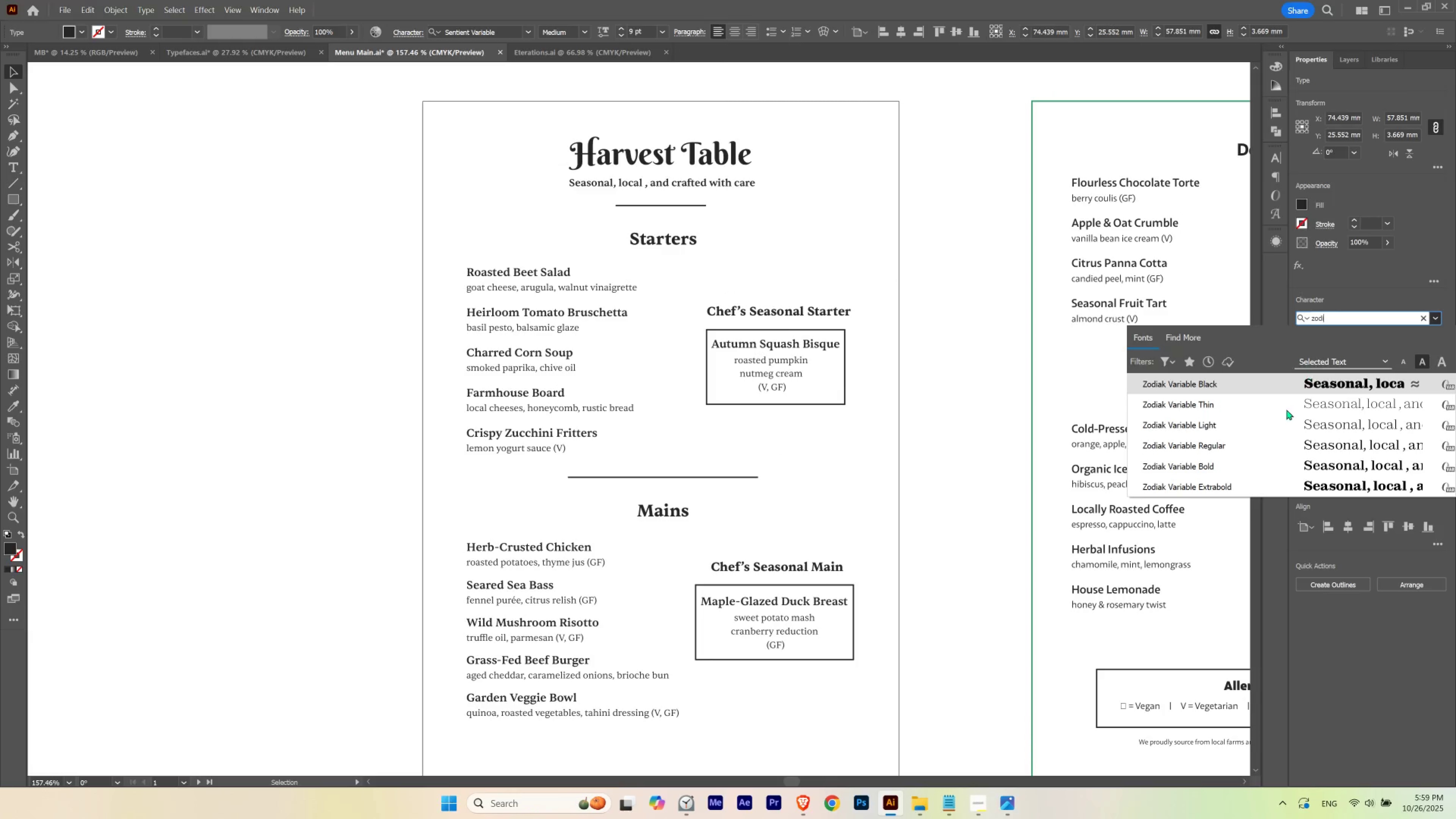 
left_click([1211, 470])
 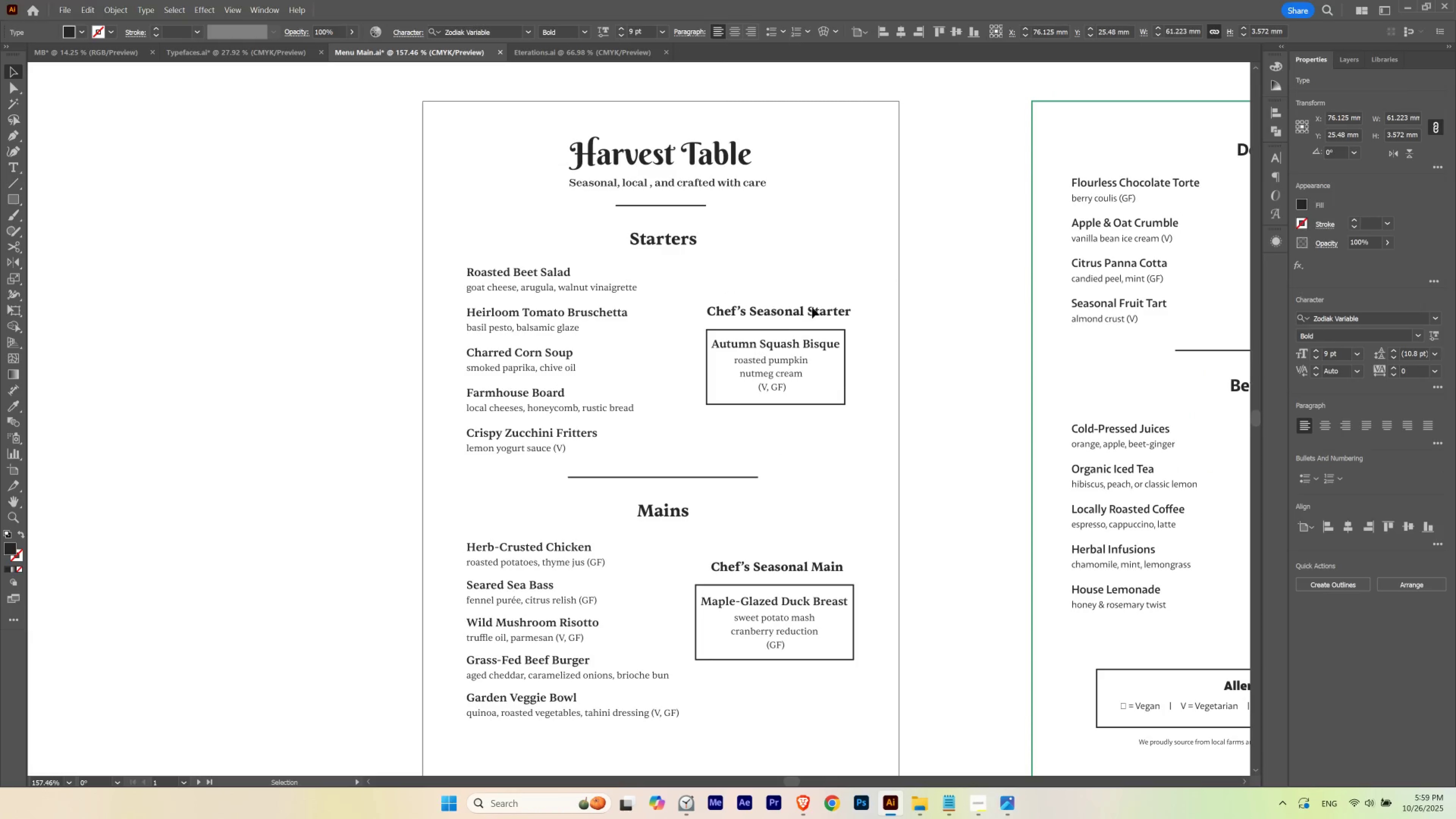 
hold_key(key=Space, duration=0.81)
 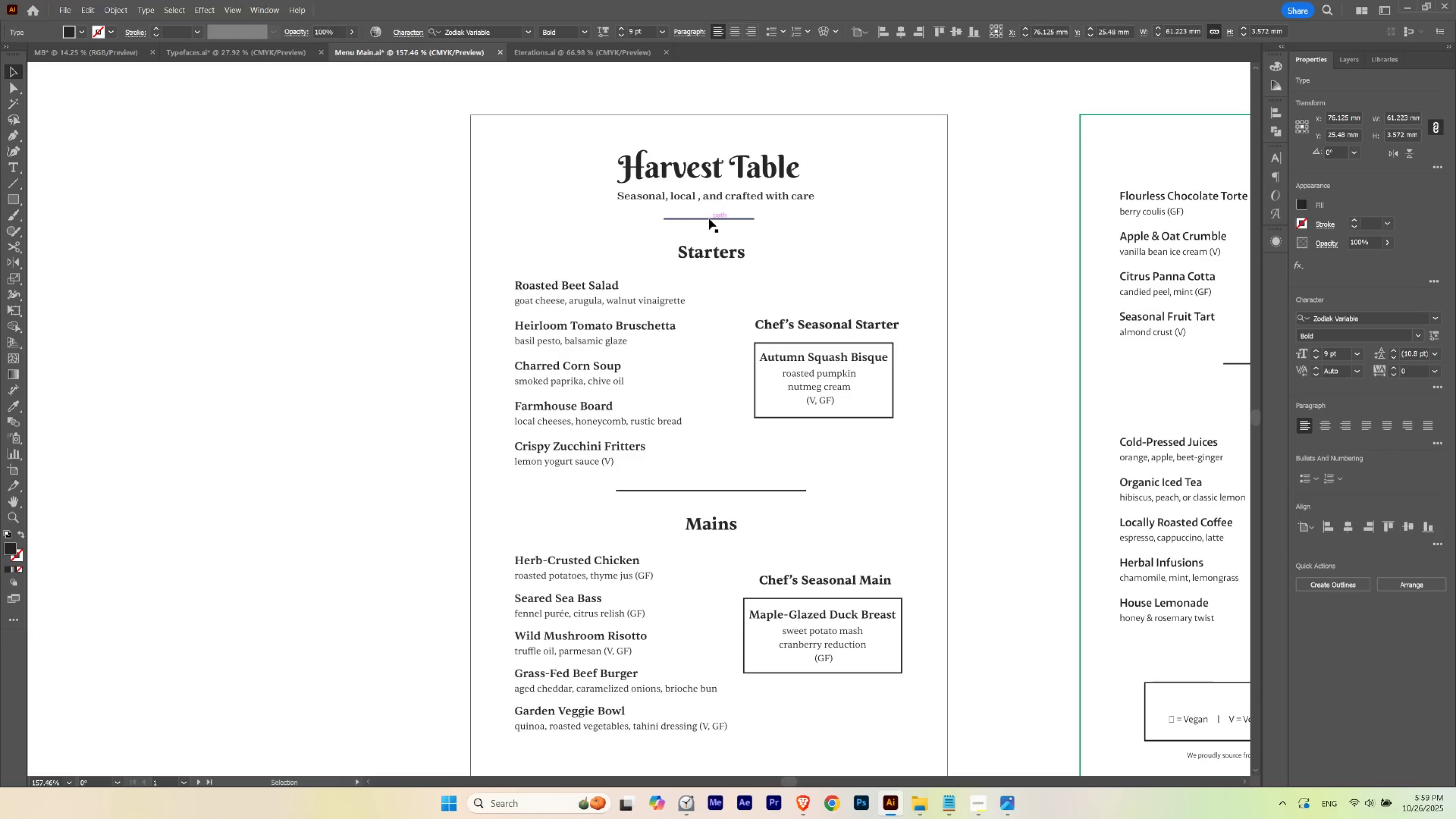 
left_click([709, 219])
 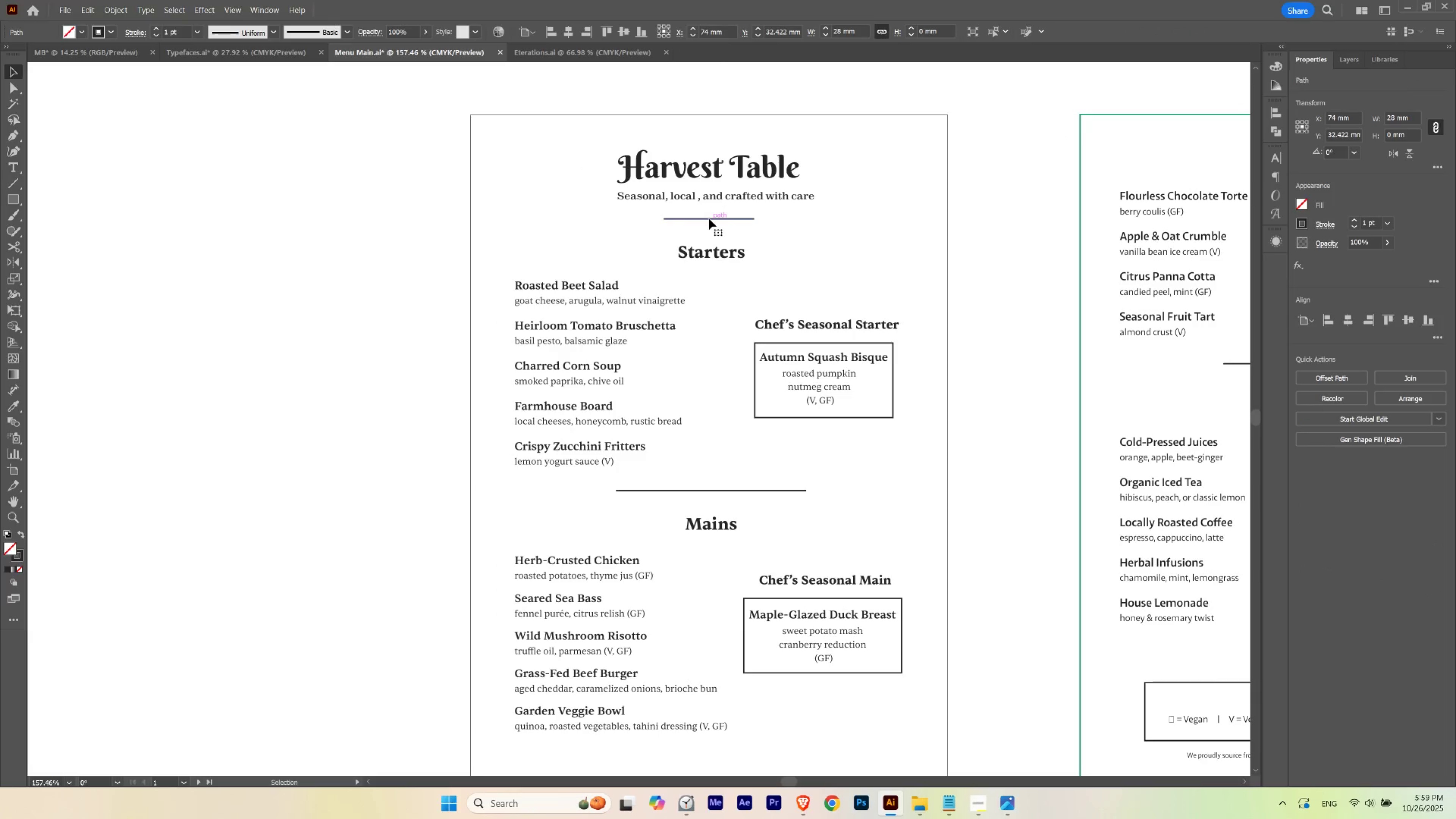 
hold_key(key=Space, duration=1.06)
 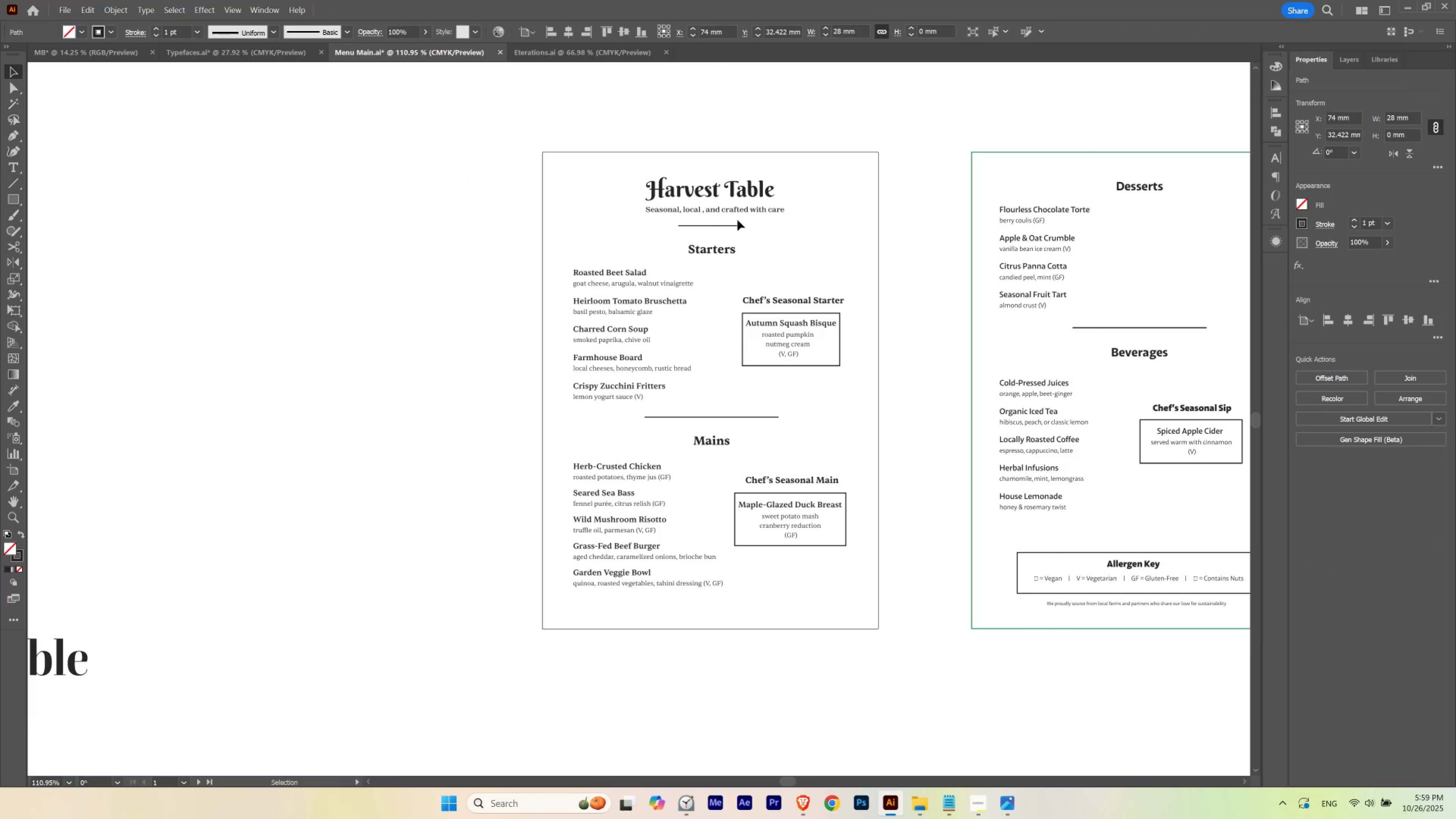 
hold_key(key=ControlLeft, duration=0.57)
 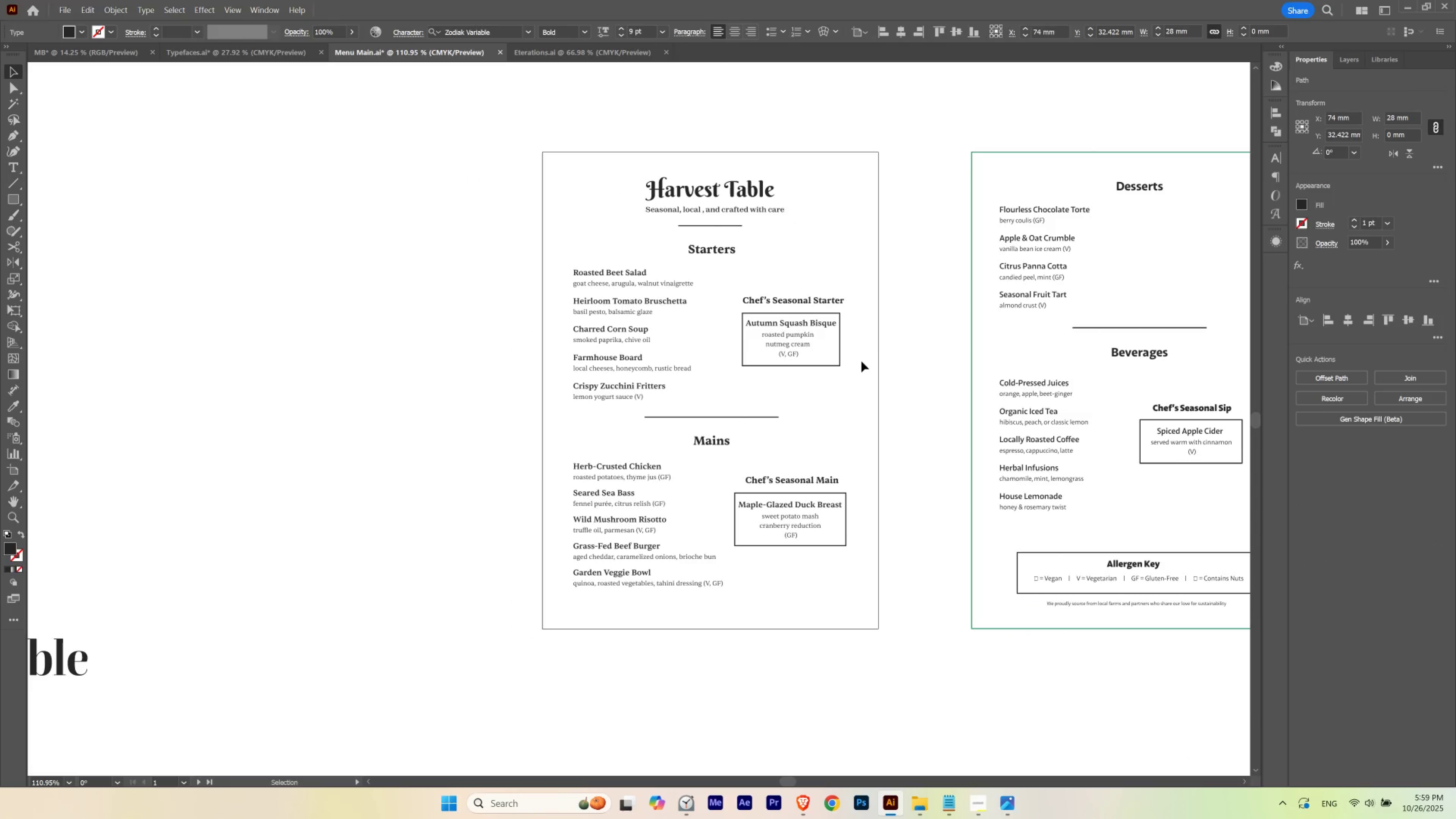 
key(Control+ControlLeft)
 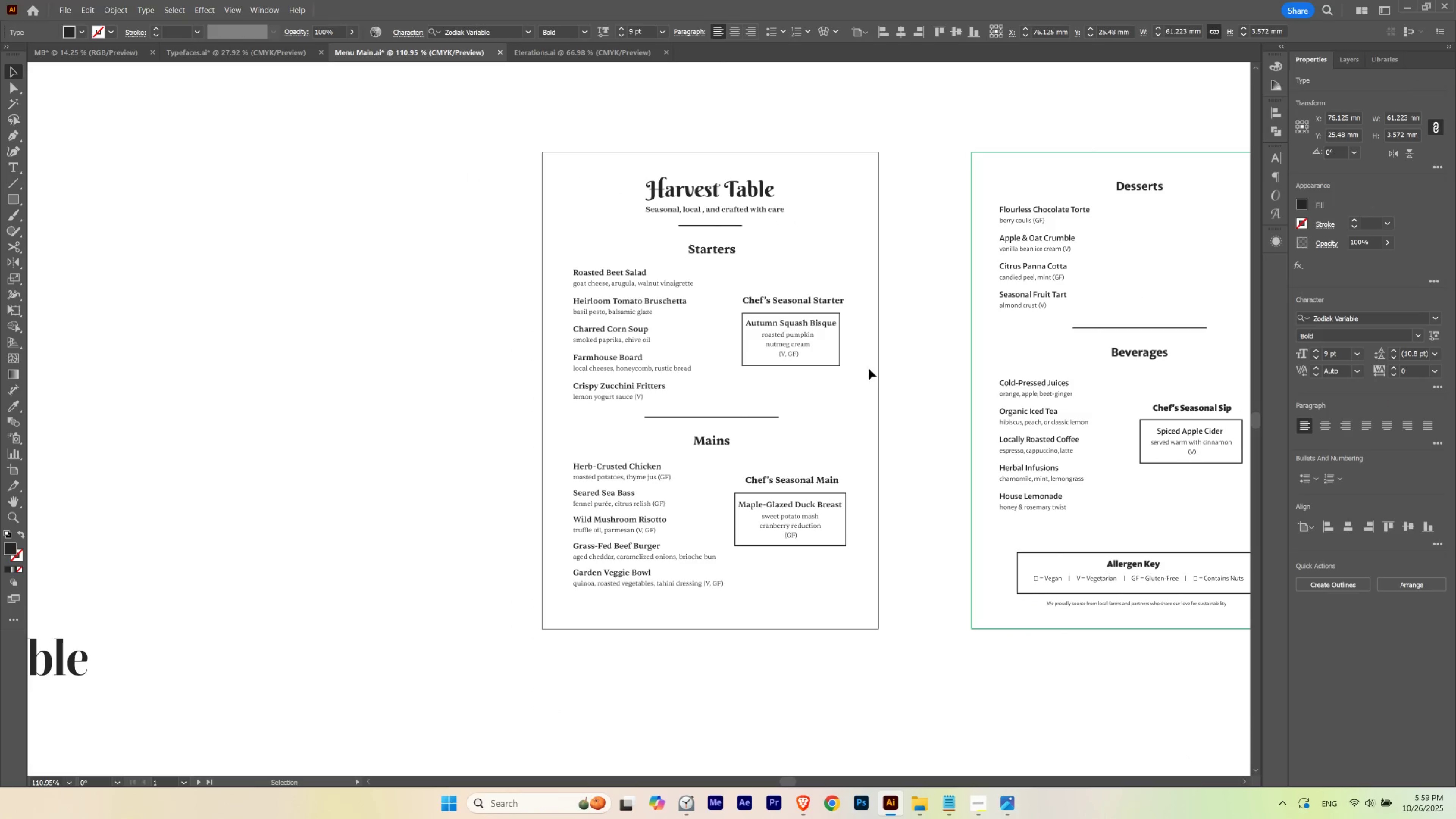 
key(Control+H)
 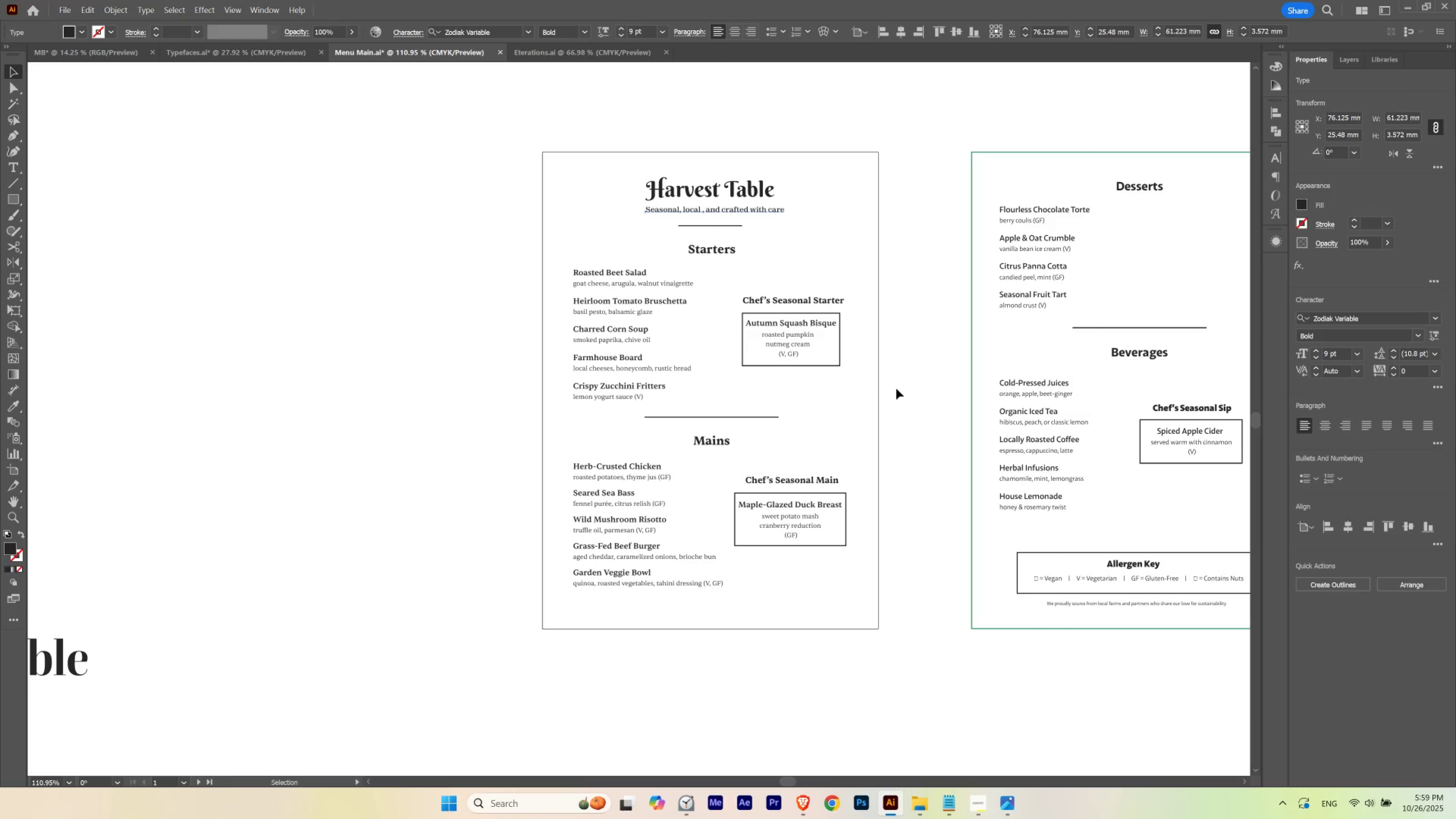 
key(Control+ControlLeft)
 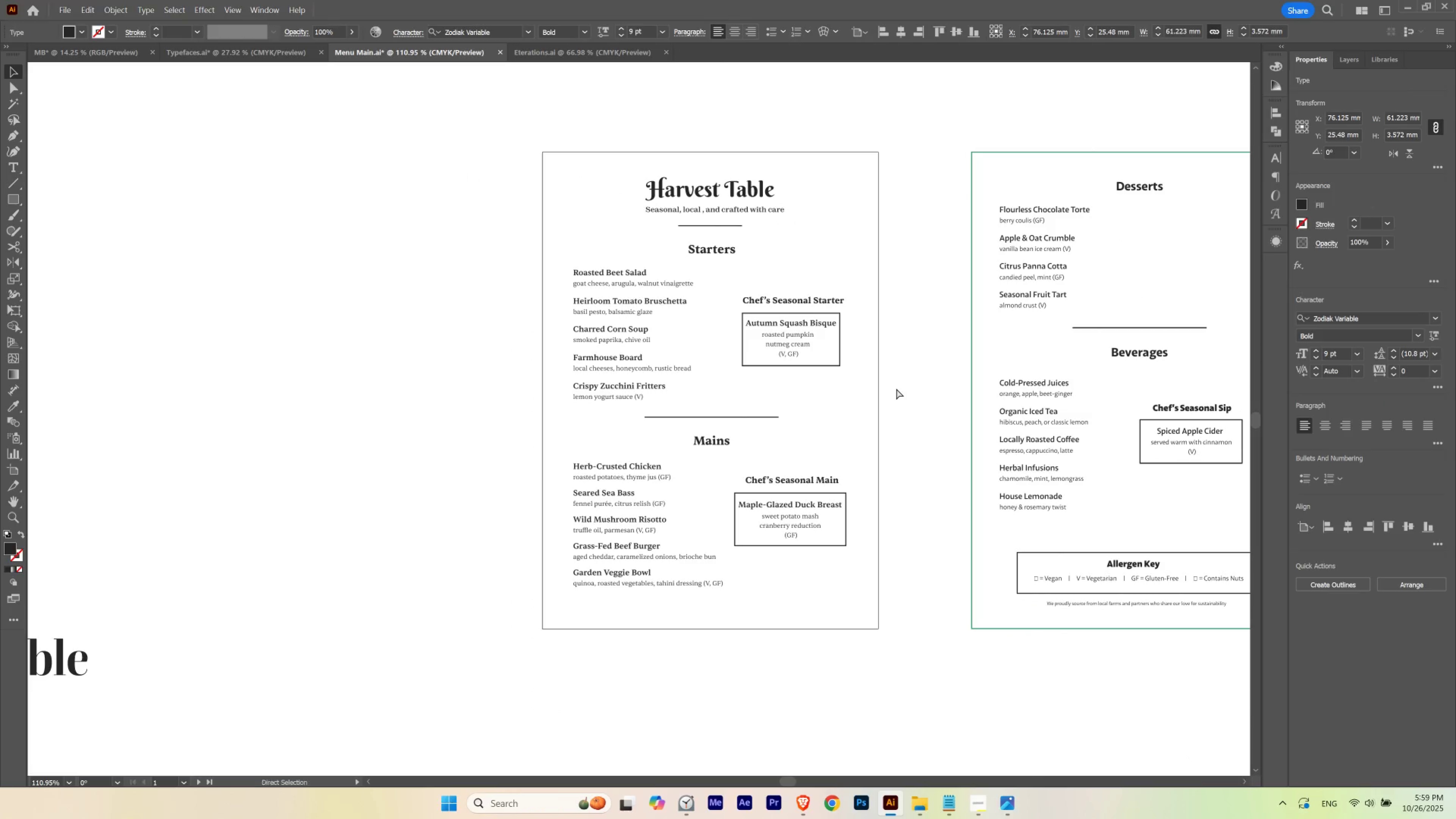 
key(Control+H)
 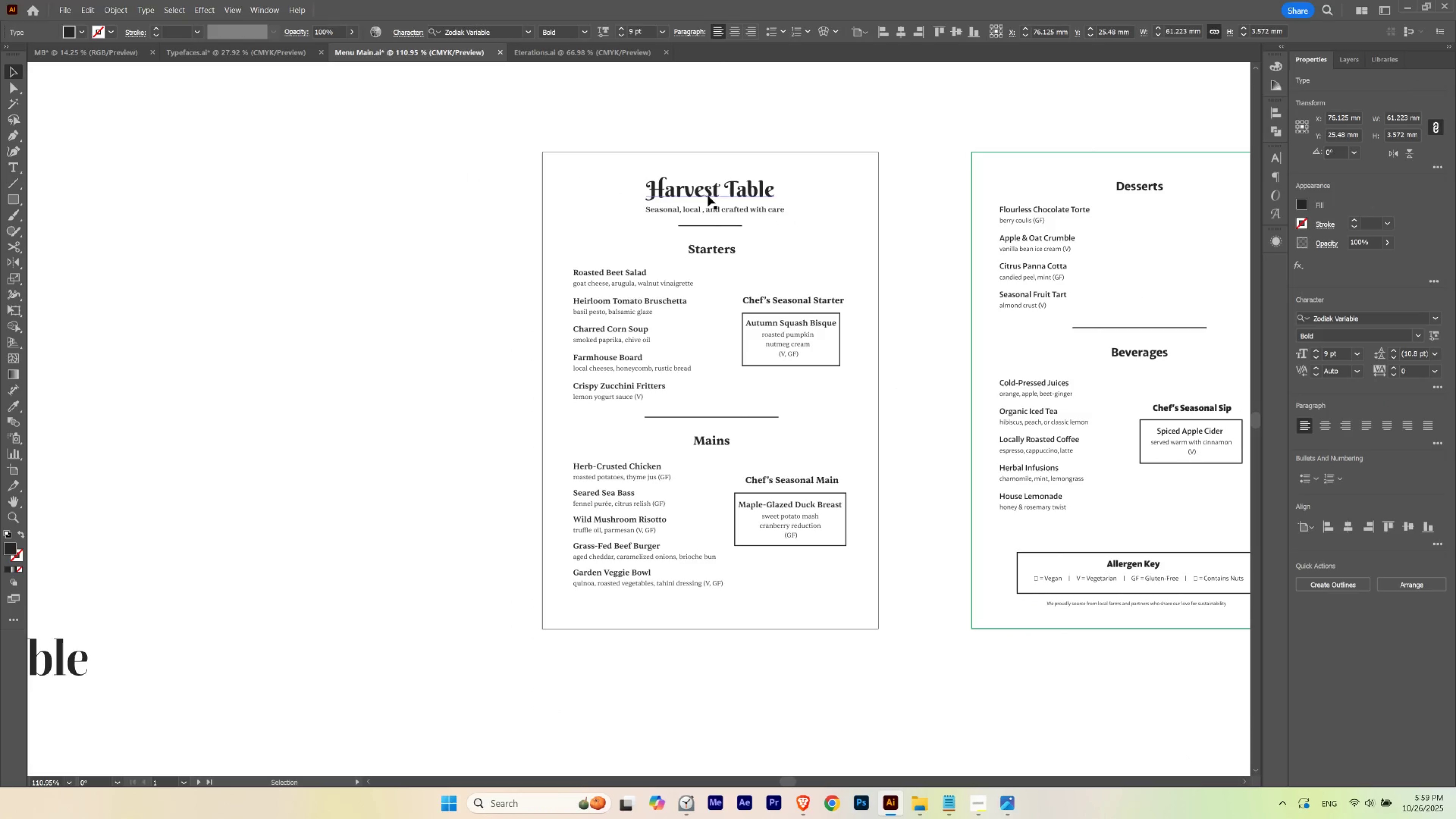 
left_click([709, 192])
 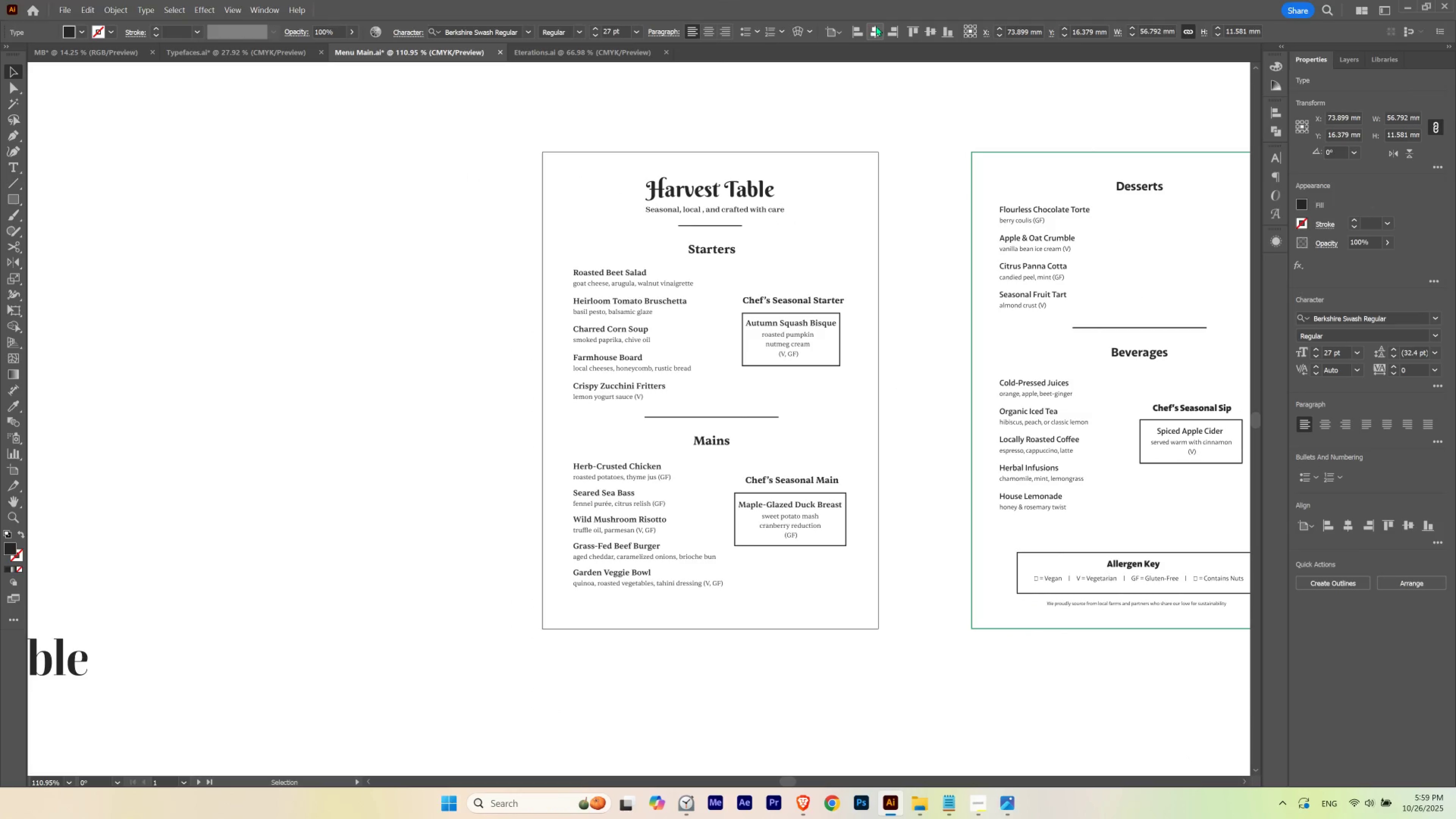 
left_click([877, 25])
 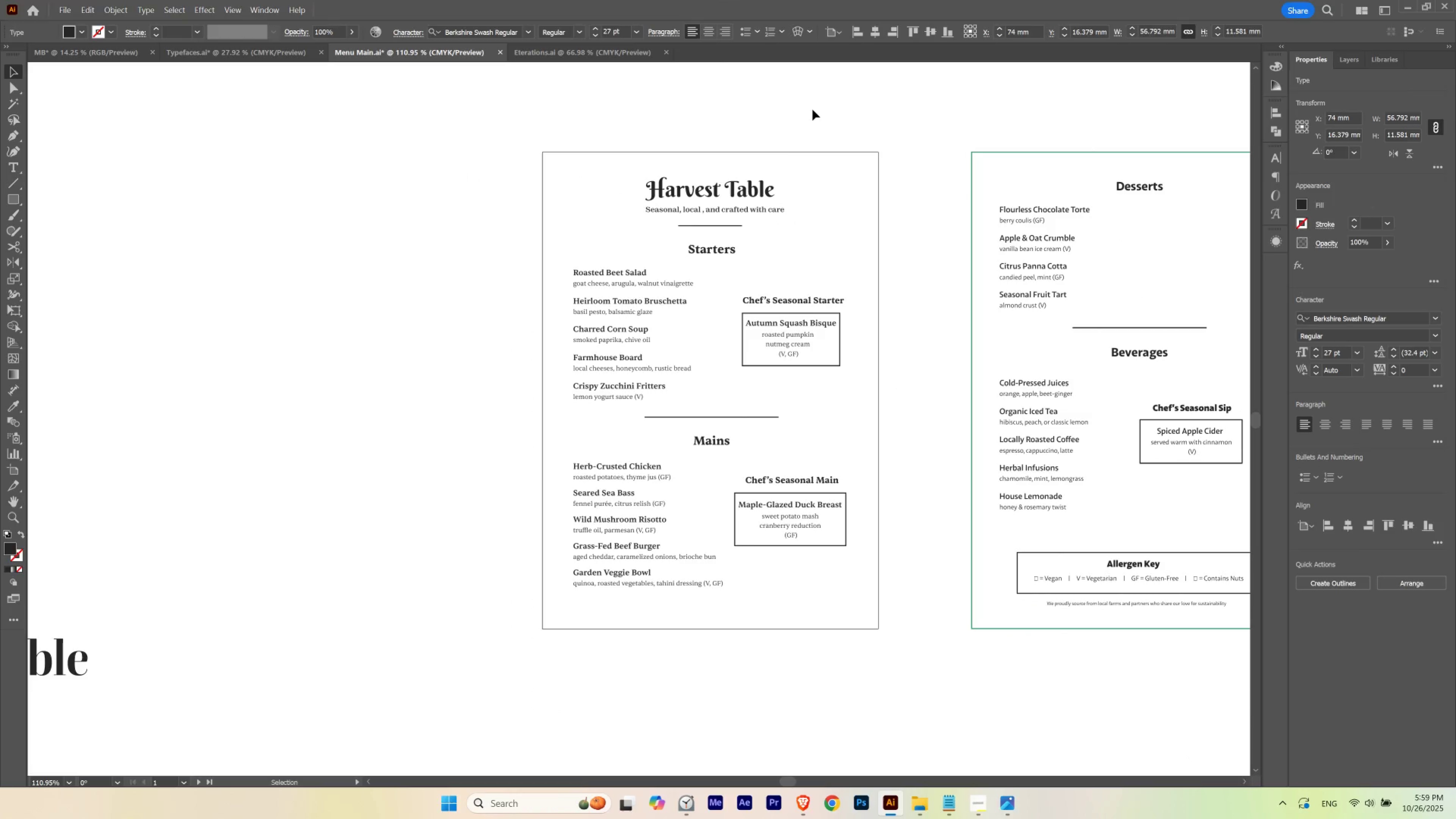 
left_click([812, 110])
 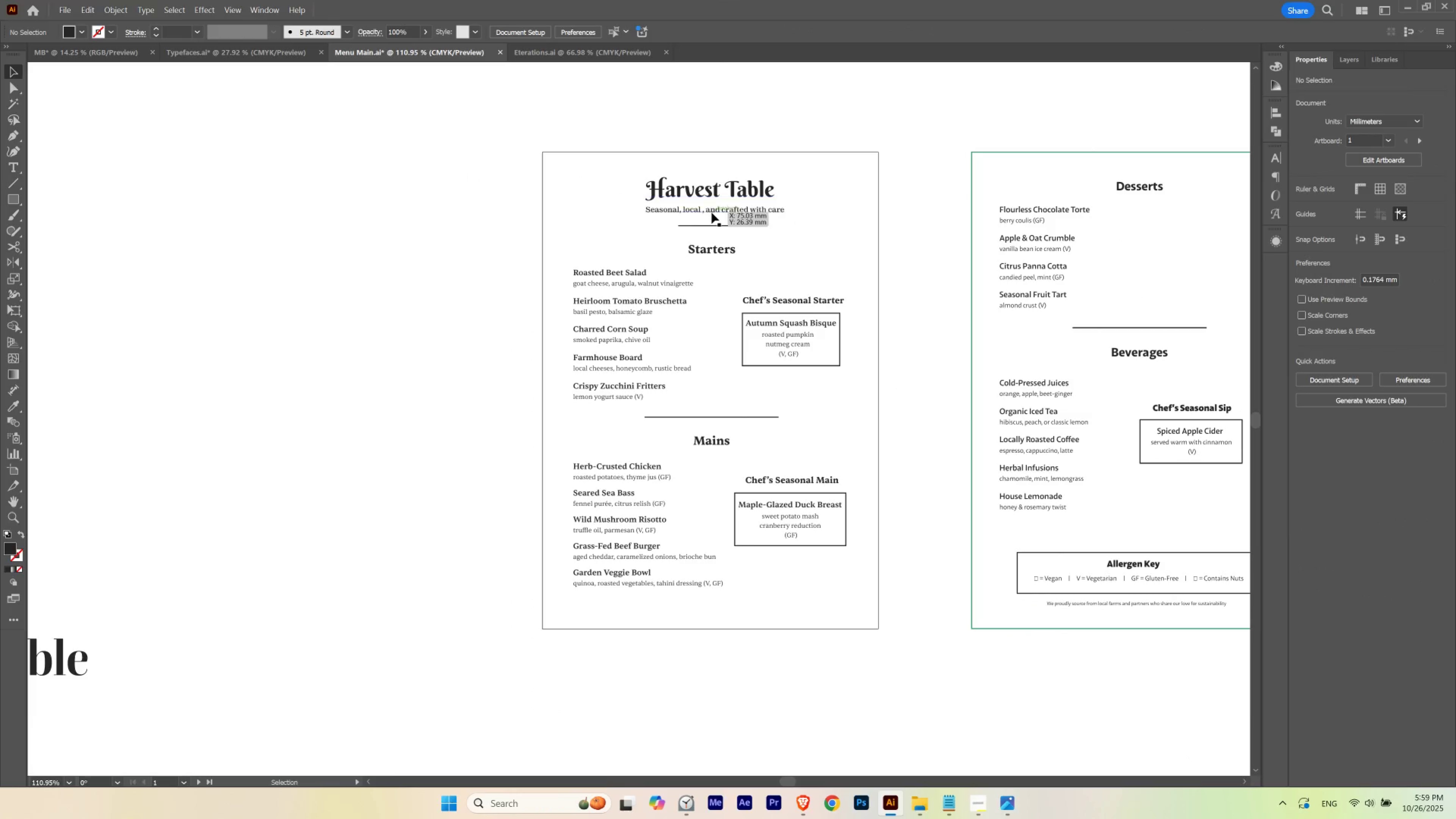 
left_click([712, 213])
 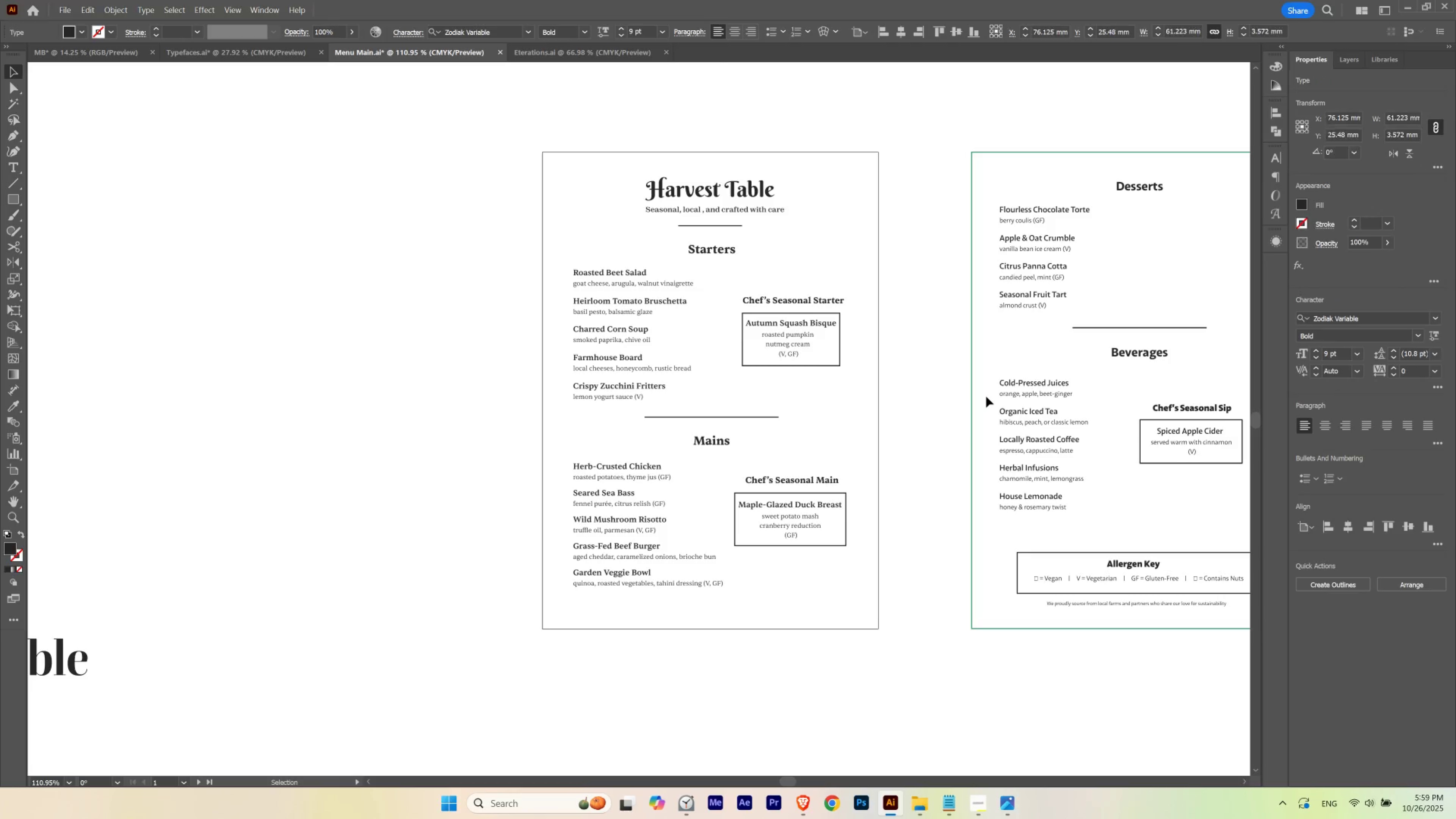 
key(V)
 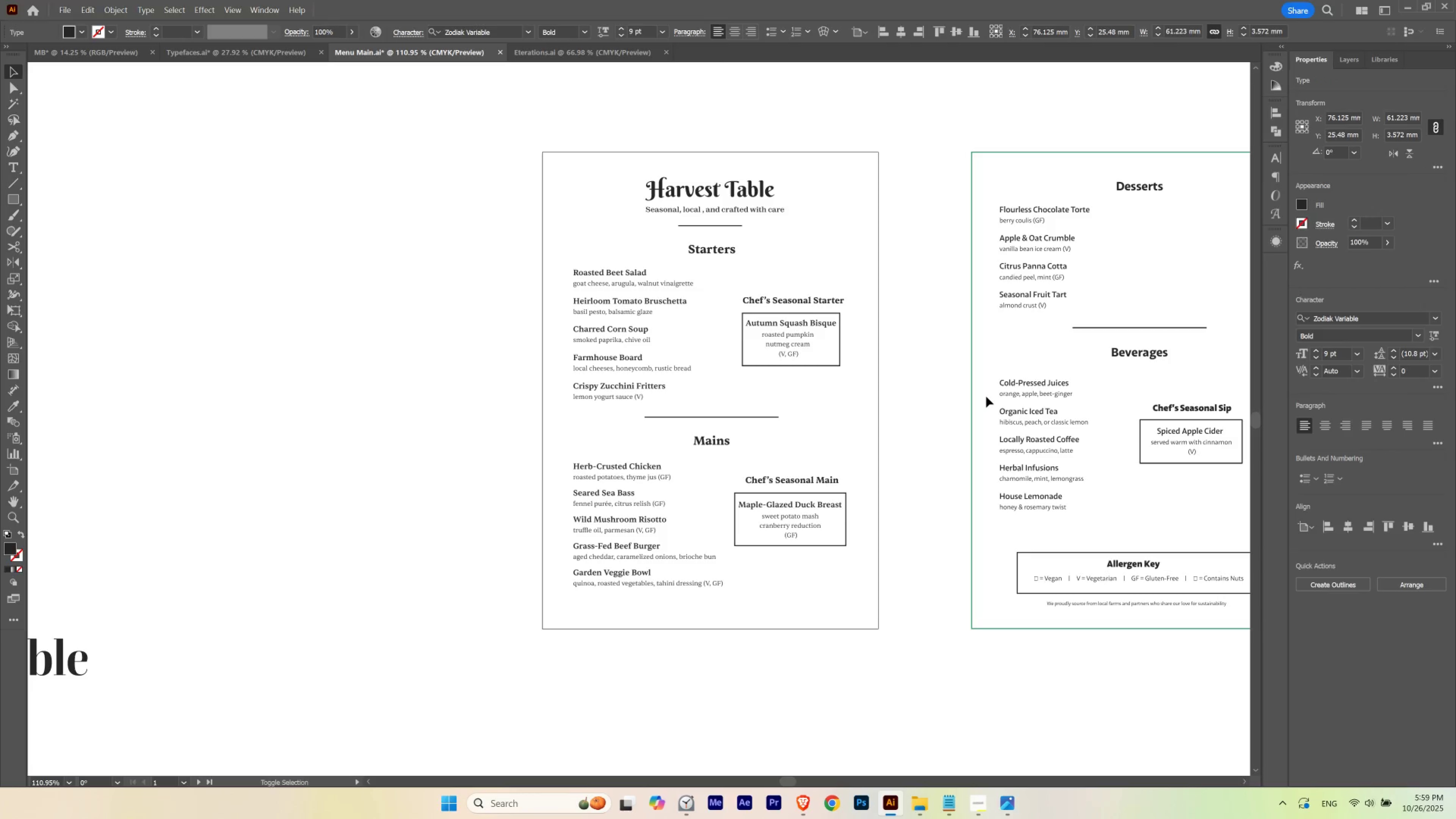 
key(Shift+ArrowLeft)
 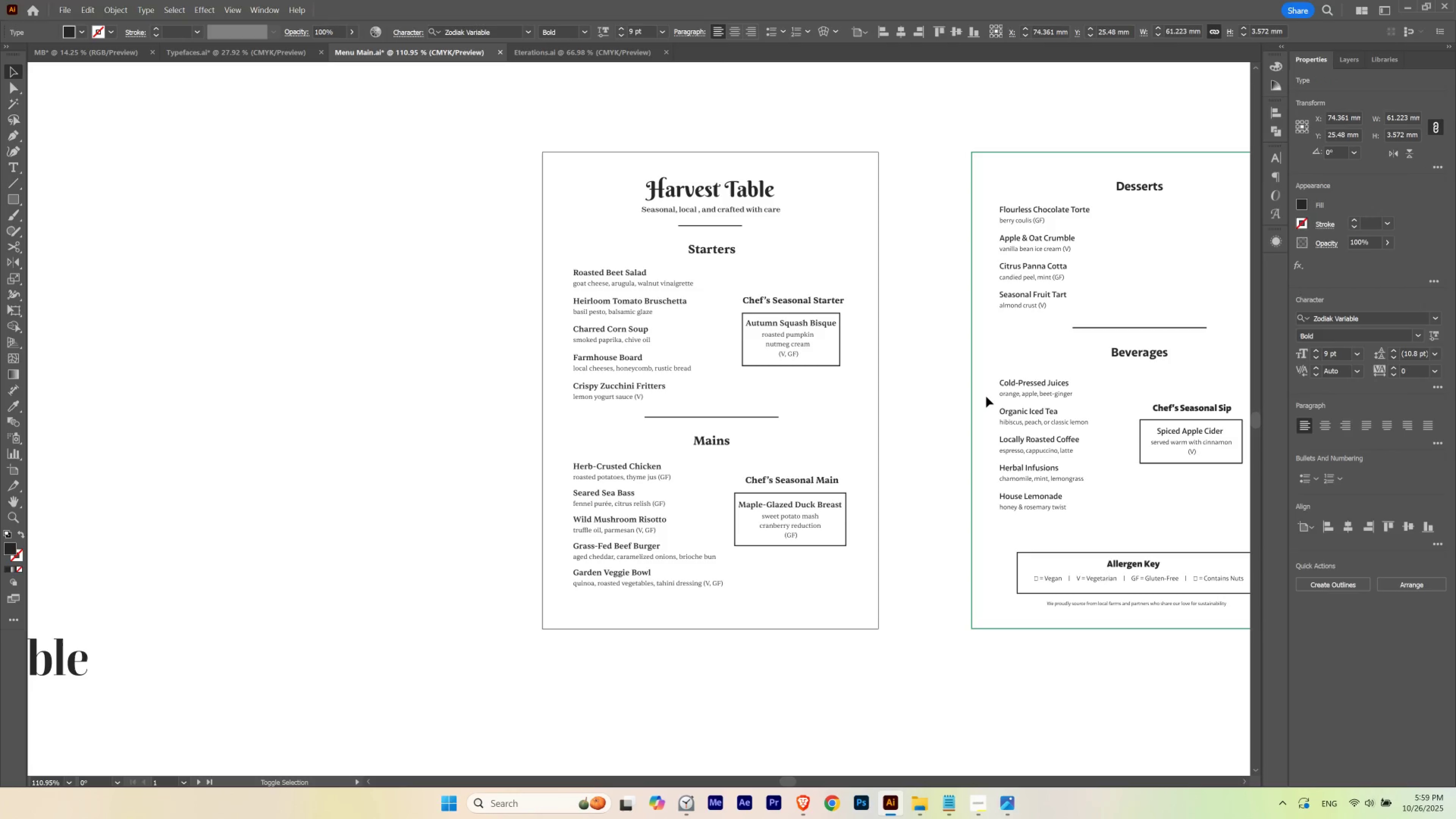 
key(Shift+ArrowLeft)
 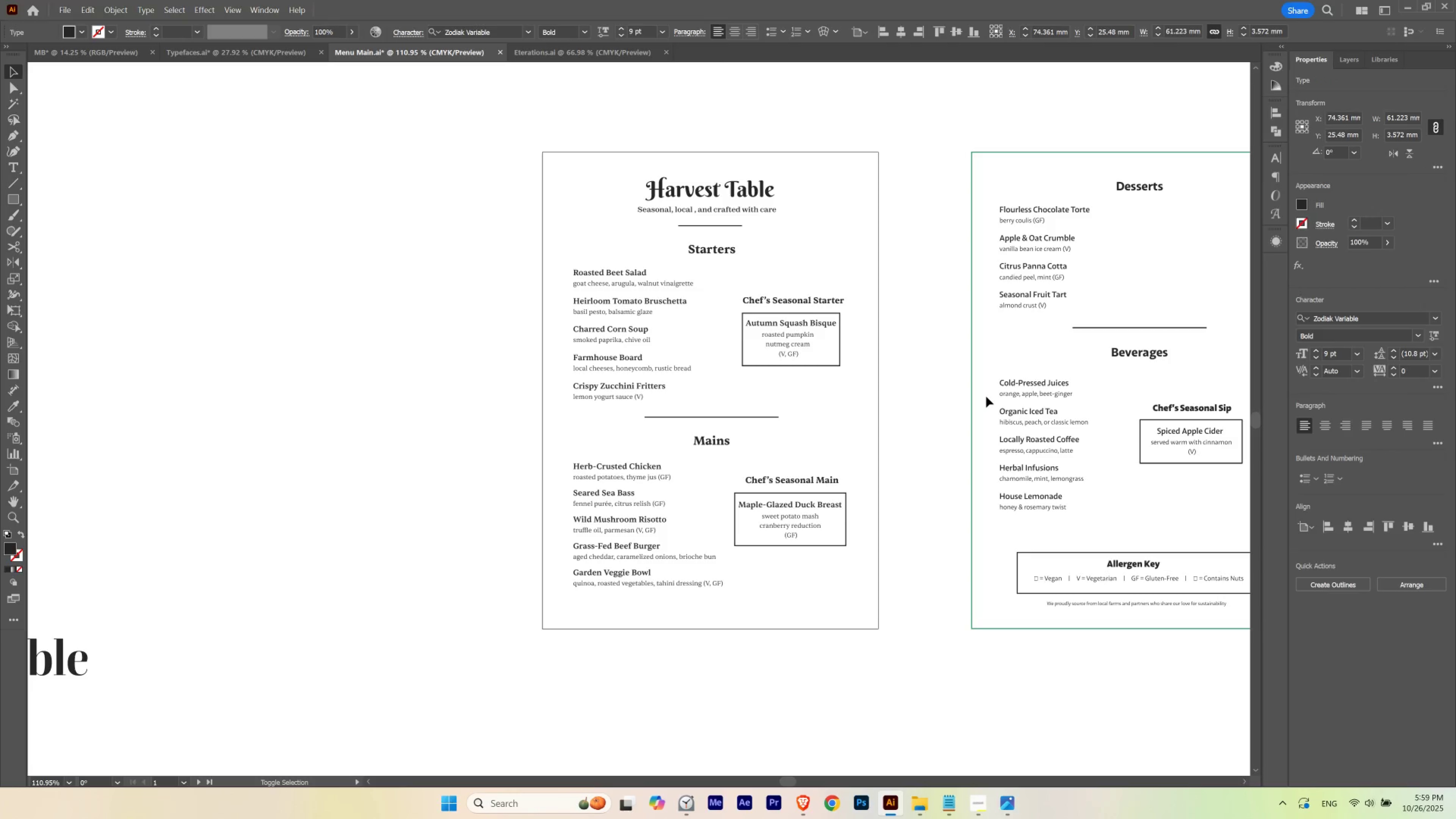 
key(Shift+ArrowRight)
 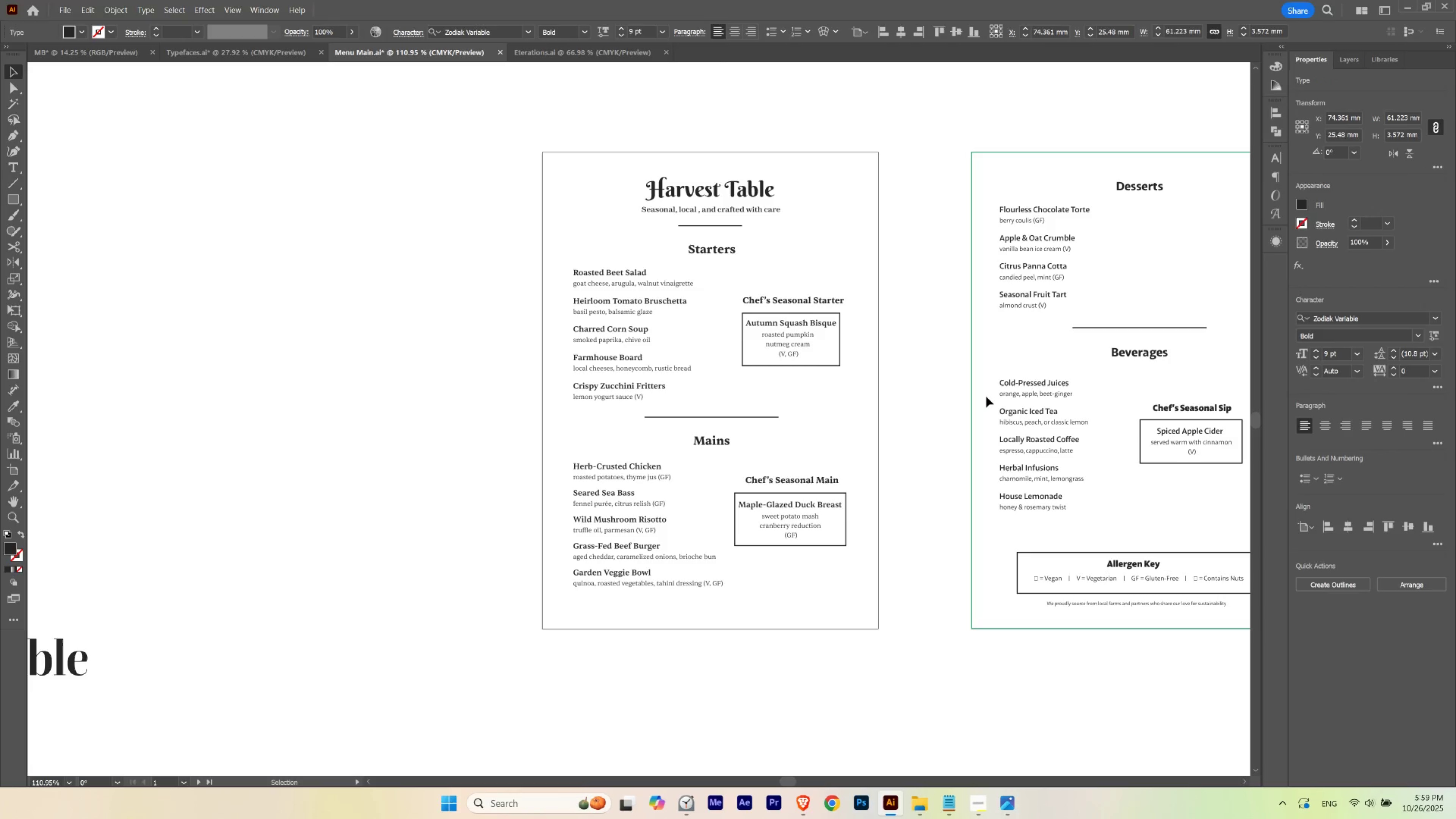 
key(ArrowLeft)
 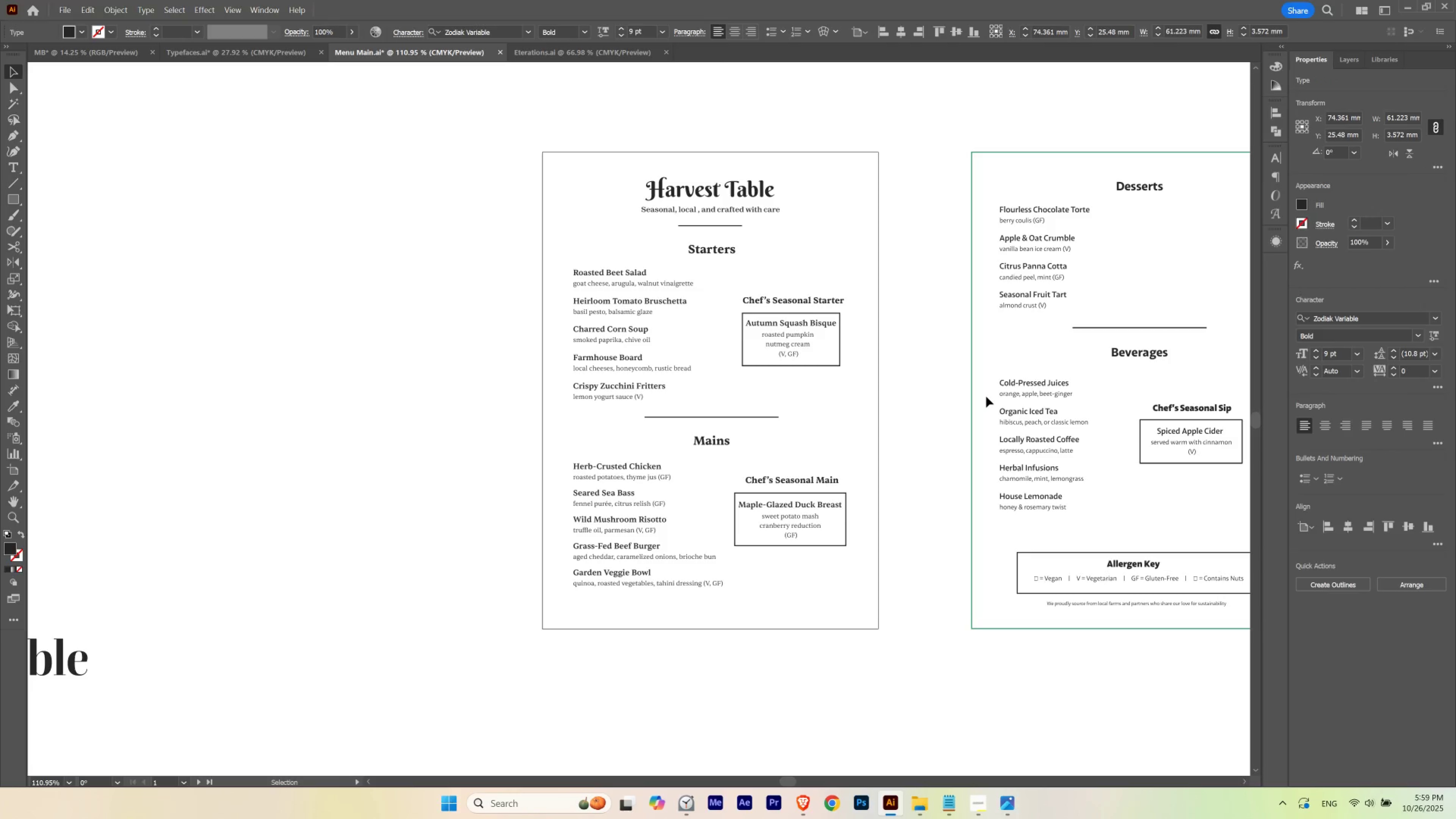 
key(ArrowLeft)
 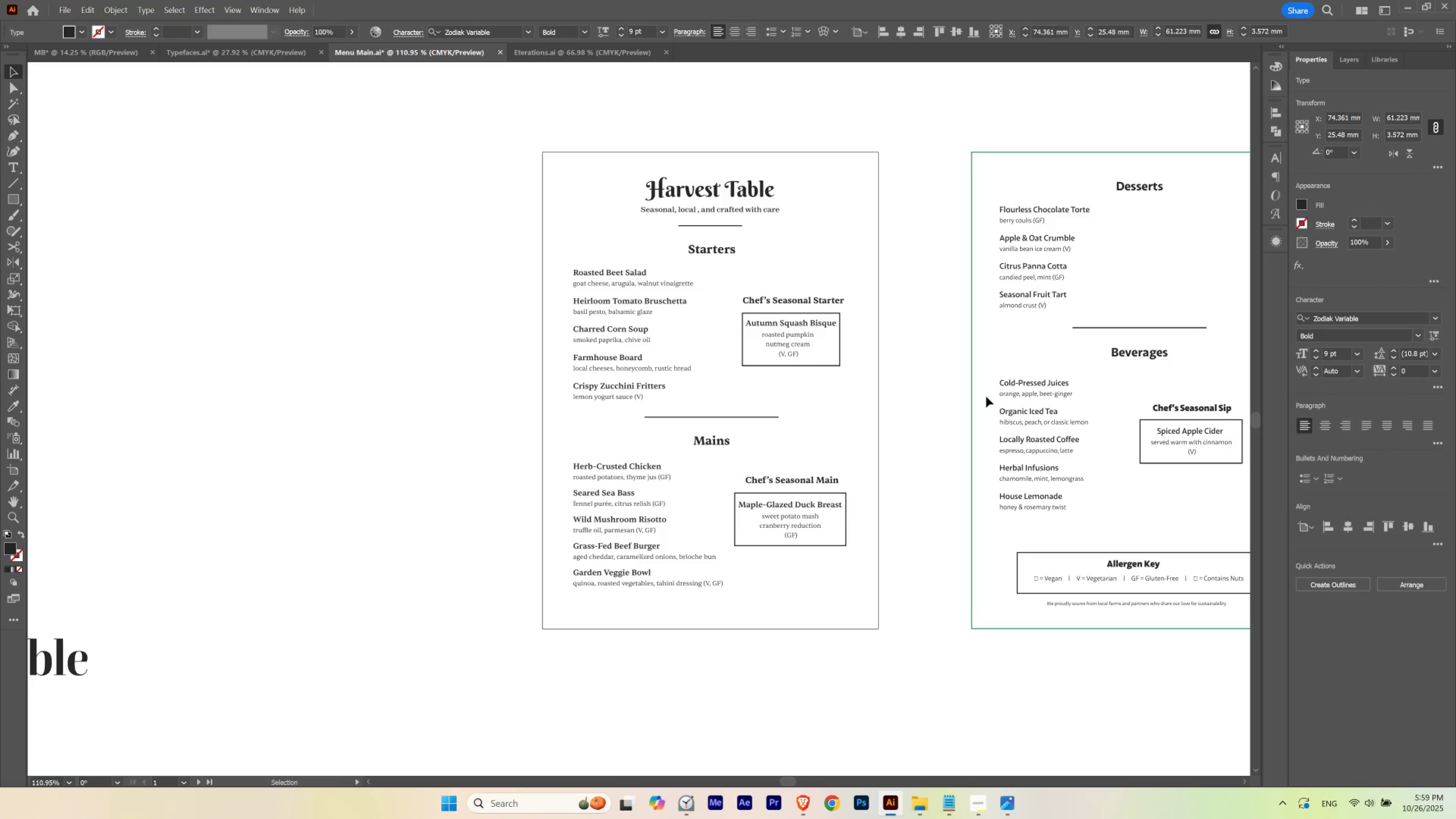 
key(ArrowRight)
 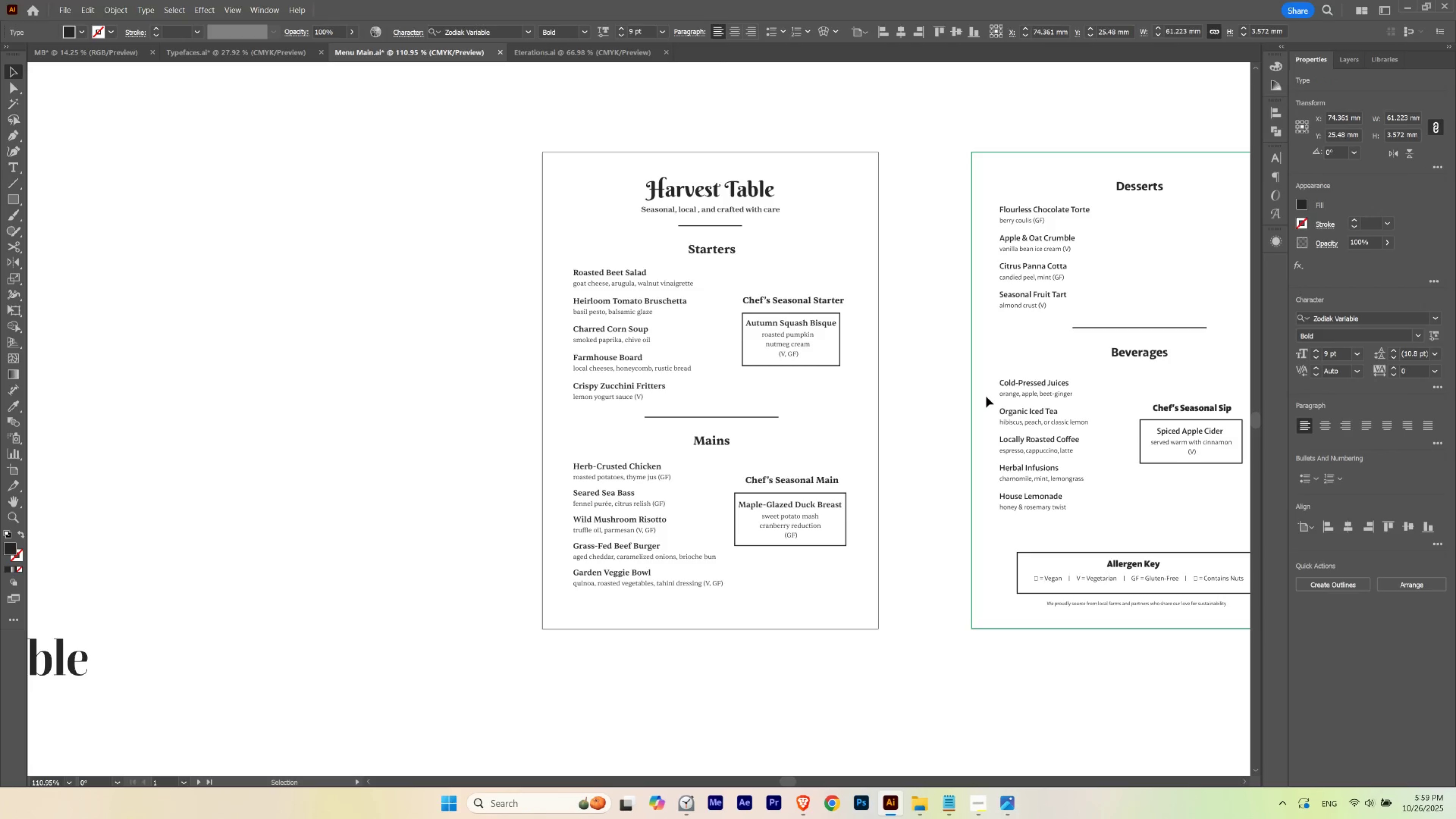 
key(ArrowRight)
 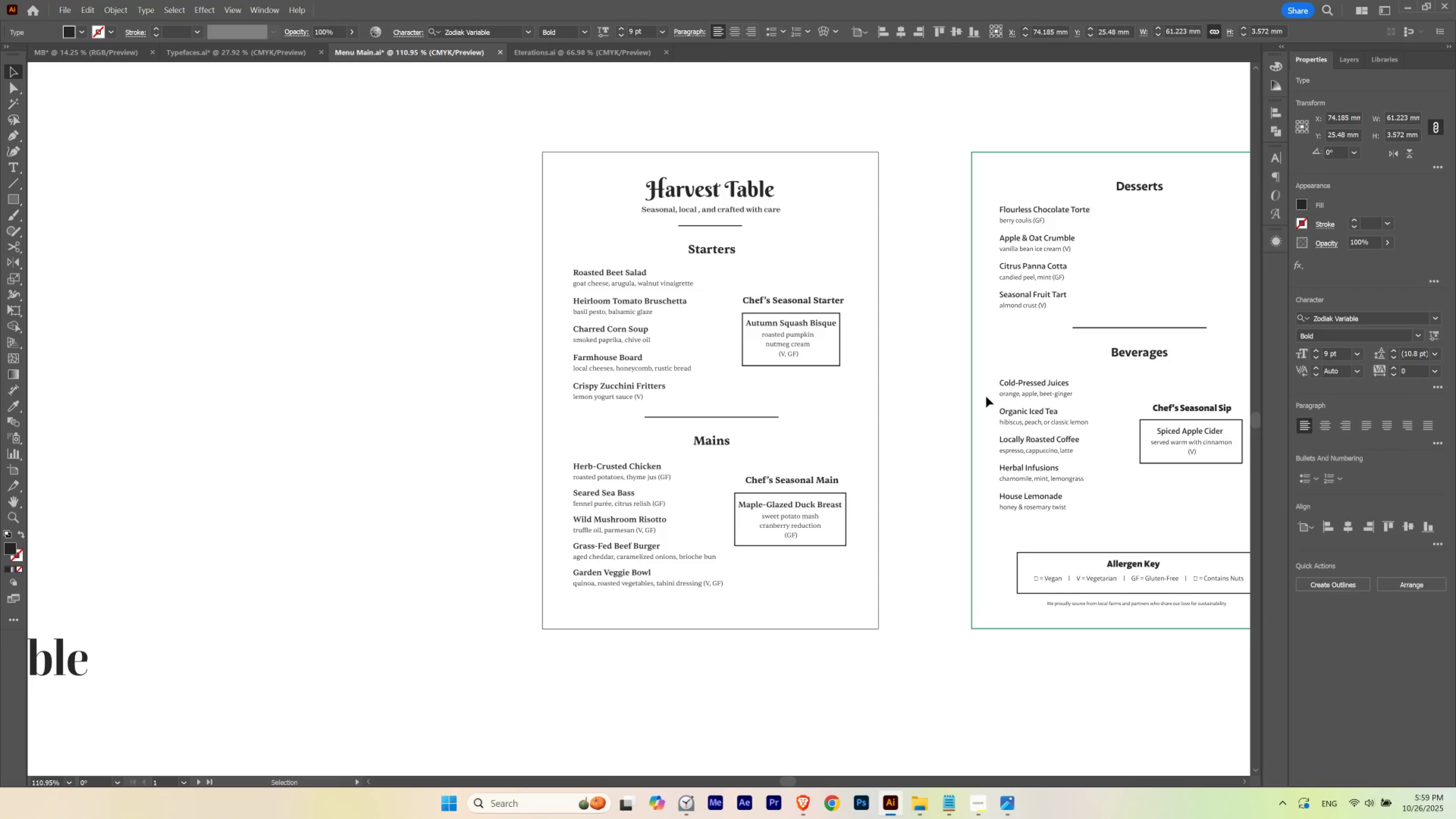 
key(ArrowRight)
 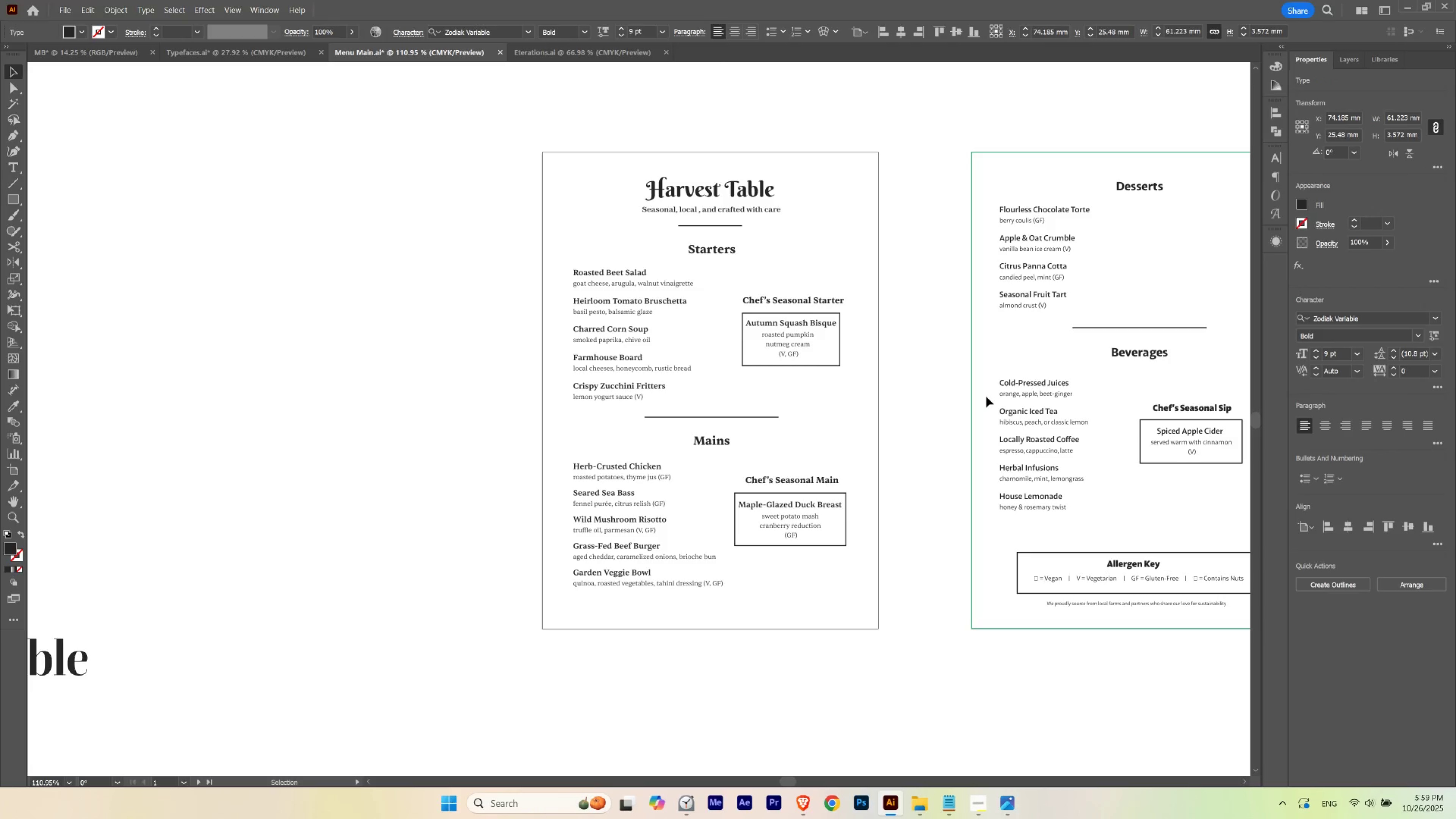 
key(ArrowRight)
 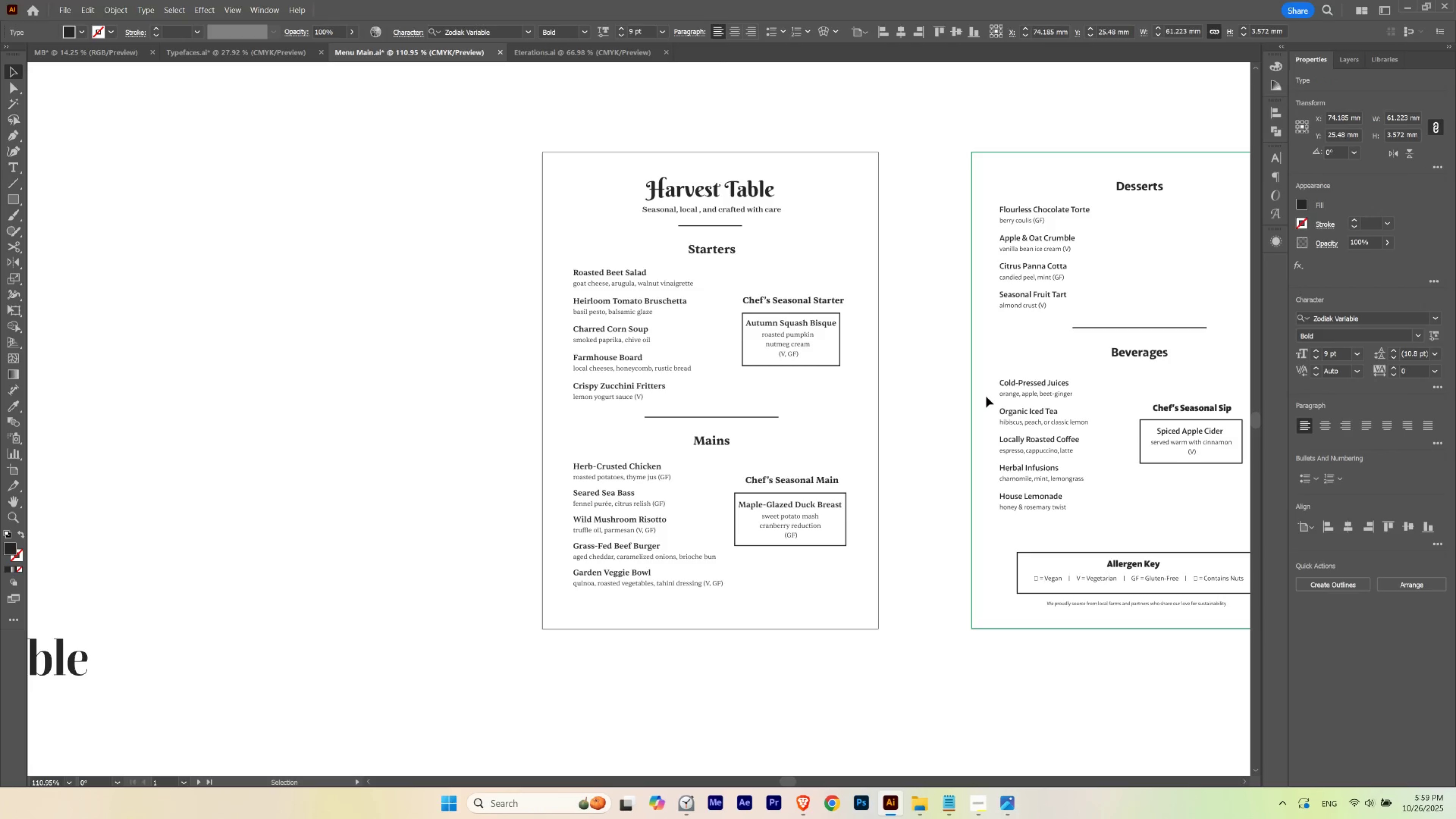 
key(ArrowRight)
 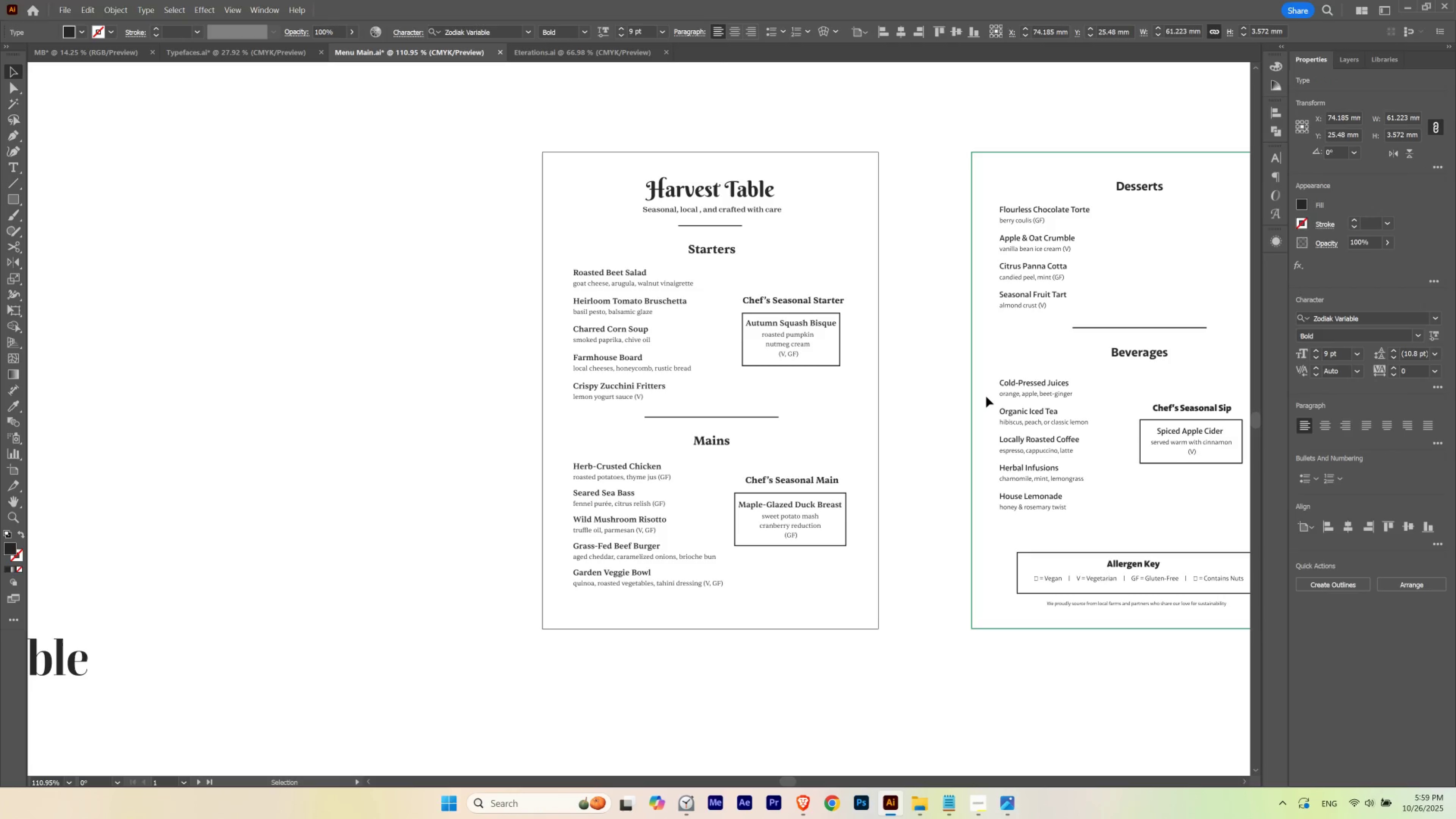 
key(ArrowRight)
 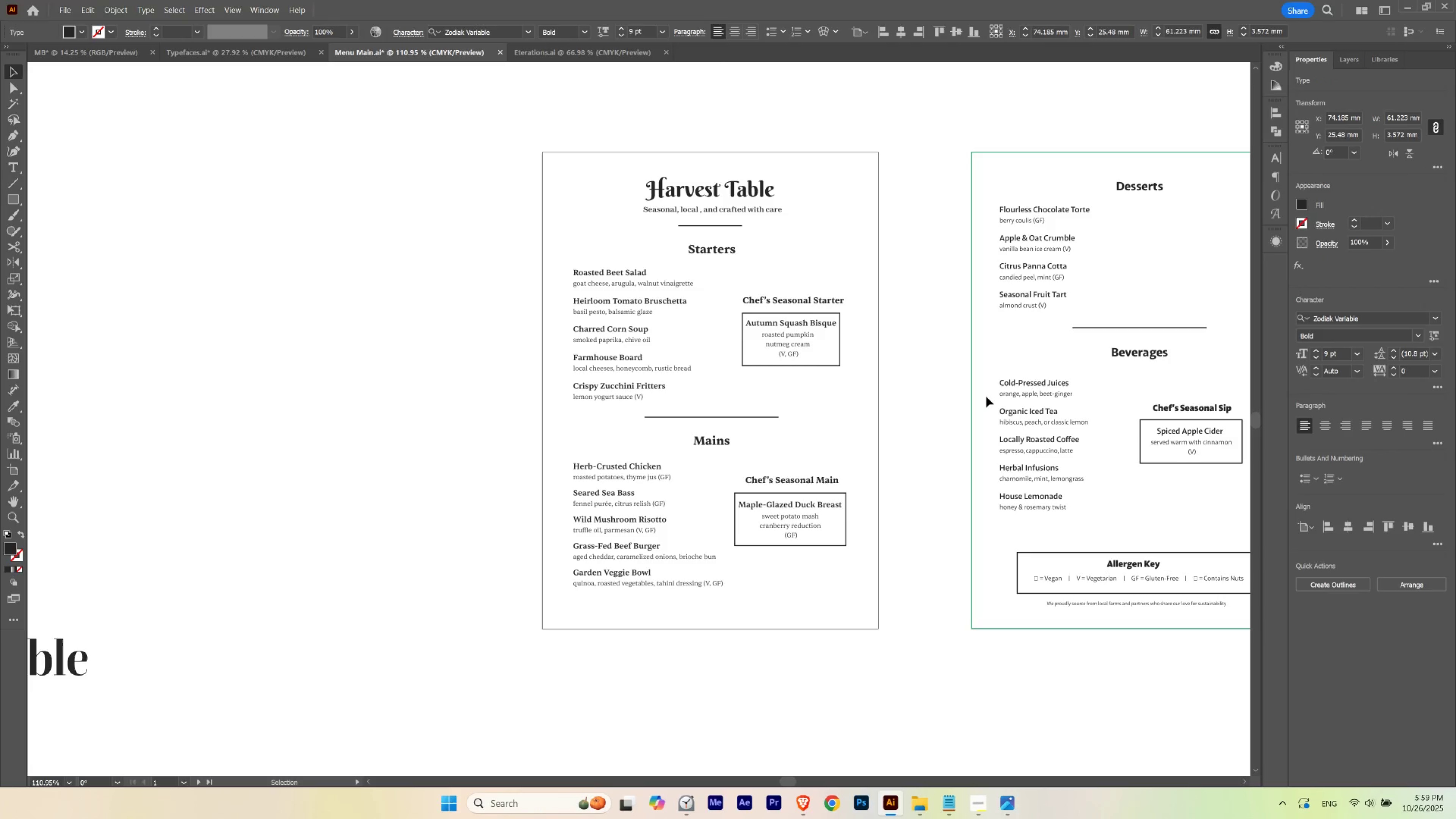 
key(ArrowRight)
 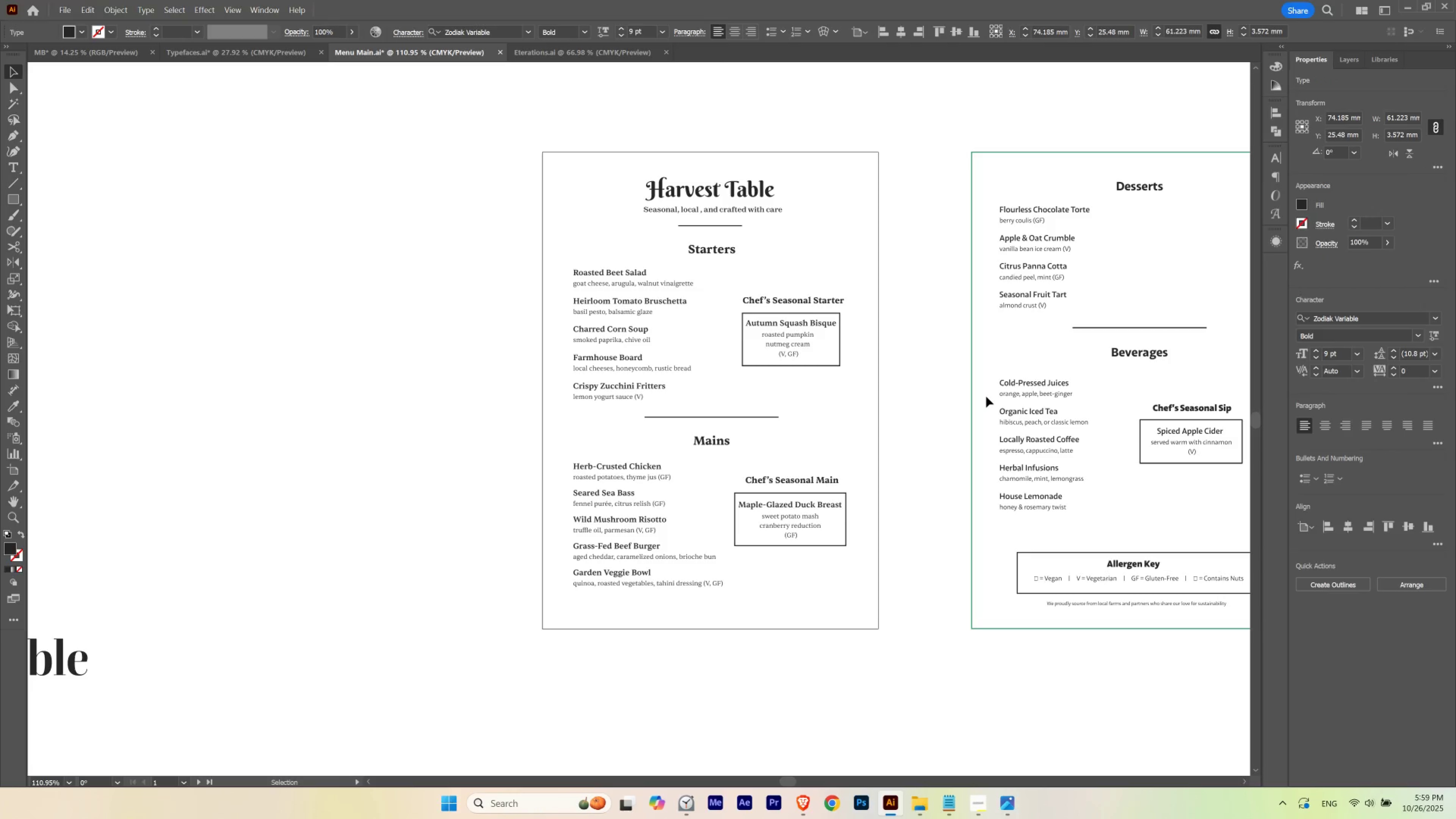 
key(ArrowDown)
 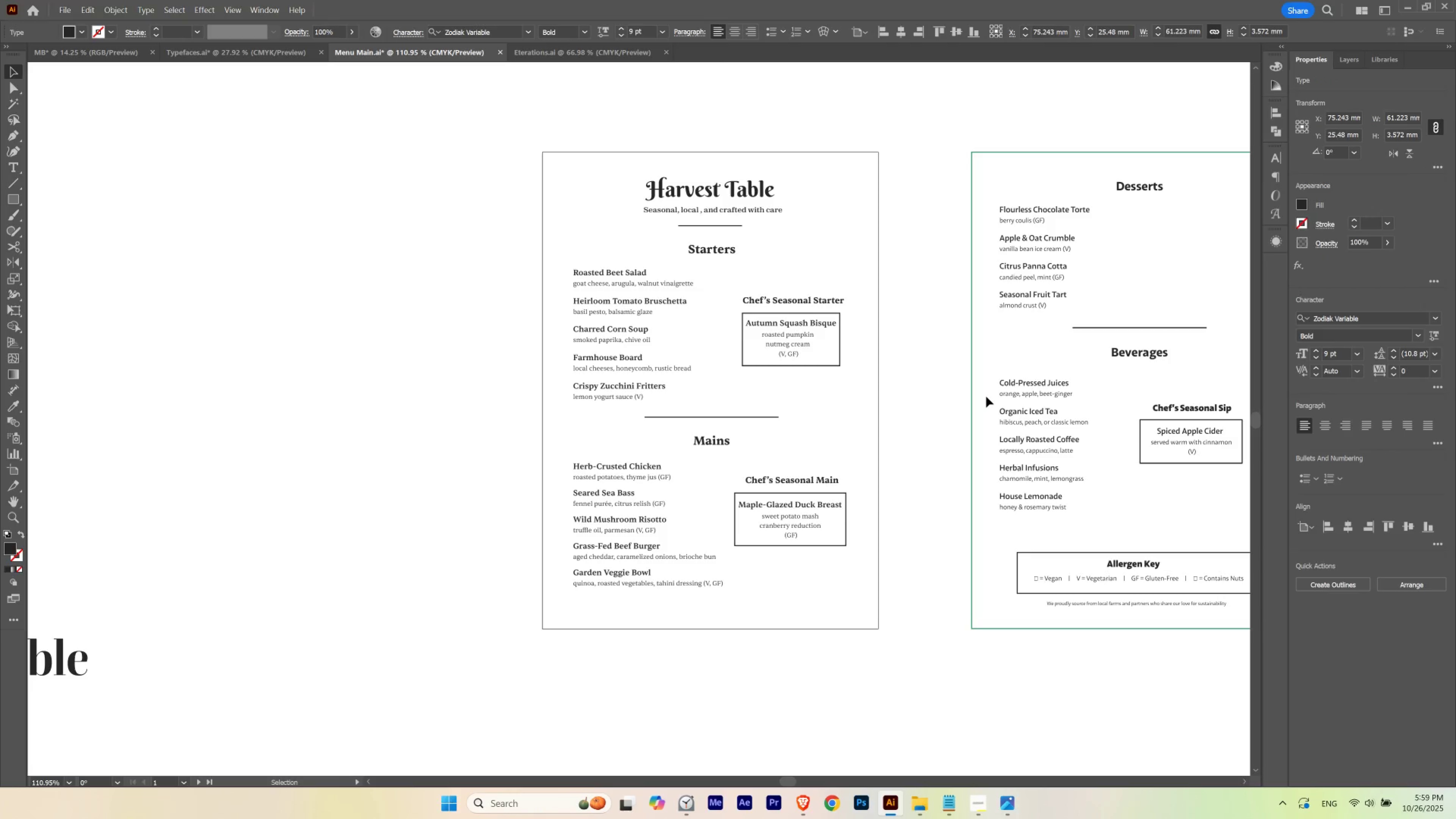 
key(ArrowDown)
 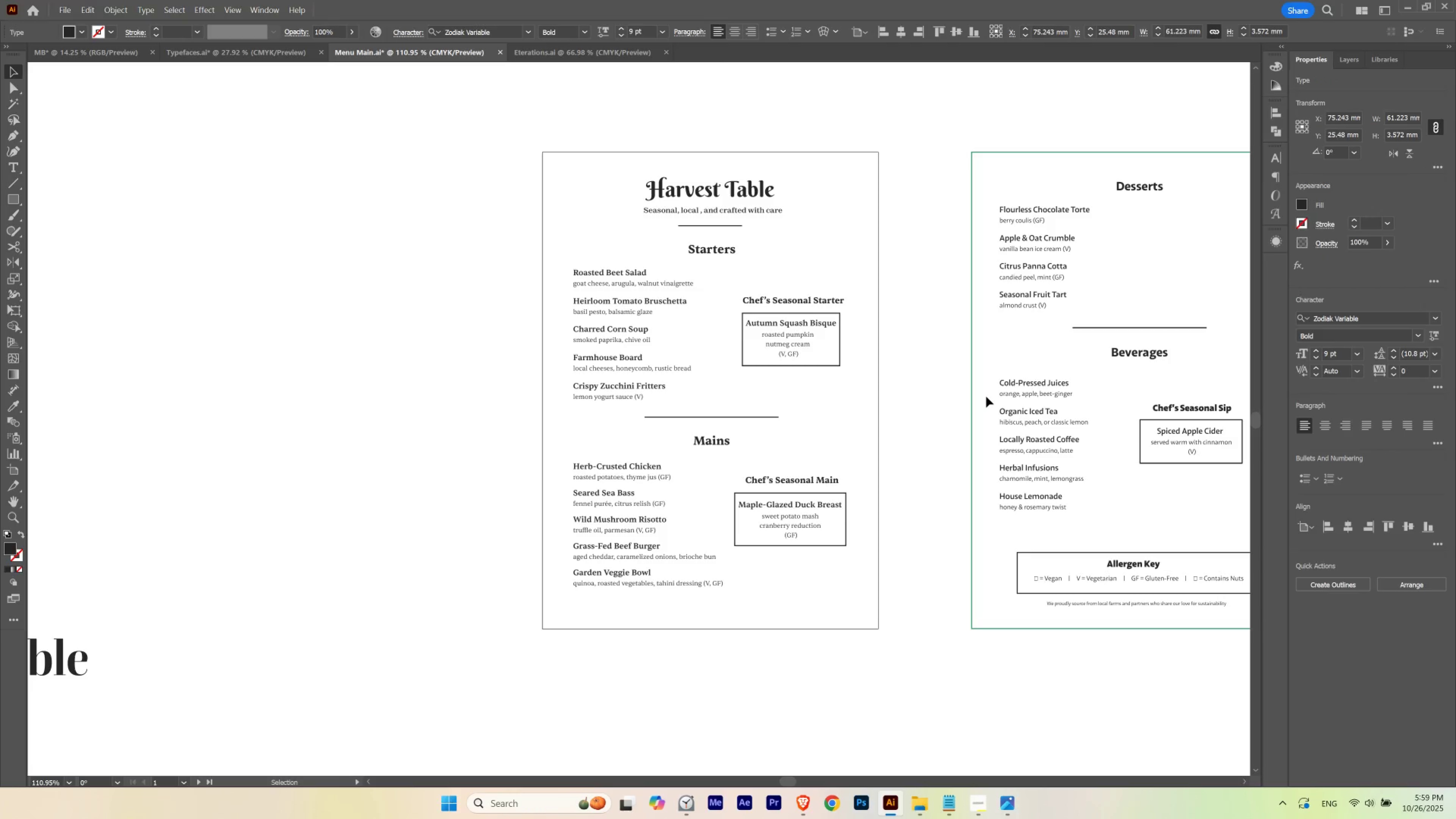 
key(ArrowDown)
 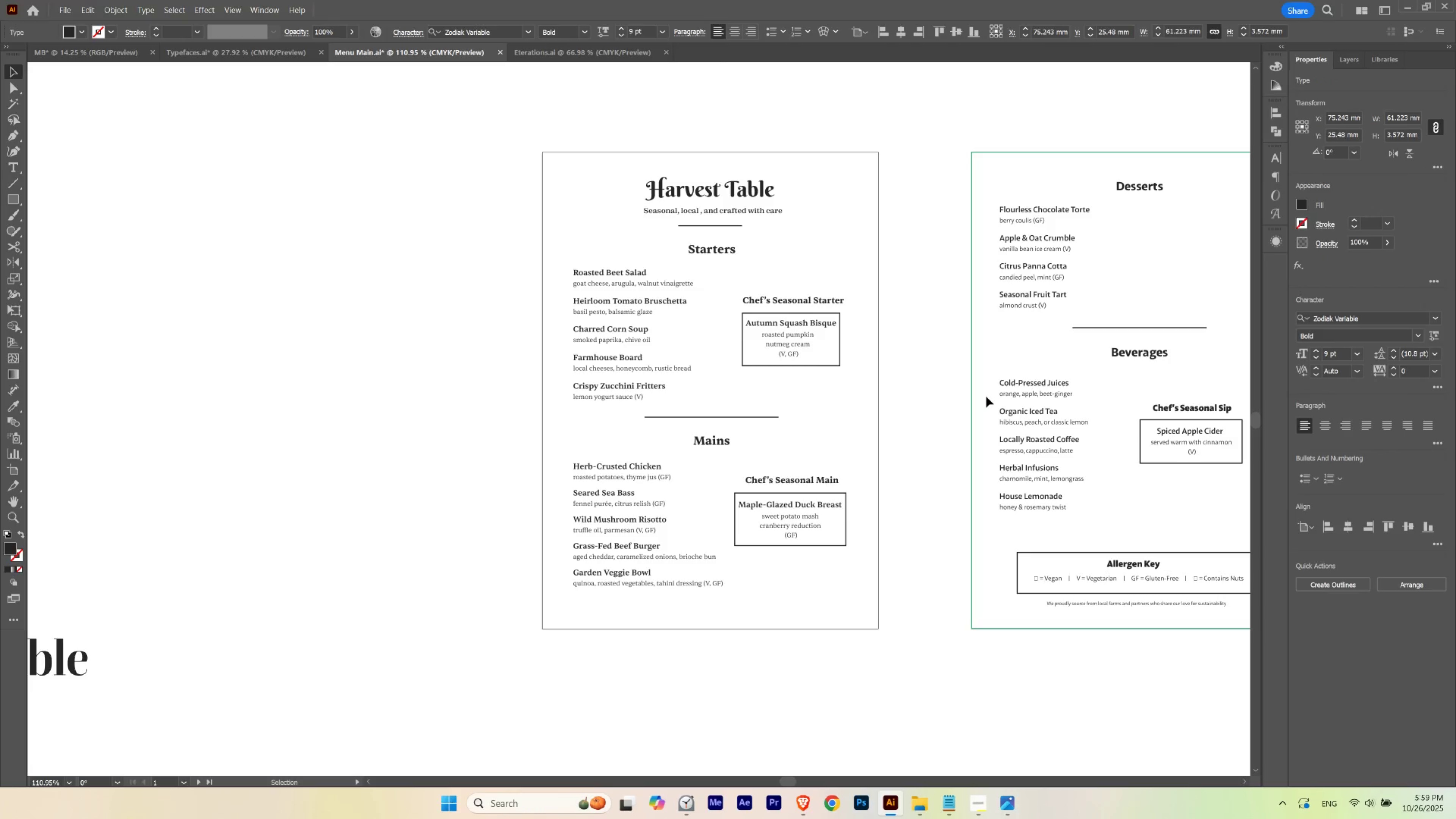 
key(ArrowUp)
 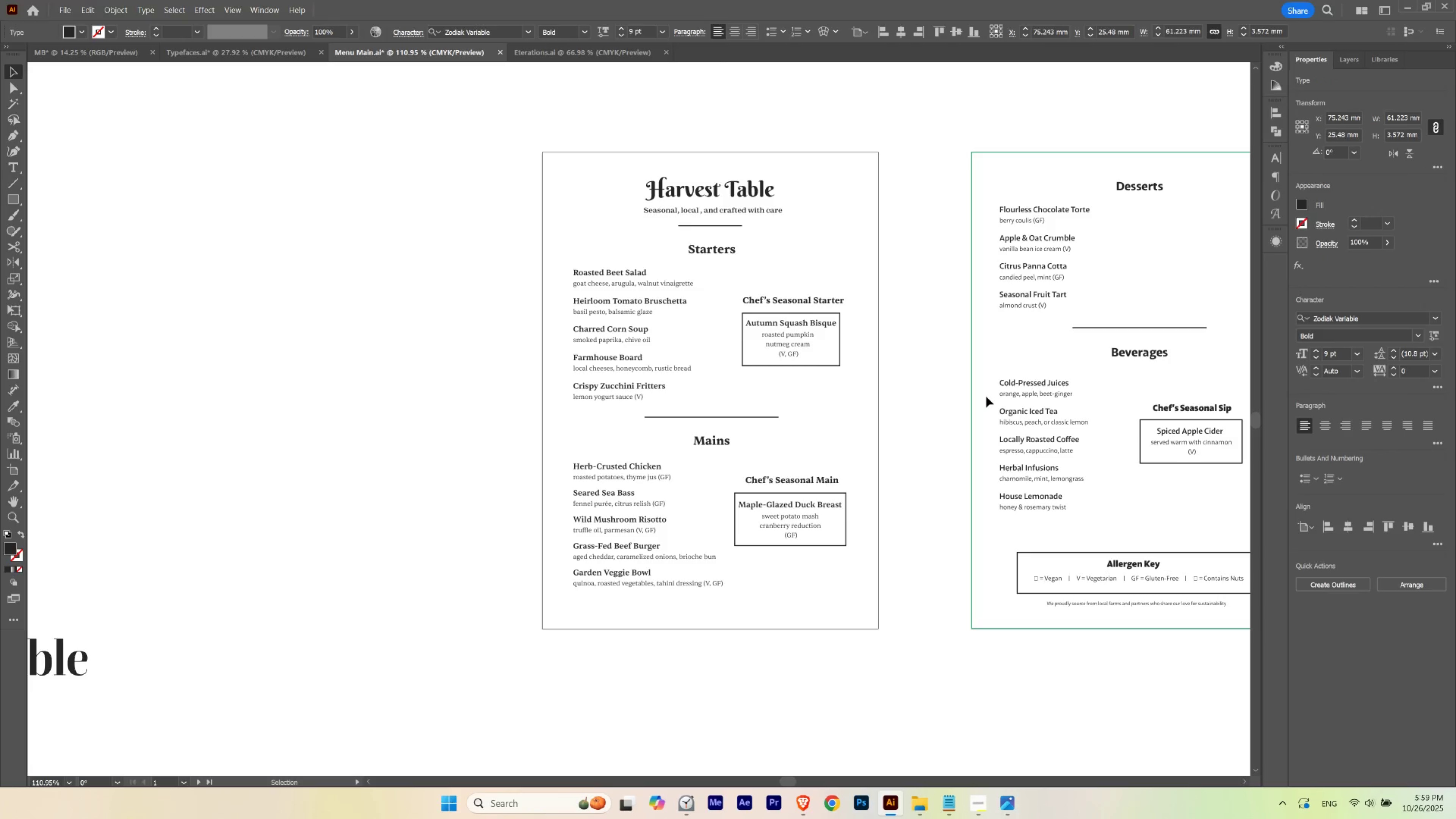 
key(ArrowUp)
 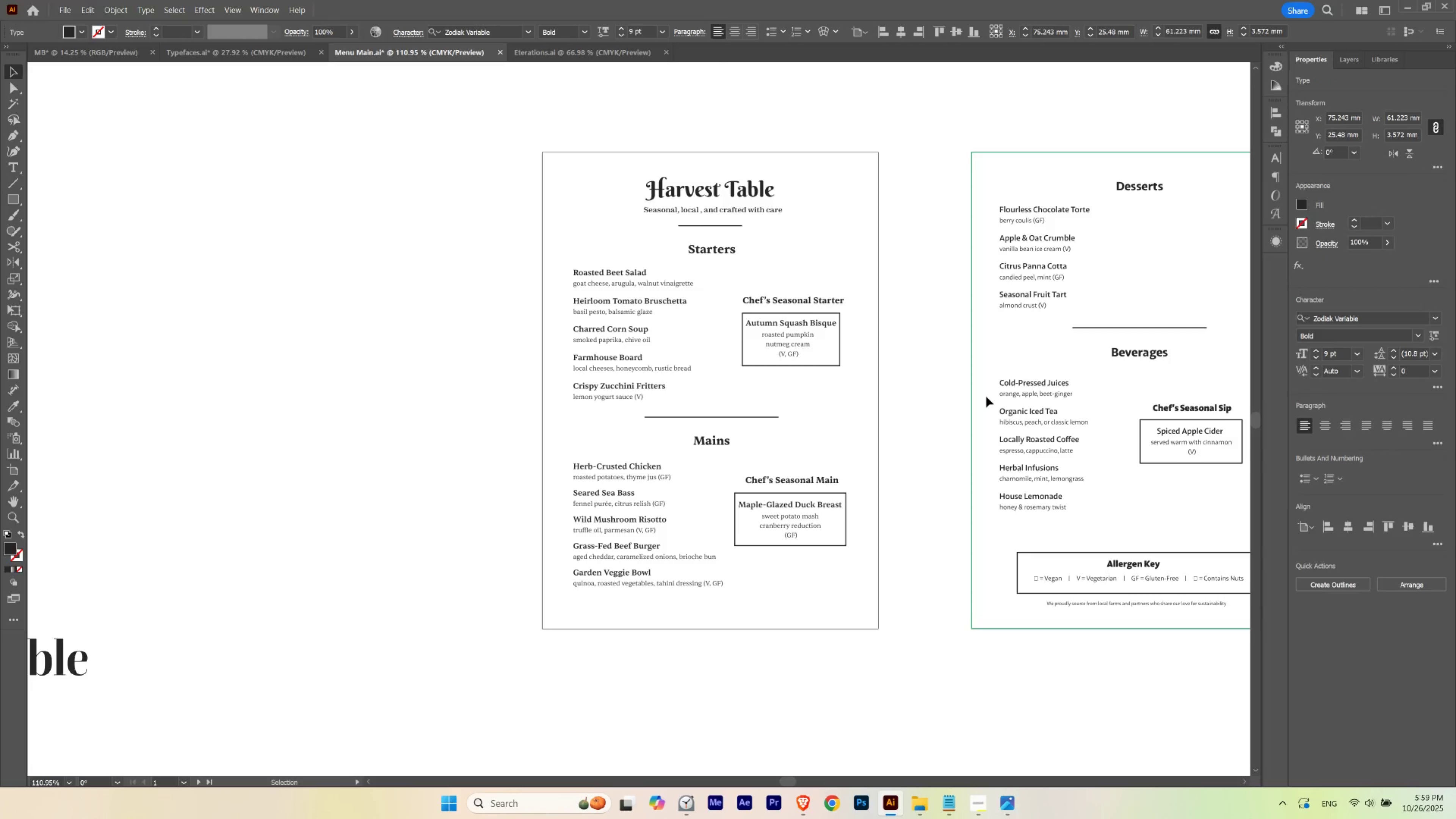 
key(ArrowUp)
 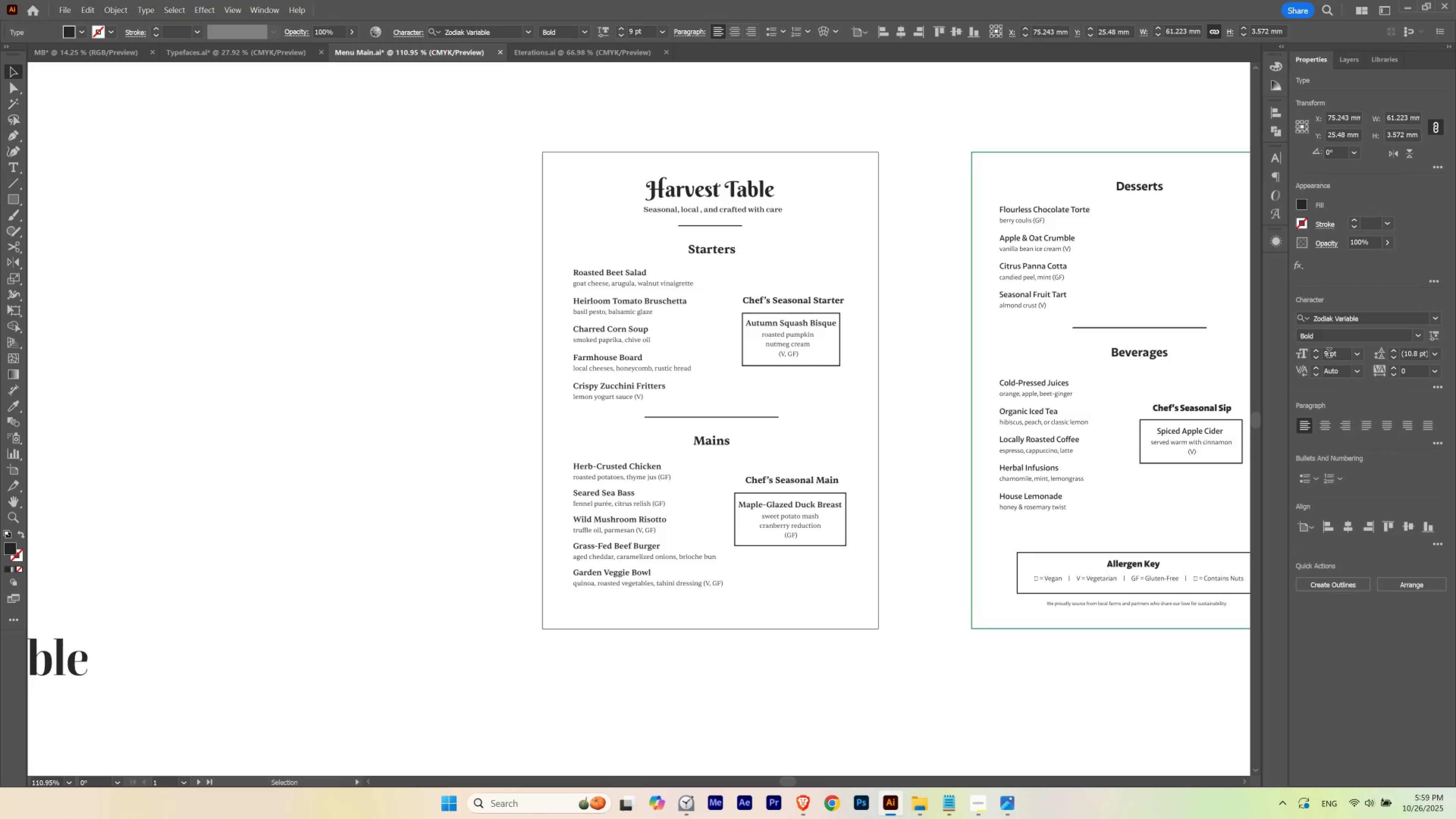 
hold_key(key=ControlLeft, duration=1.3)
scroll: coordinate [1407, 122], scroll_direction: down, amount: 4.0
 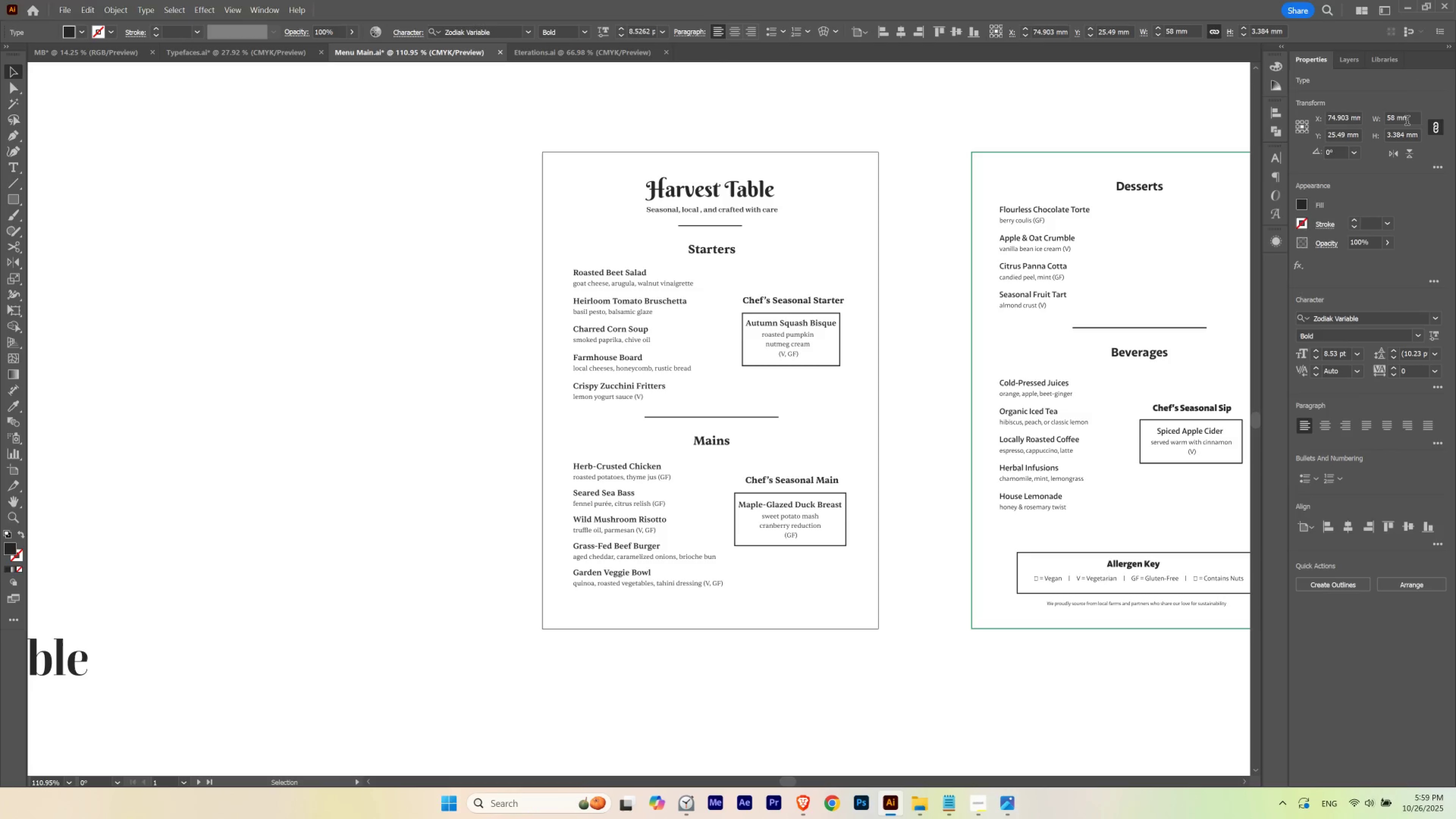 
key(V)
 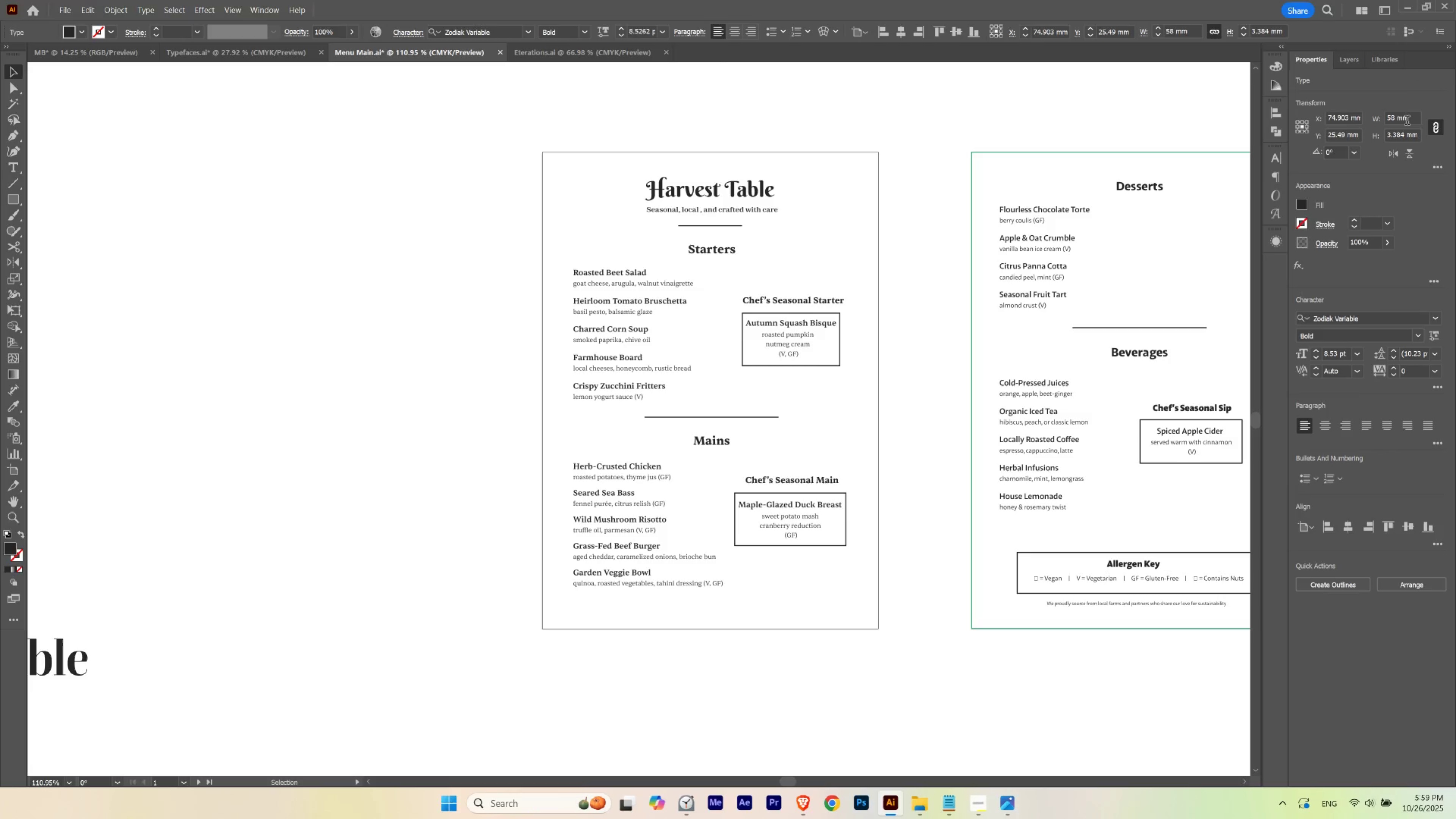 
key(Shift+ArrowLeft)
 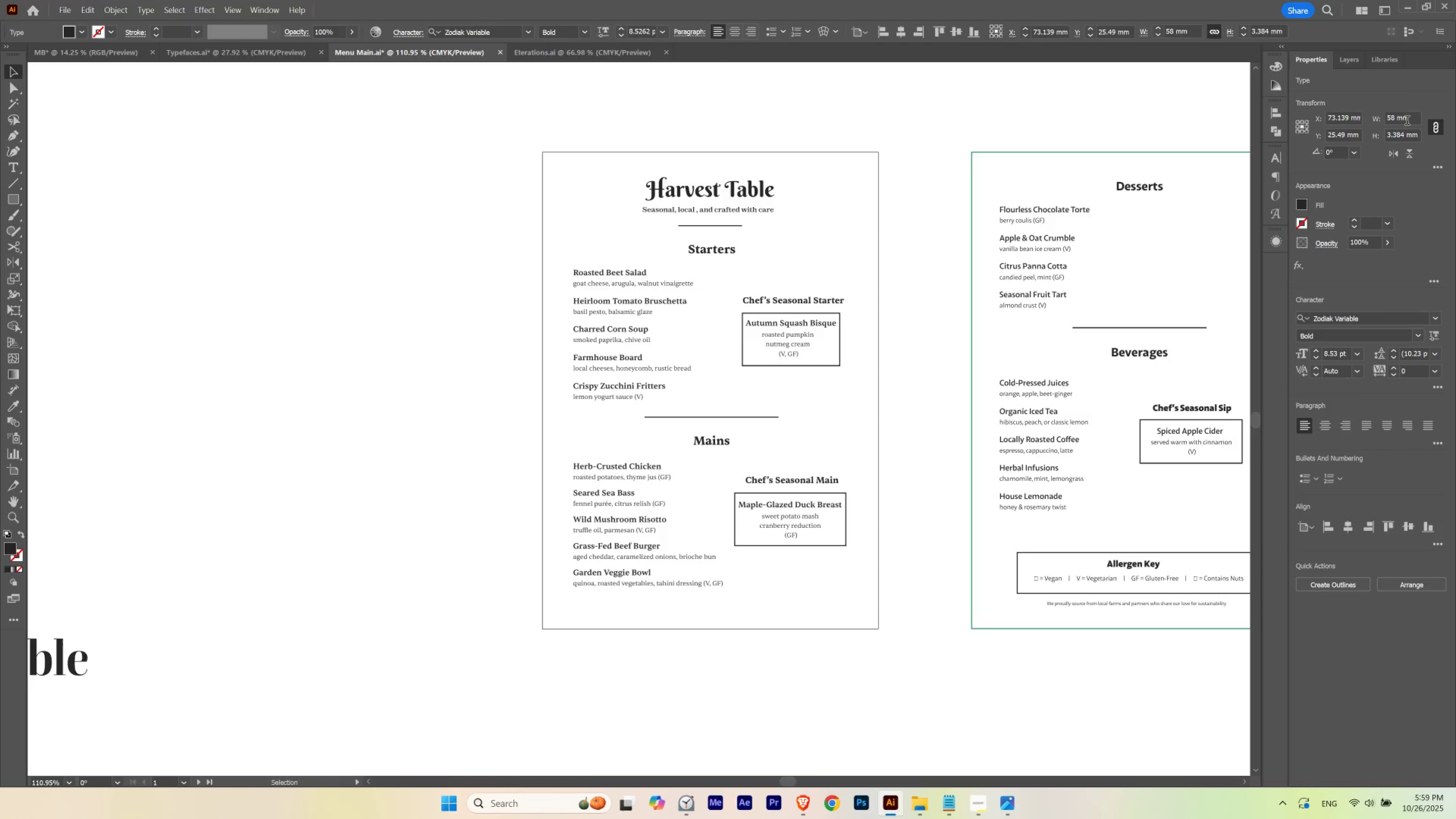 
key(Shift+ArrowRight)
 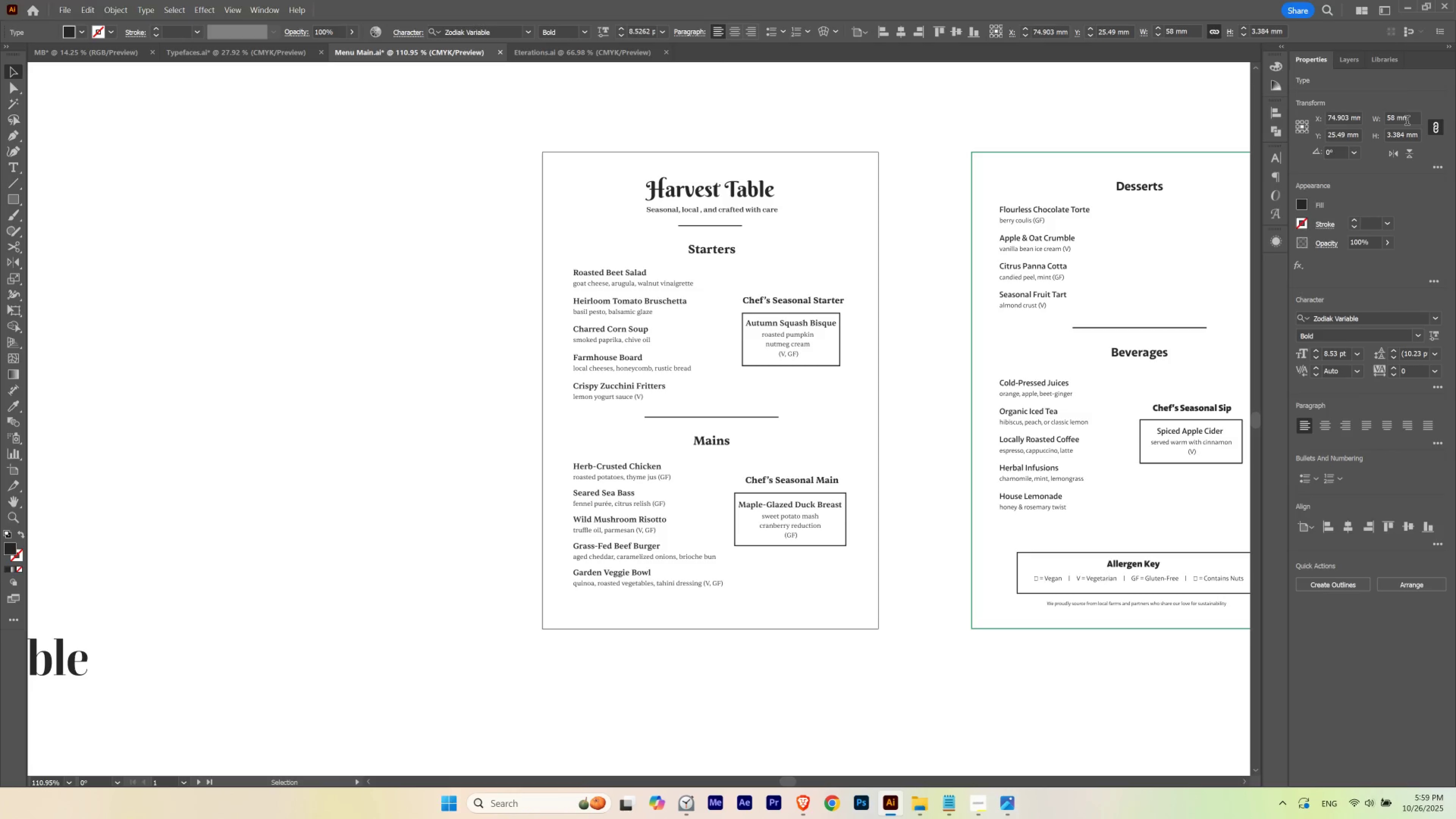 
key(ArrowLeft)
 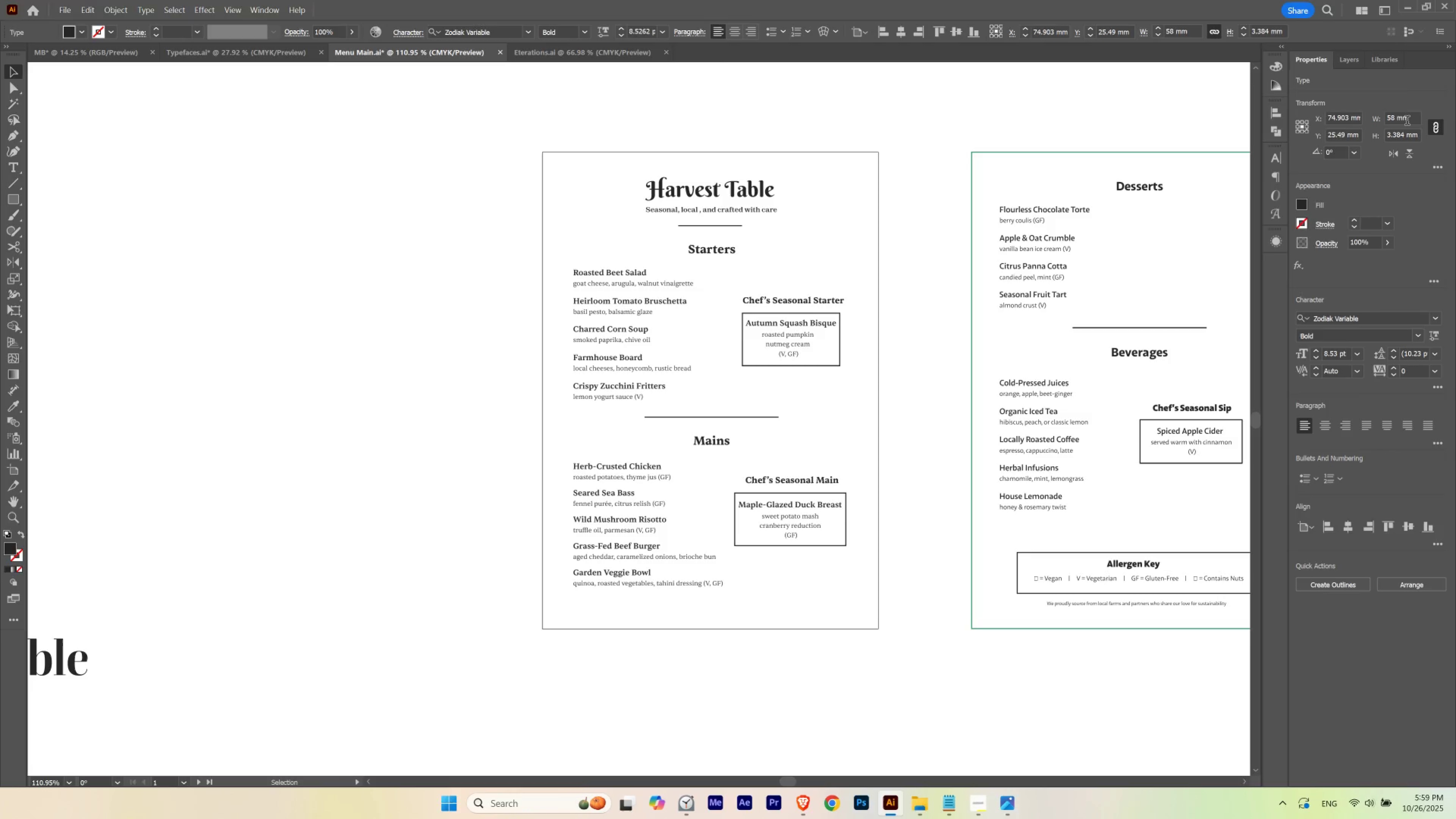 
key(ArrowLeft)
 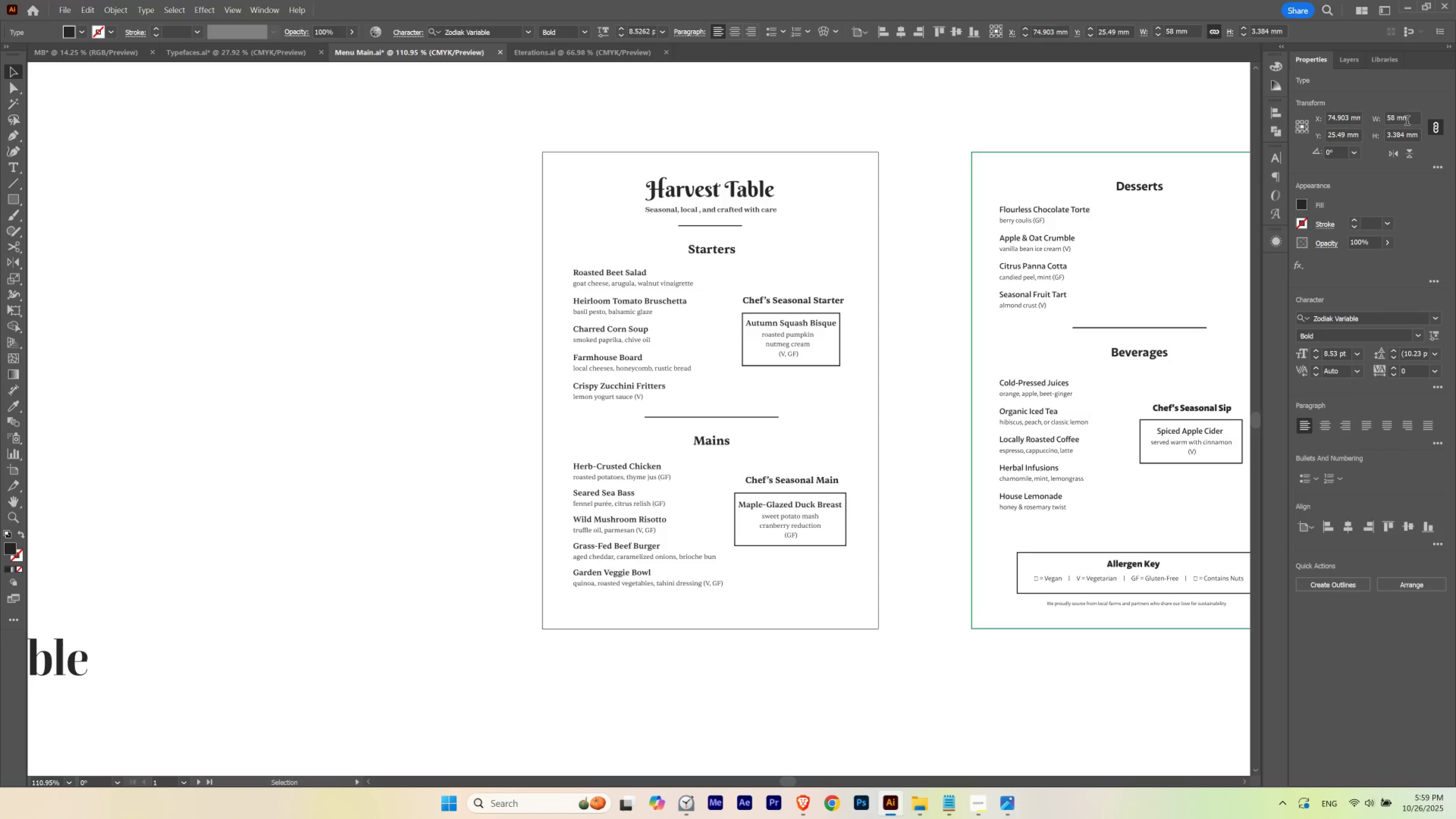 
key(ArrowLeft)
 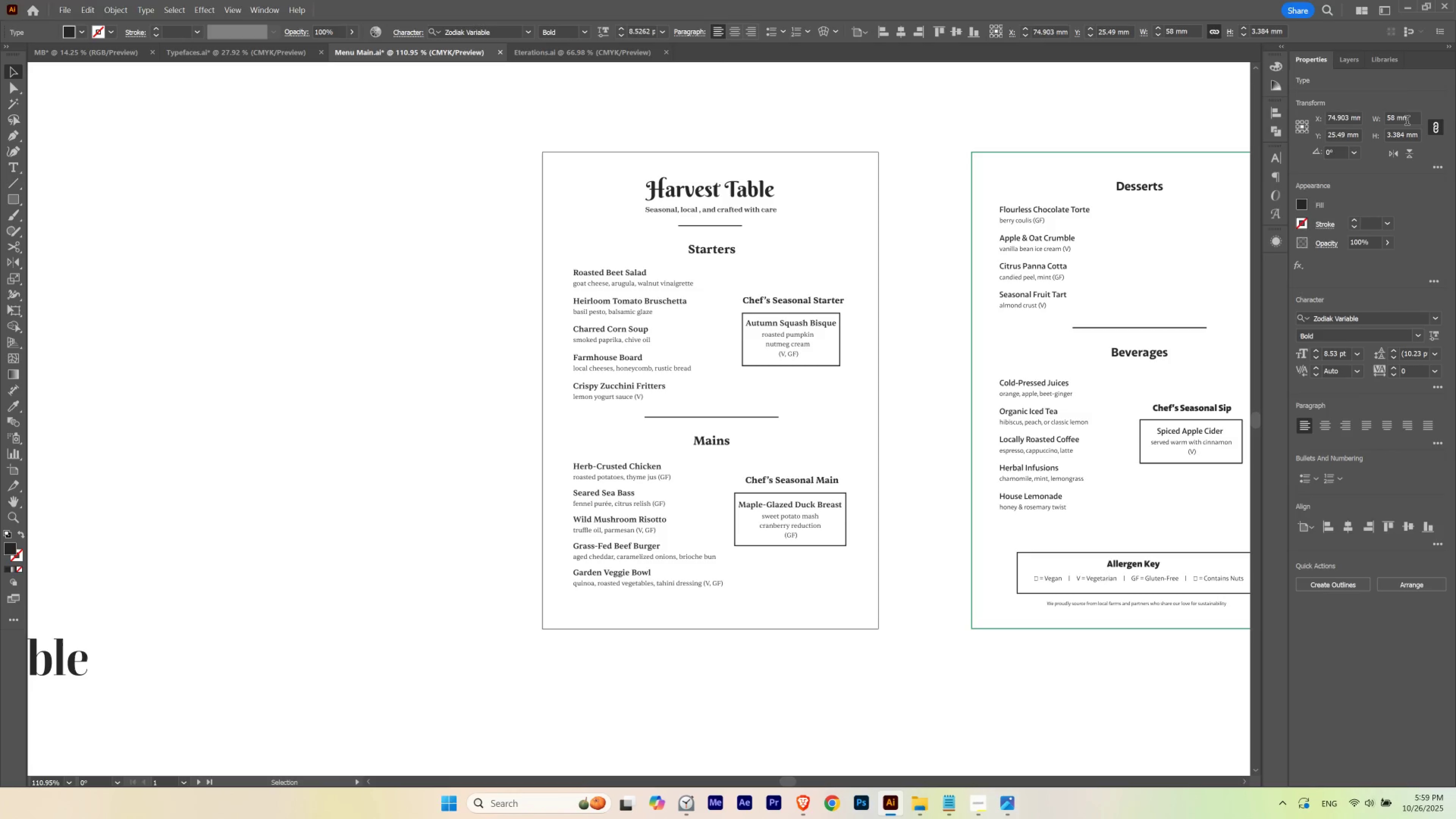 
key(ArrowLeft)
 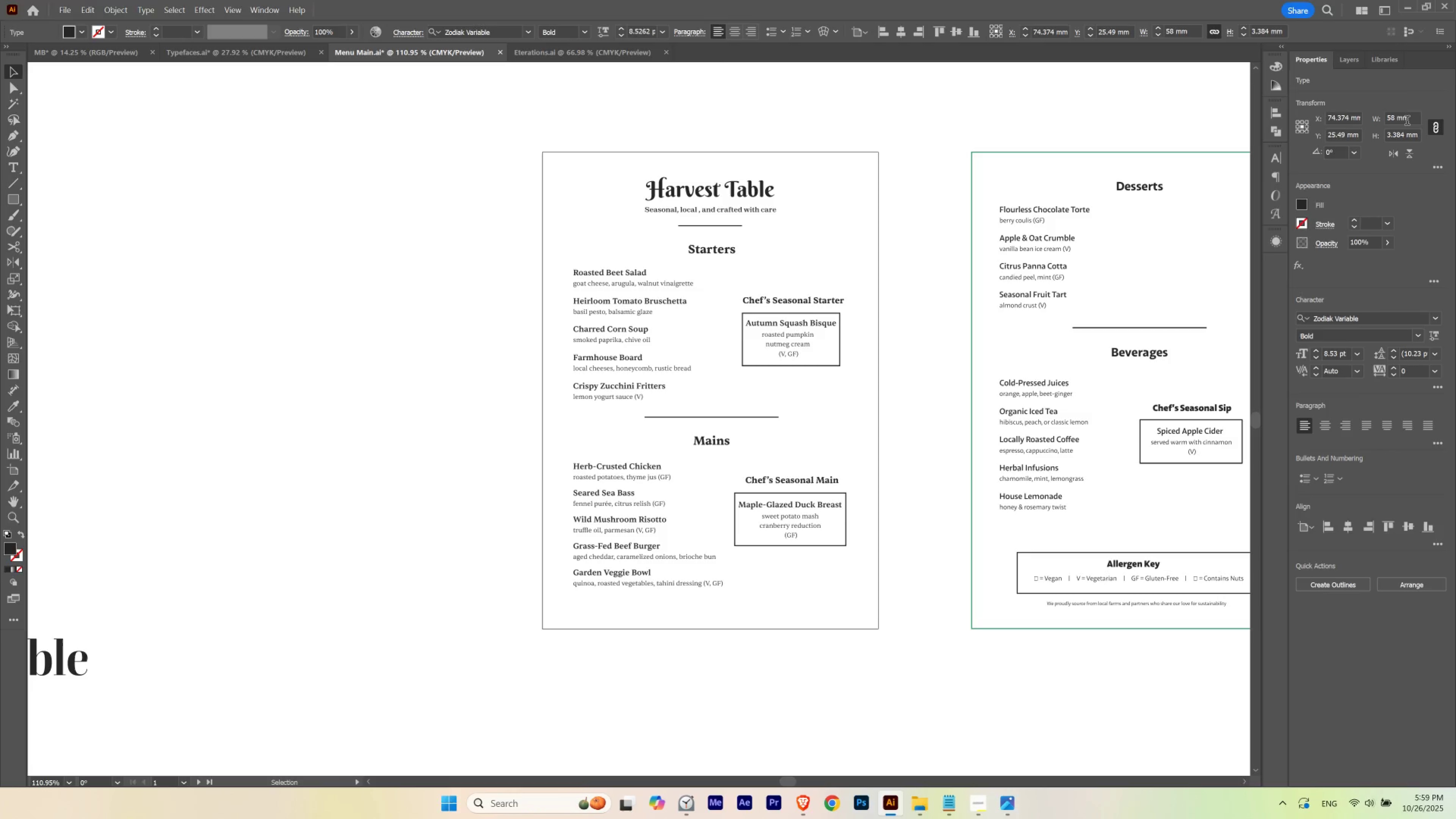 
key(ArrowRight)
 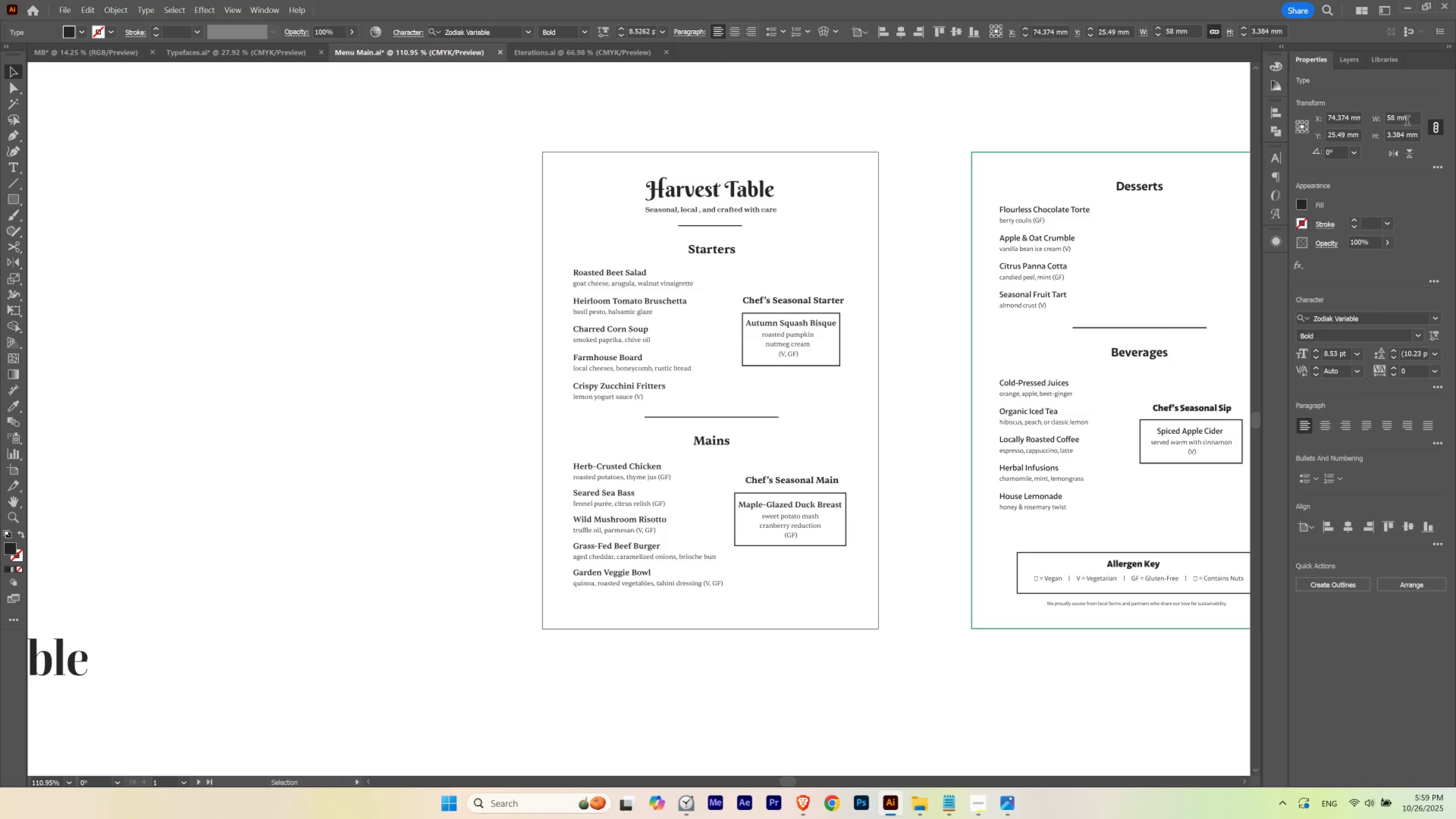 
key(ArrowRight)
 